 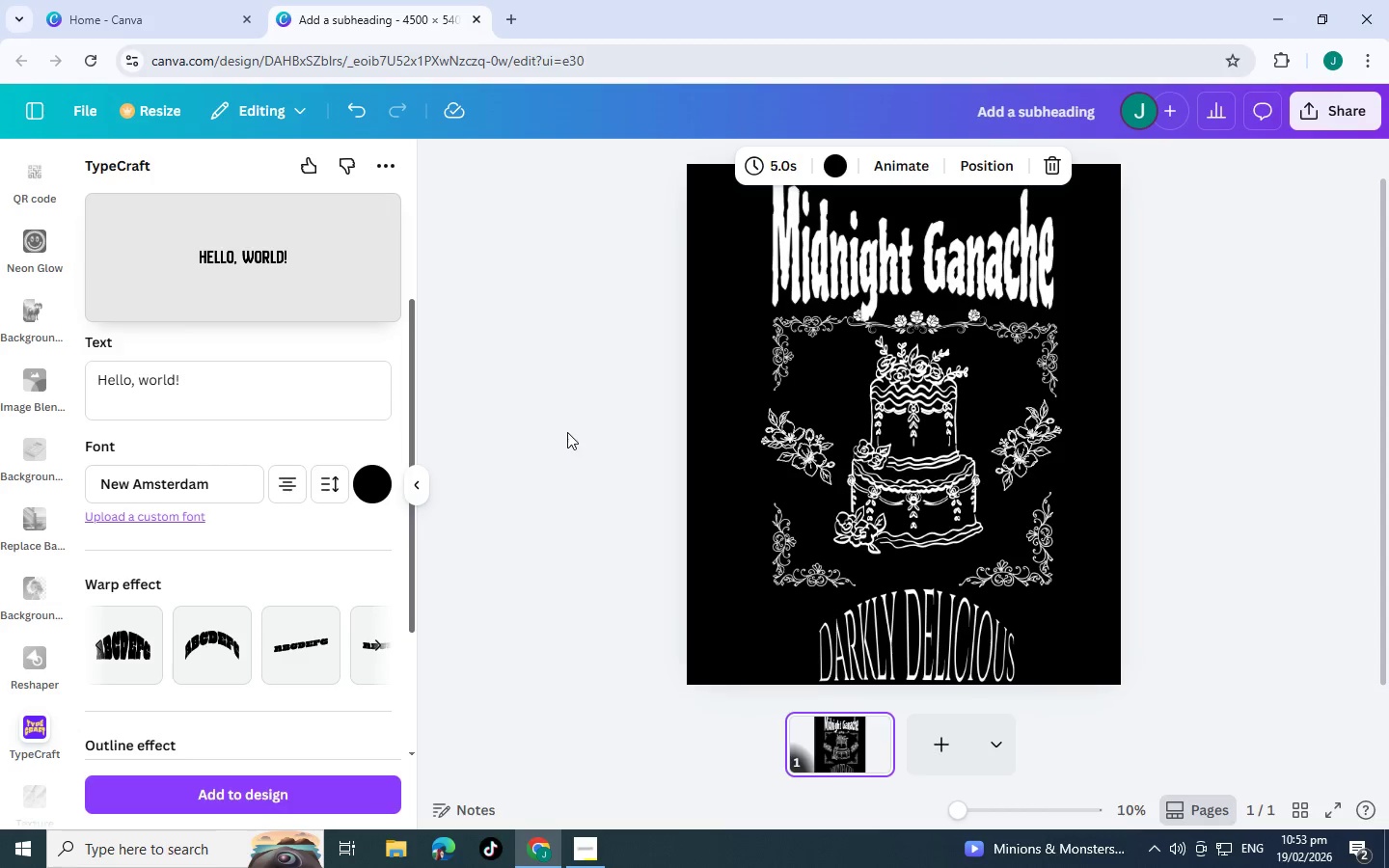 
scroll: coordinate [623, 465], scroll_direction: down, amount: 2.0
 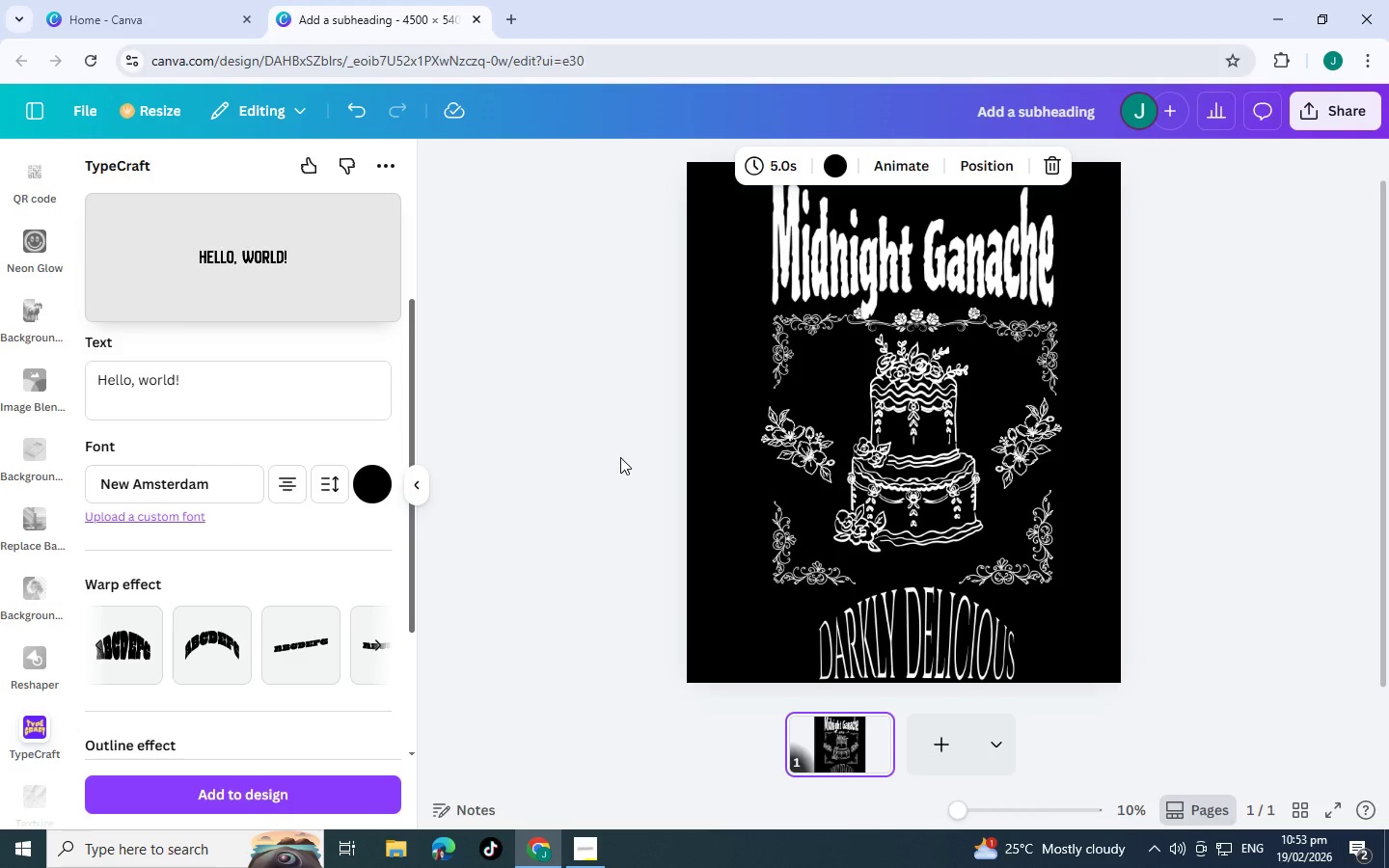 
wait(13.67)
 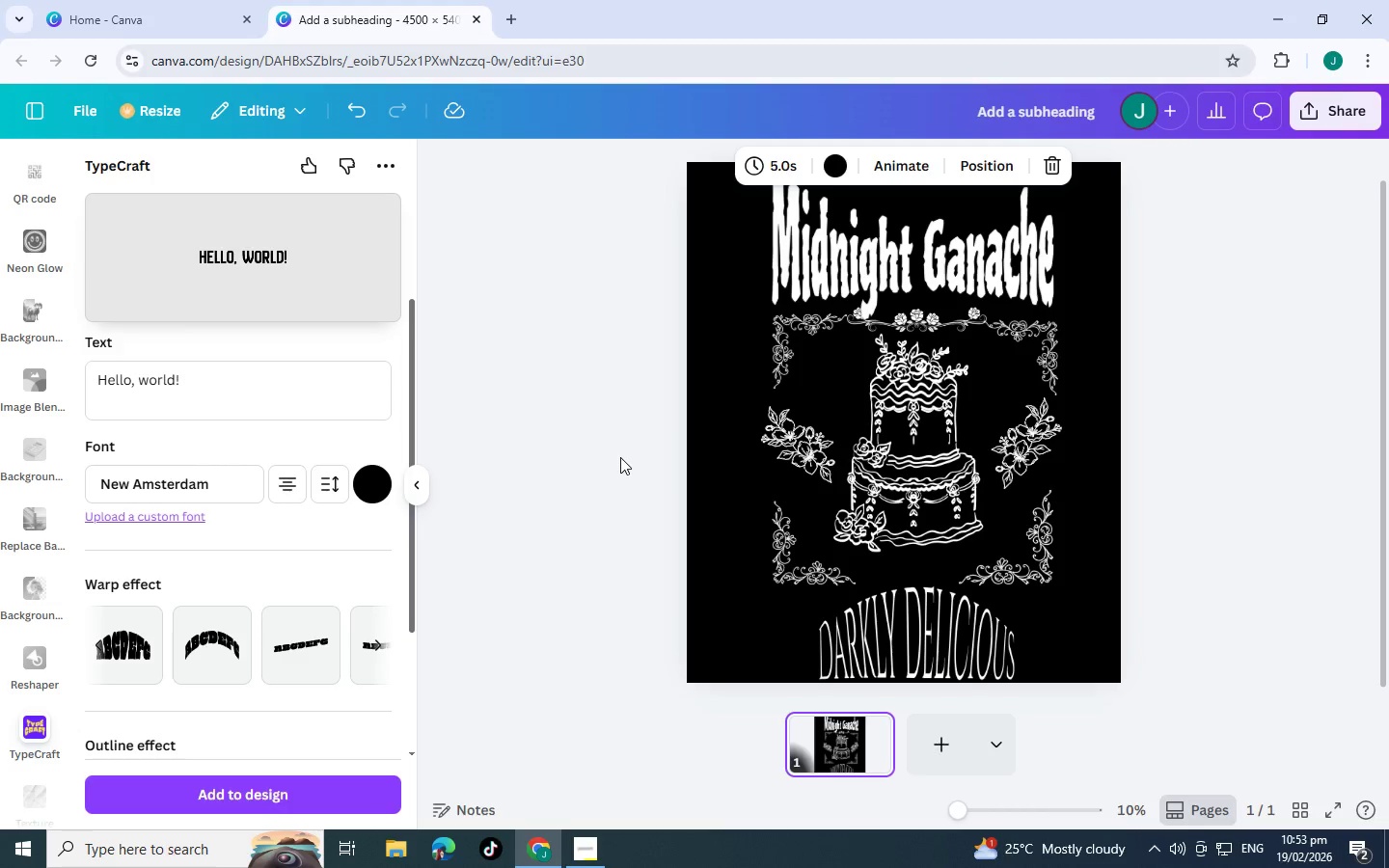 
scroll: coordinate [29, 316], scroll_direction: up, amount: 10.0
 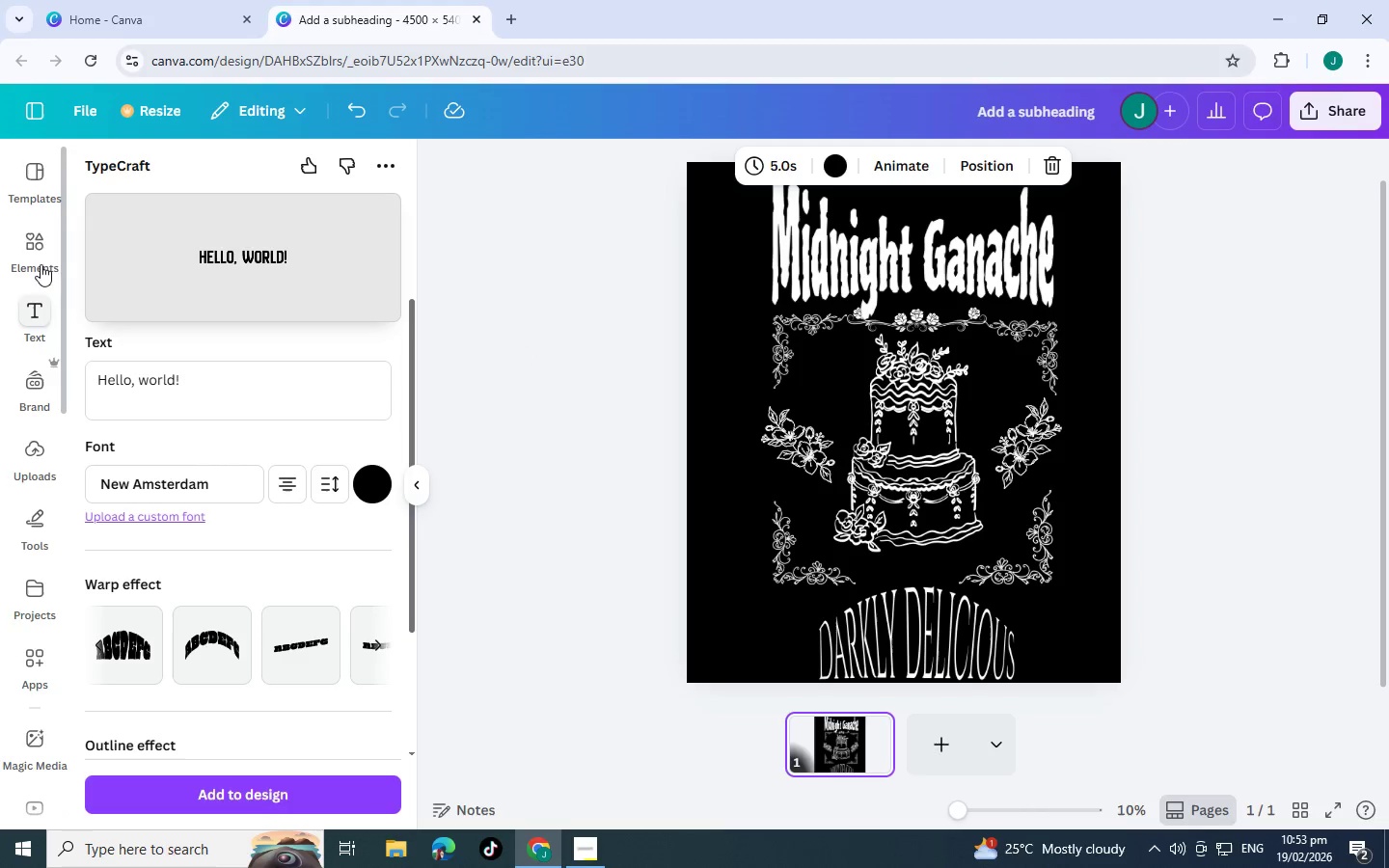 
left_click([41, 236])
 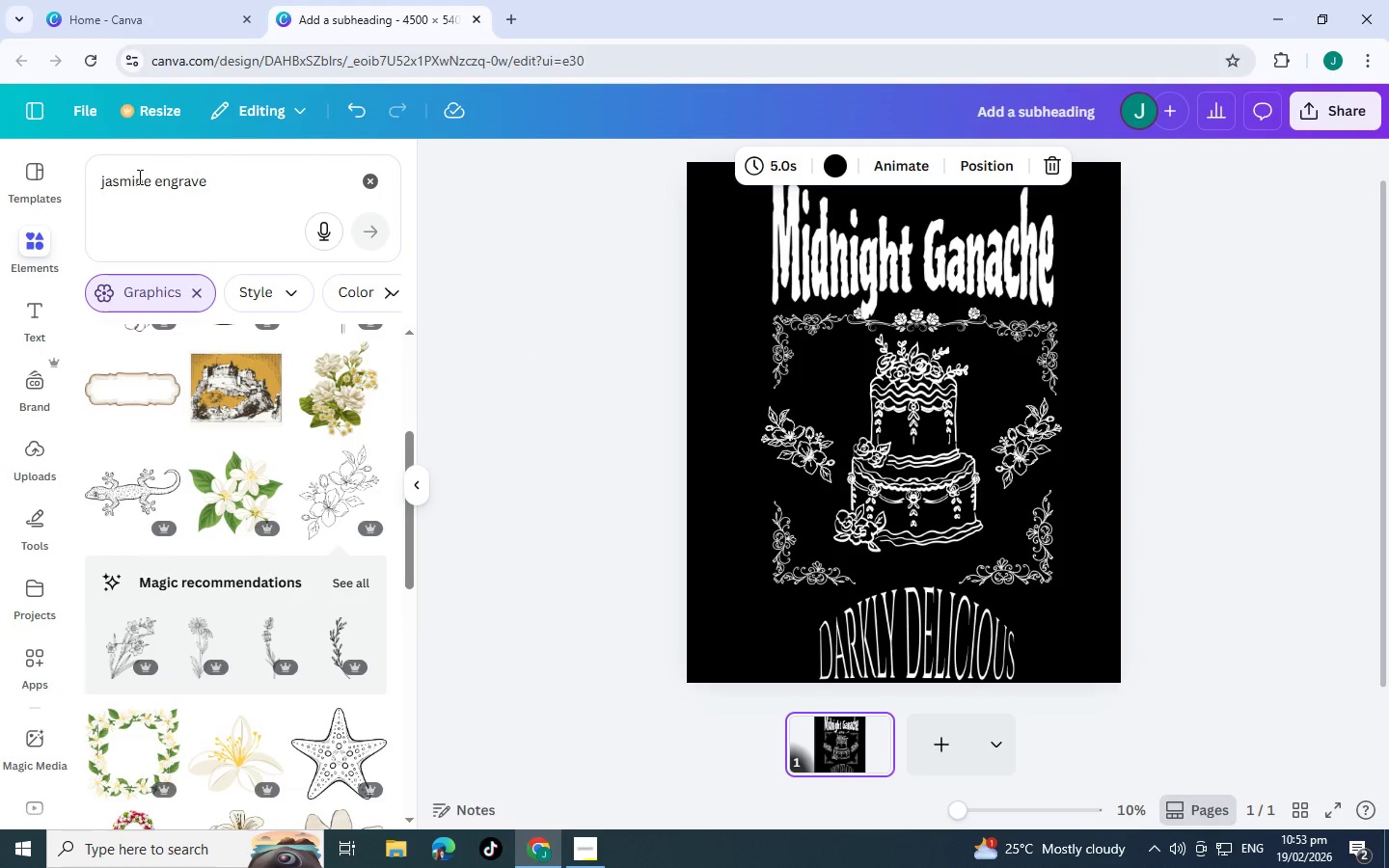 
left_click_drag(start_coordinate=[153, 181], to_coordinate=[81, 175])
 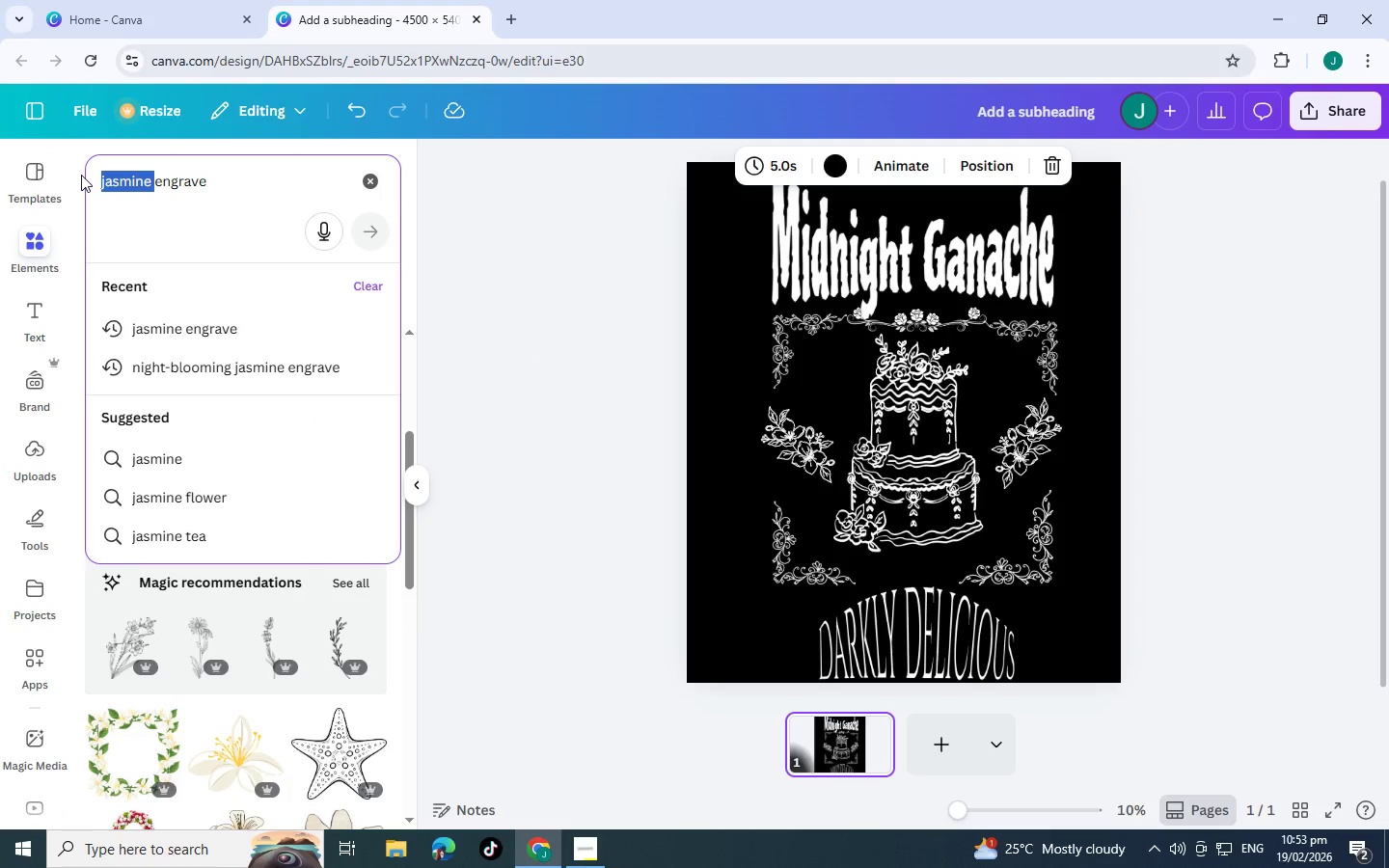 
type(fer)
 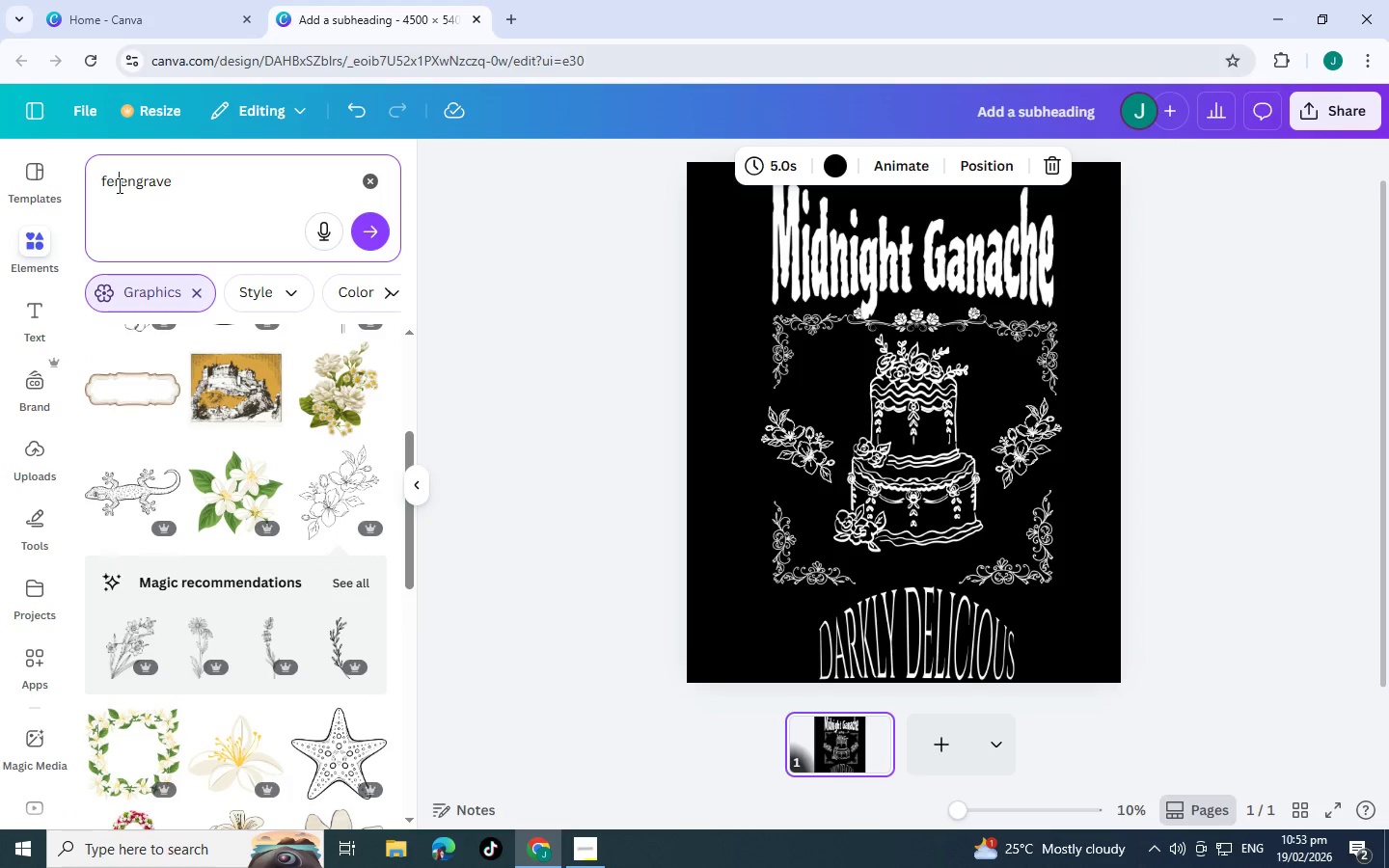 
key(N)
 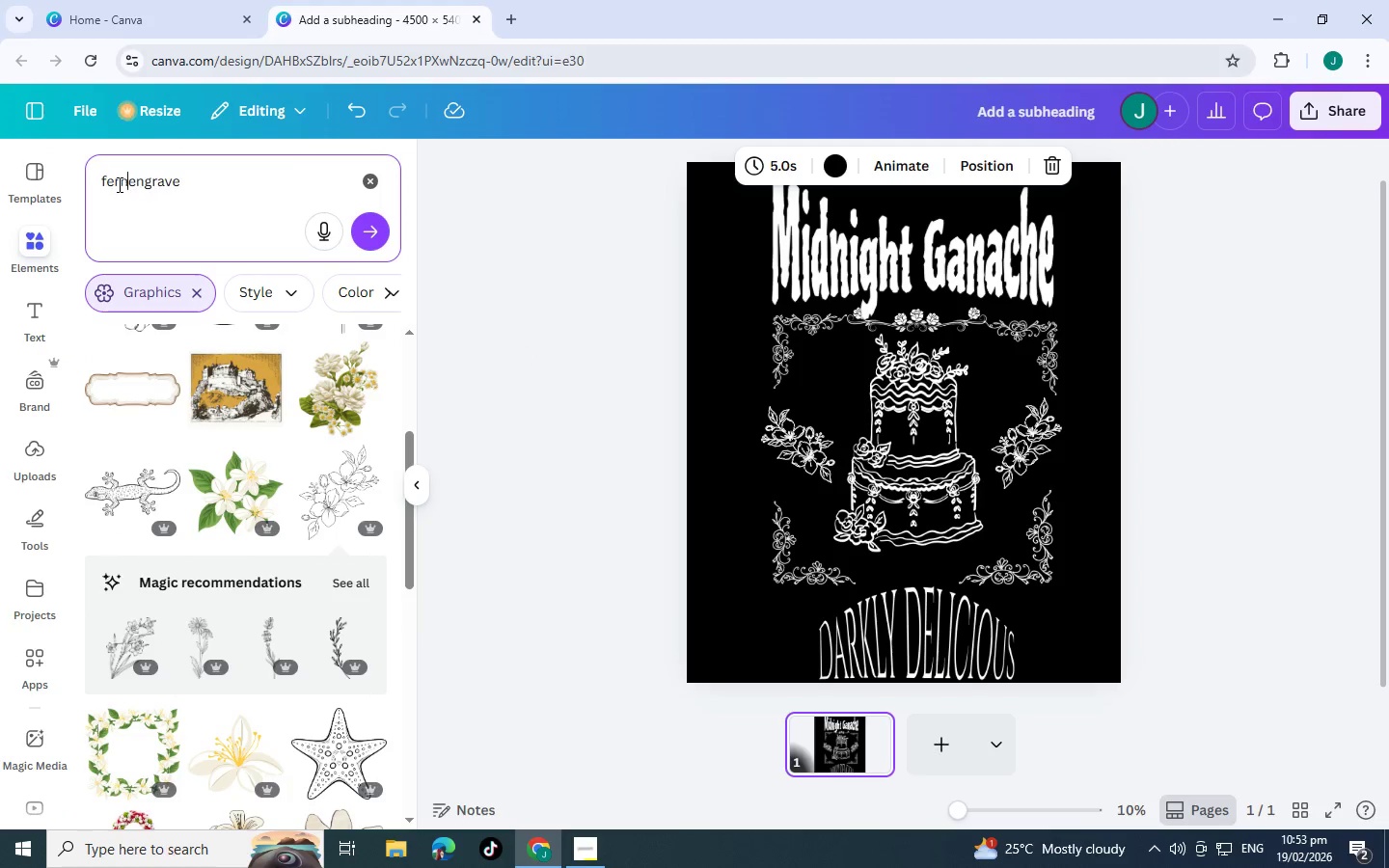 
key(Space)
 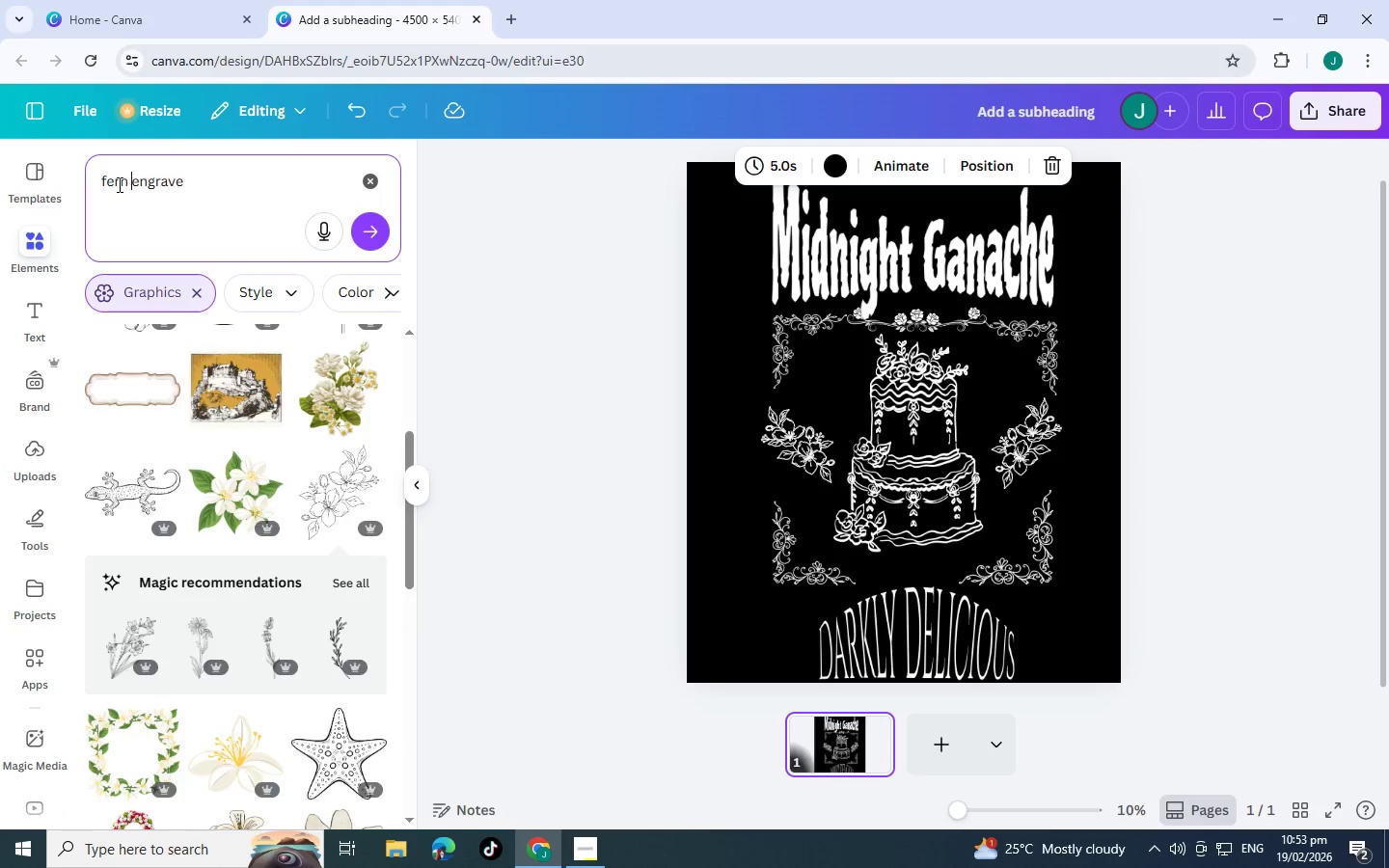 
key(Enter)
 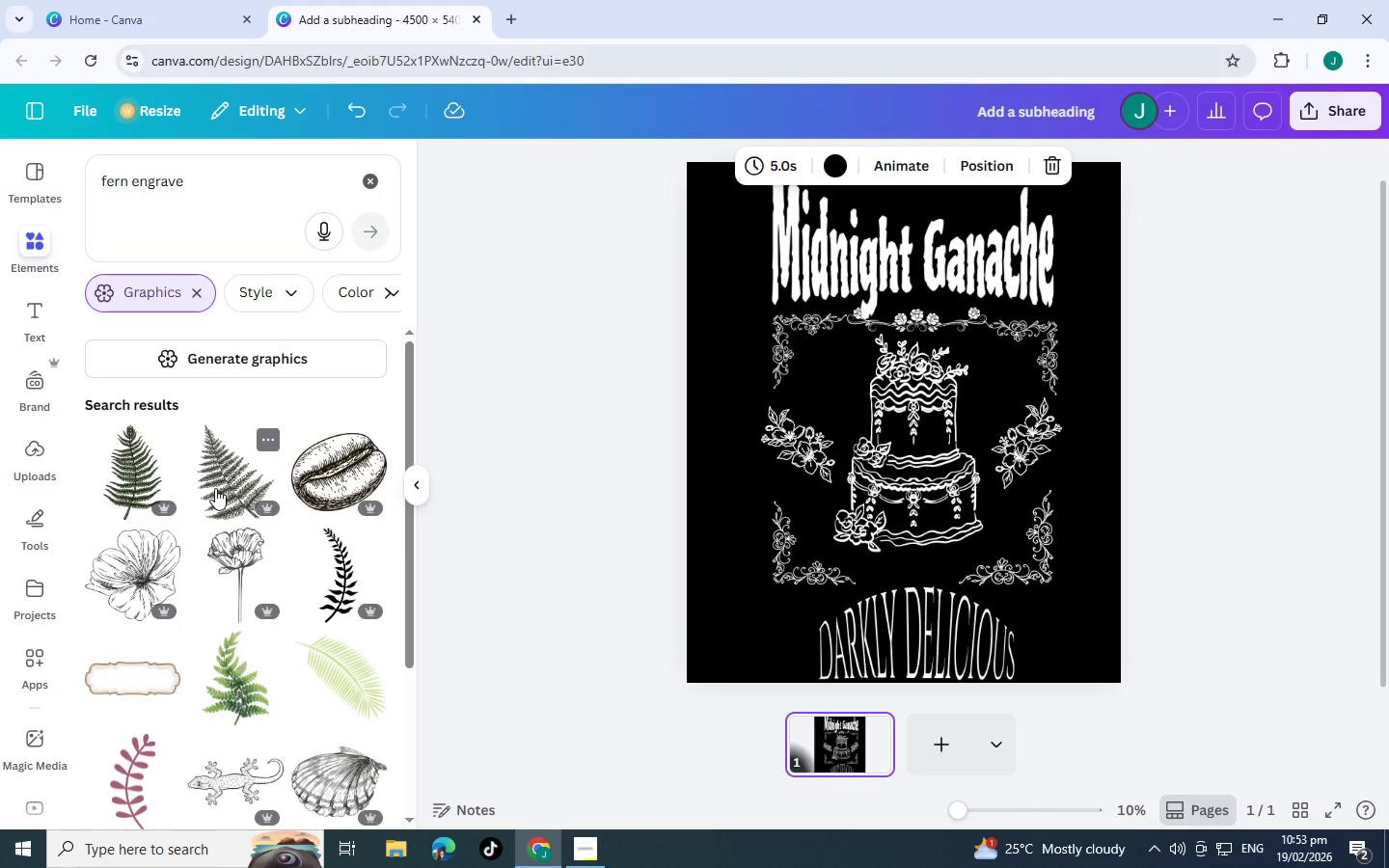 
scroll: coordinate [159, 570], scroll_direction: down, amount: 9.0
 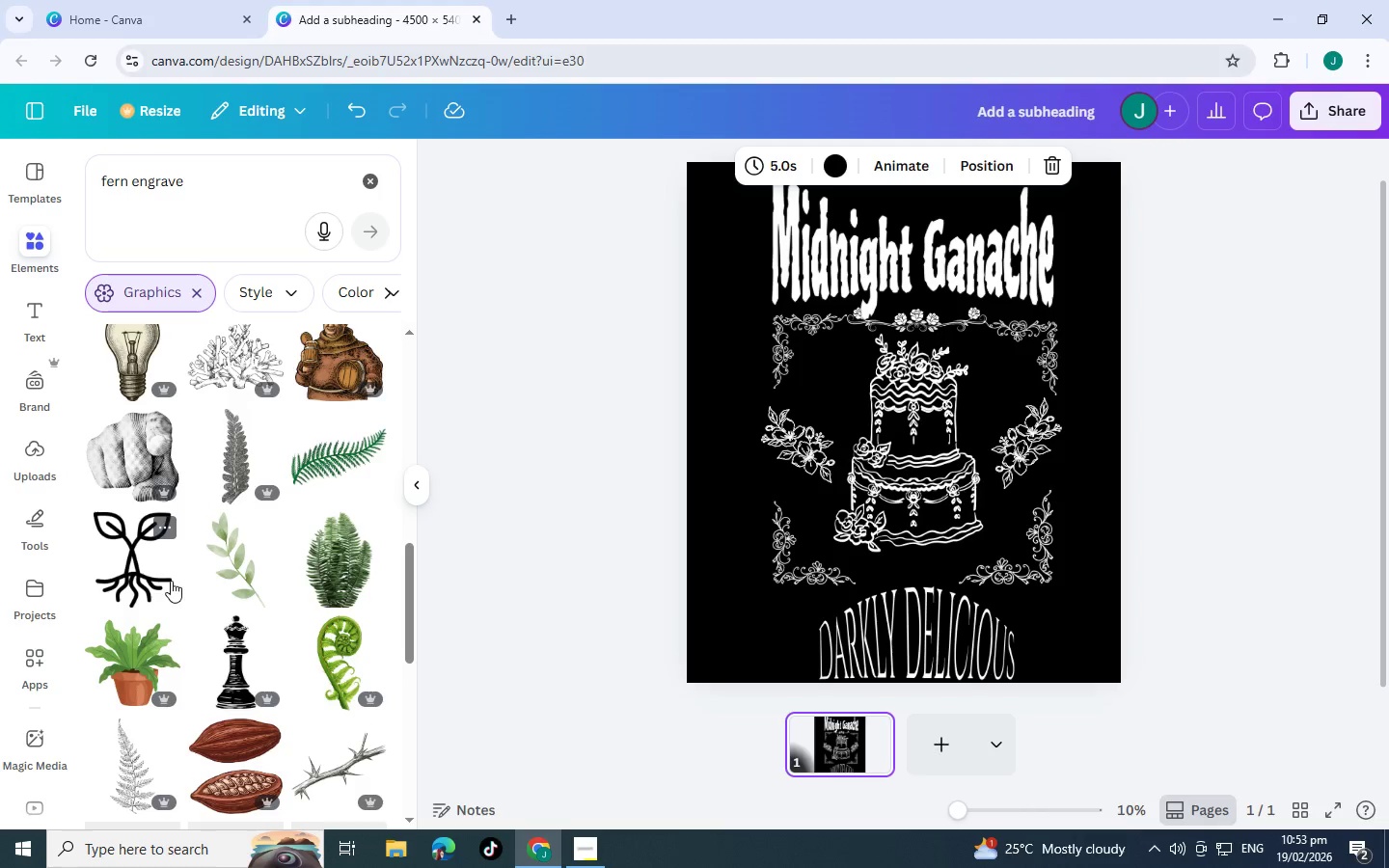 
scroll: coordinate [171, 581], scroll_direction: up, amount: 3.0
 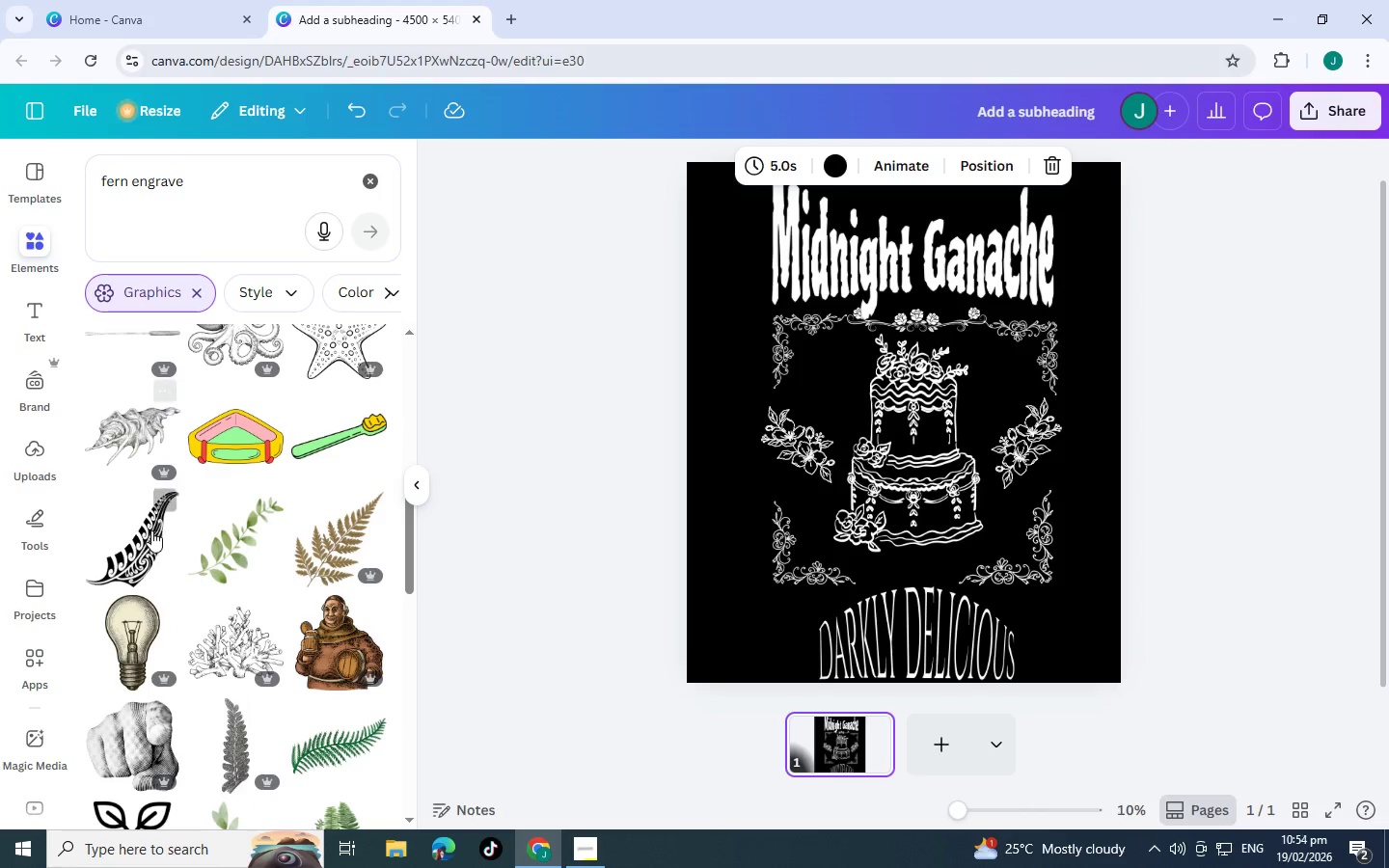 
left_click([150, 530])
 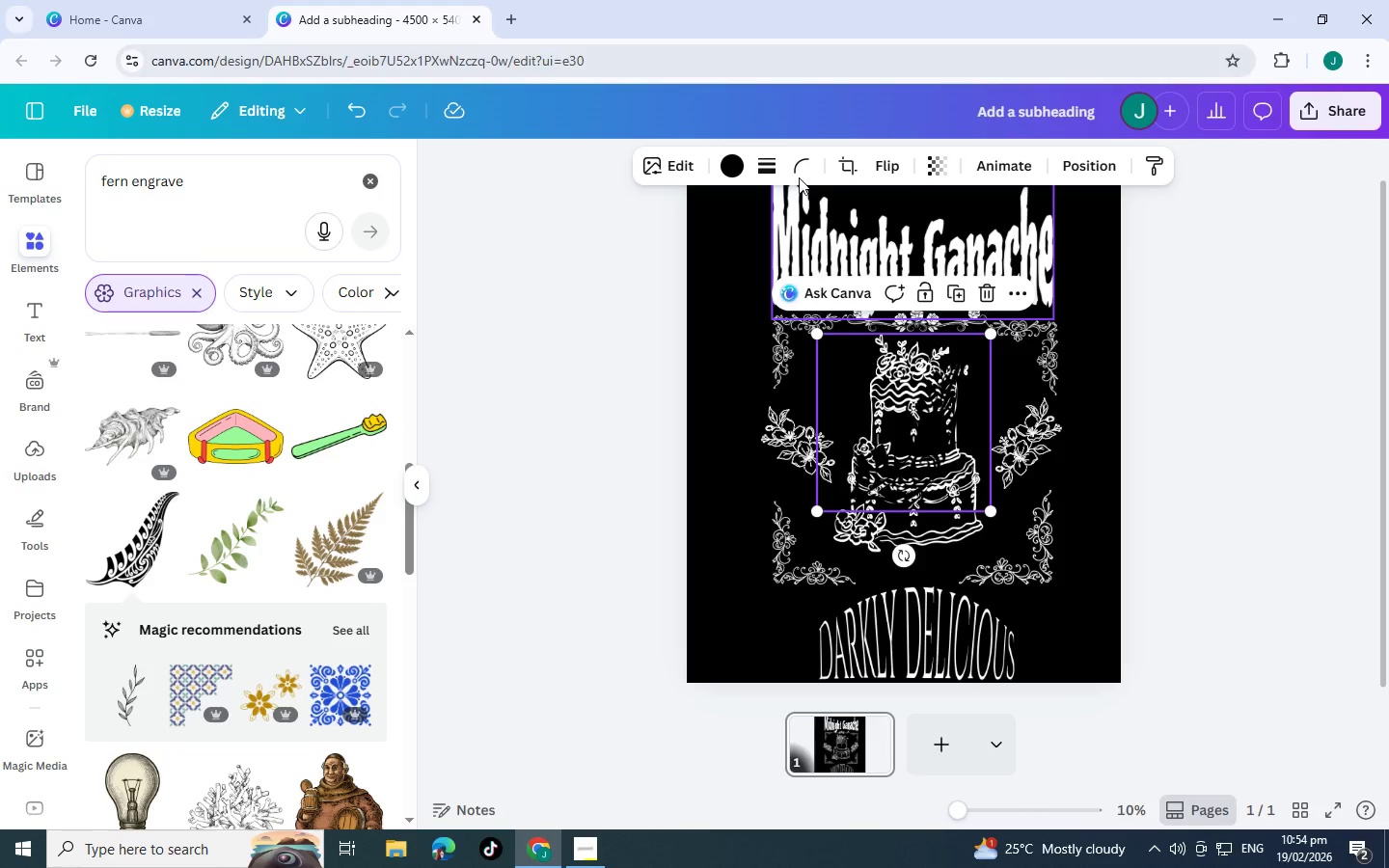 
left_click([737, 168])
 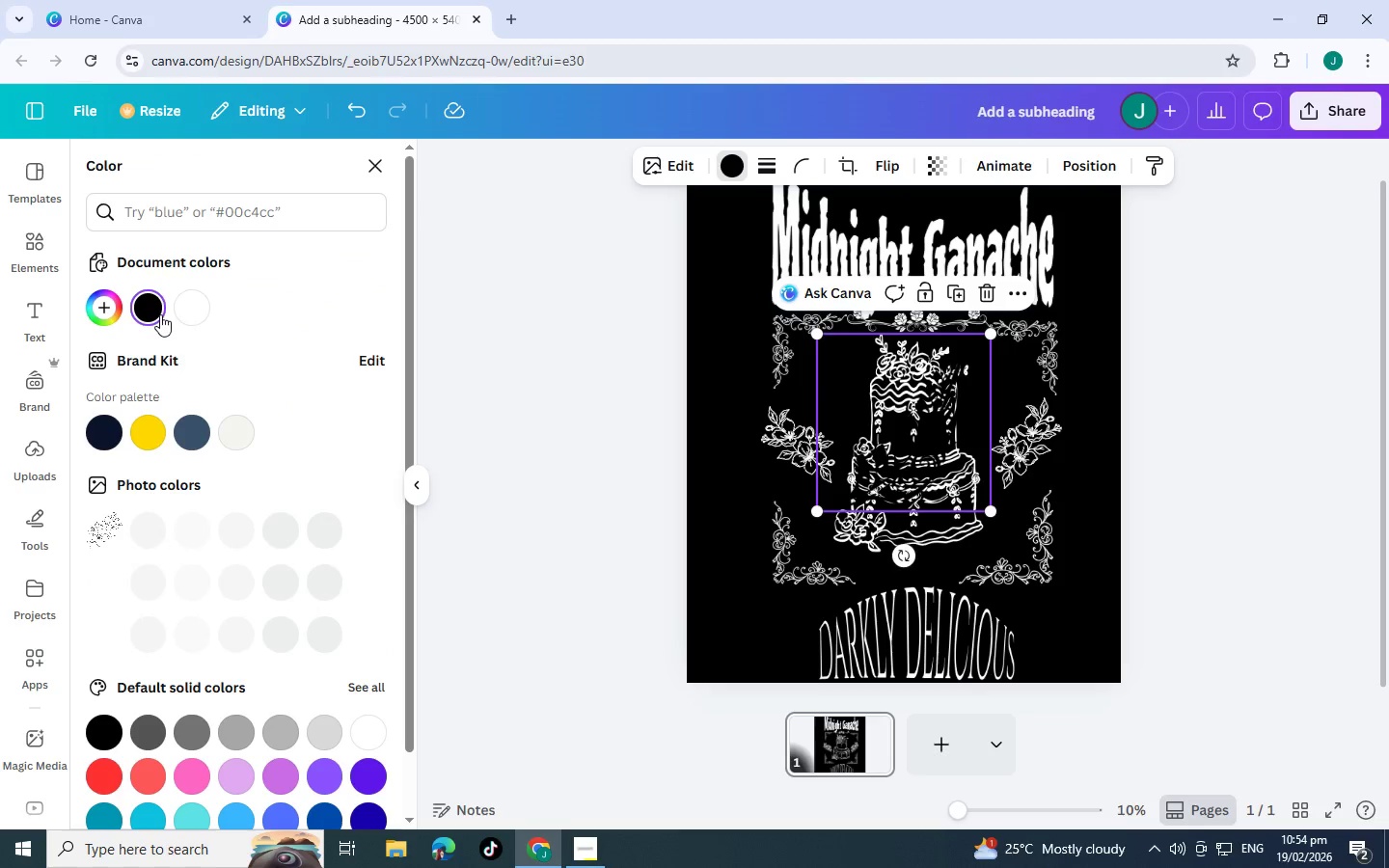 
left_click([195, 310])
 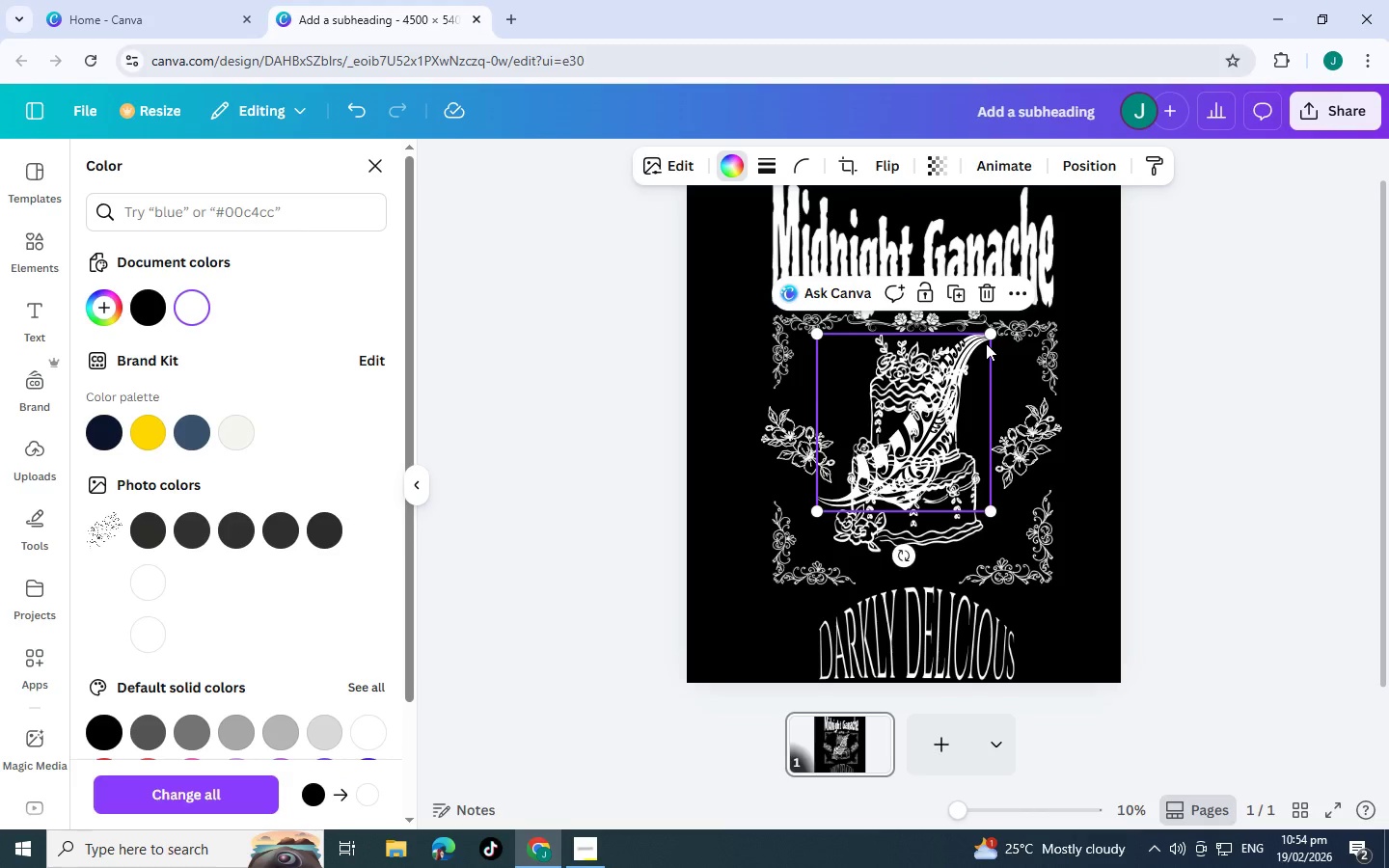 
left_click_drag(start_coordinate=[989, 338], to_coordinate=[872, 448])
 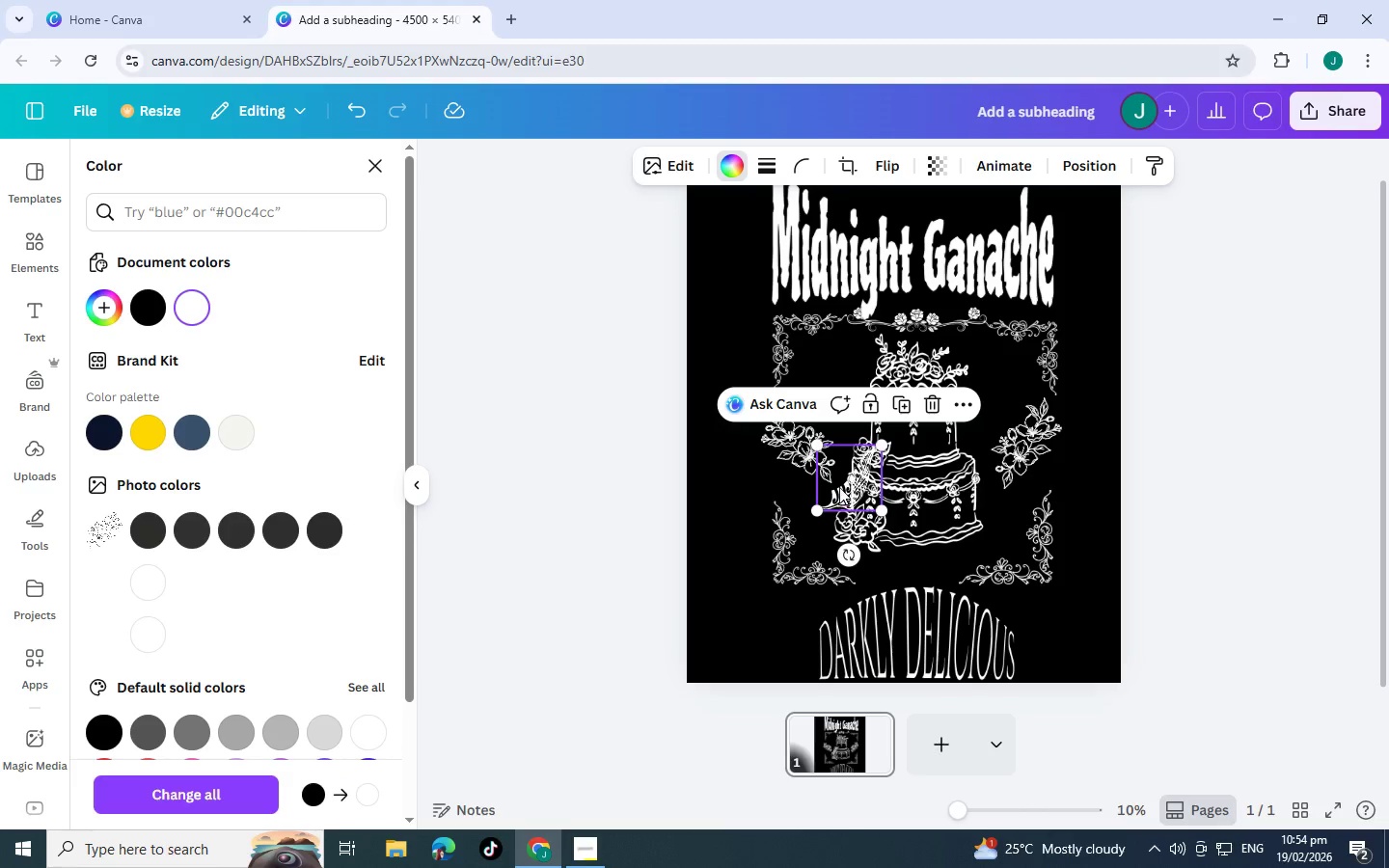 
left_click_drag(start_coordinate=[841, 487], to_coordinate=[824, 382])
 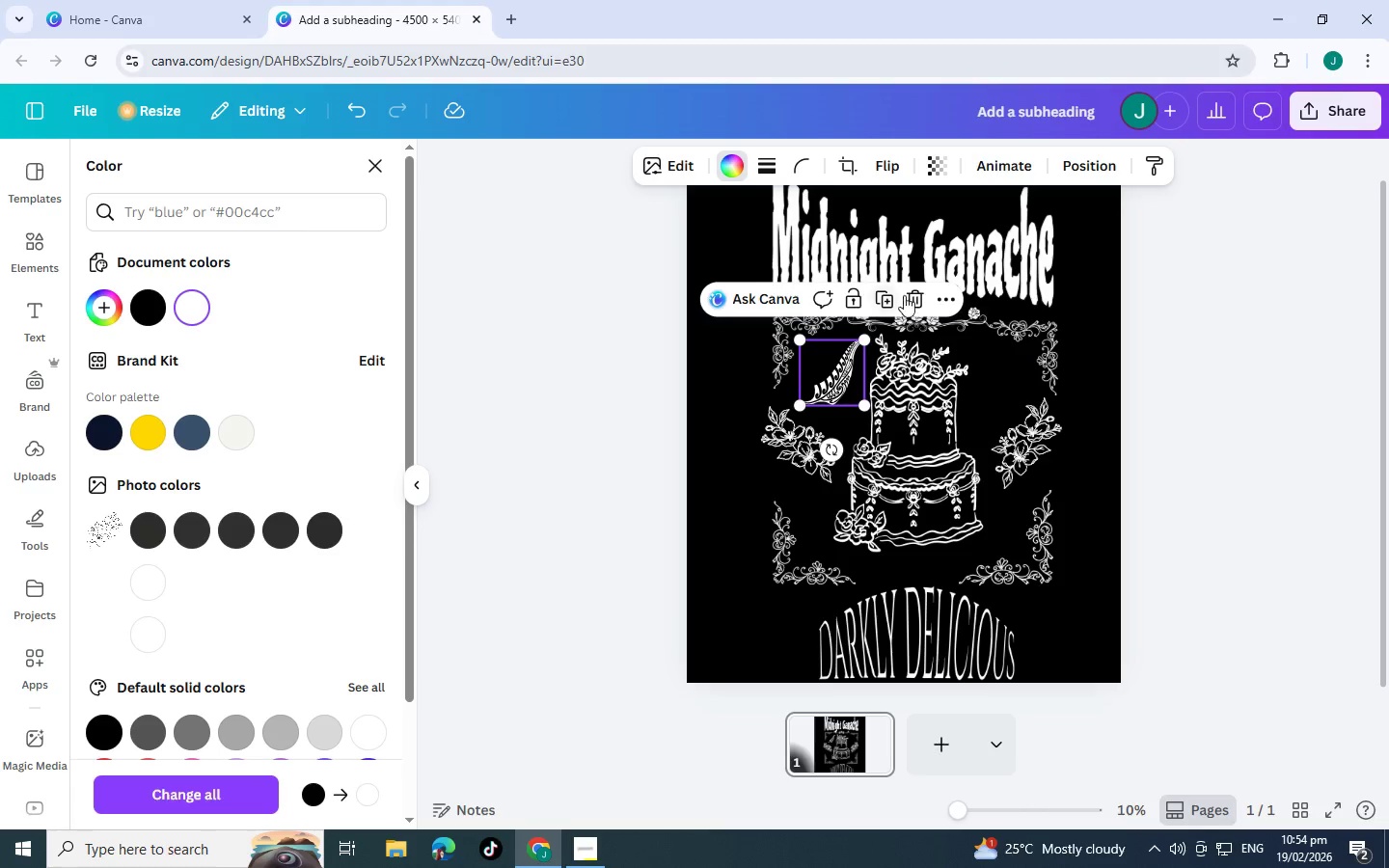 
left_click([911, 294])
 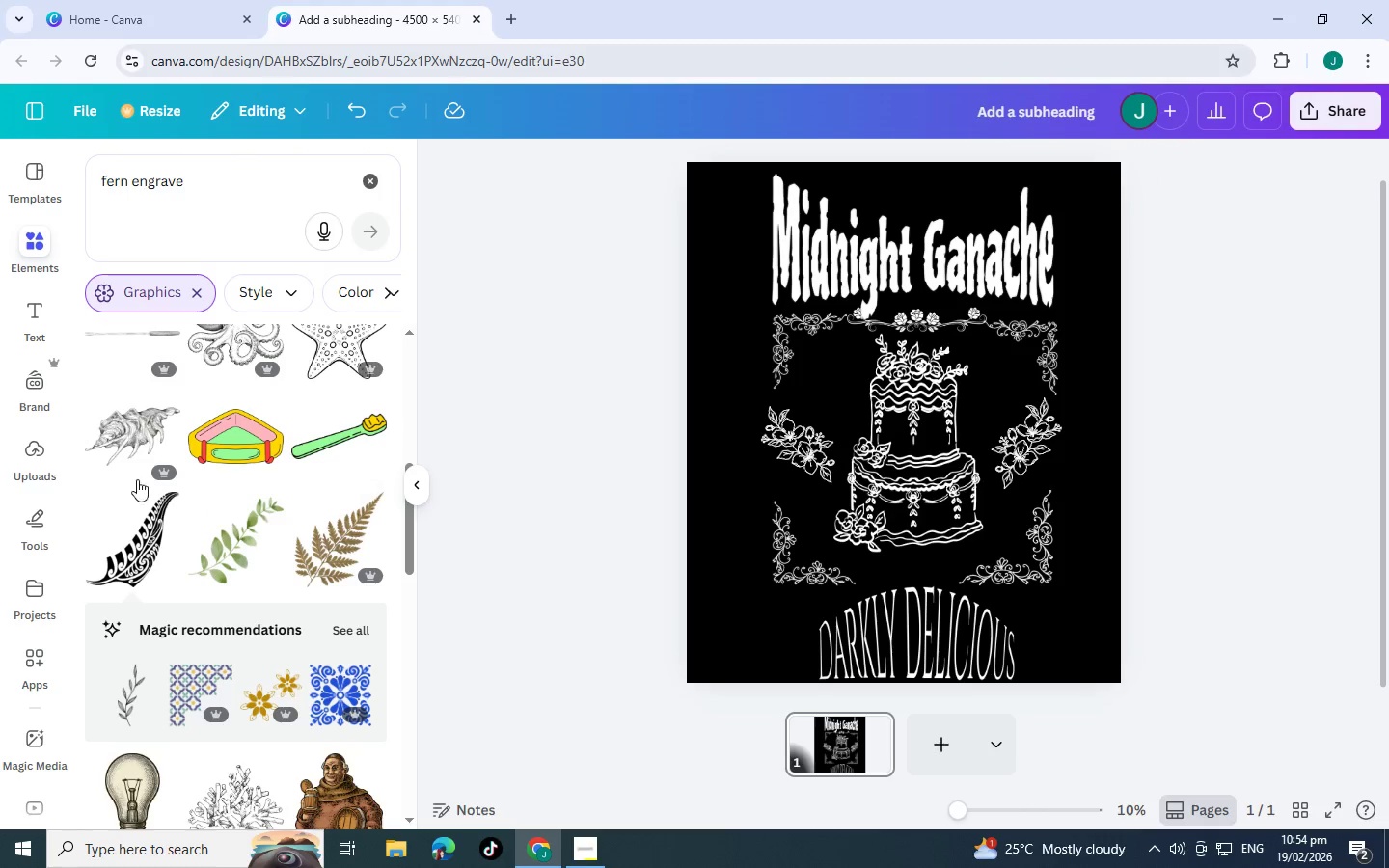 
scroll: coordinate [141, 520], scroll_direction: down, amount: 4.0
 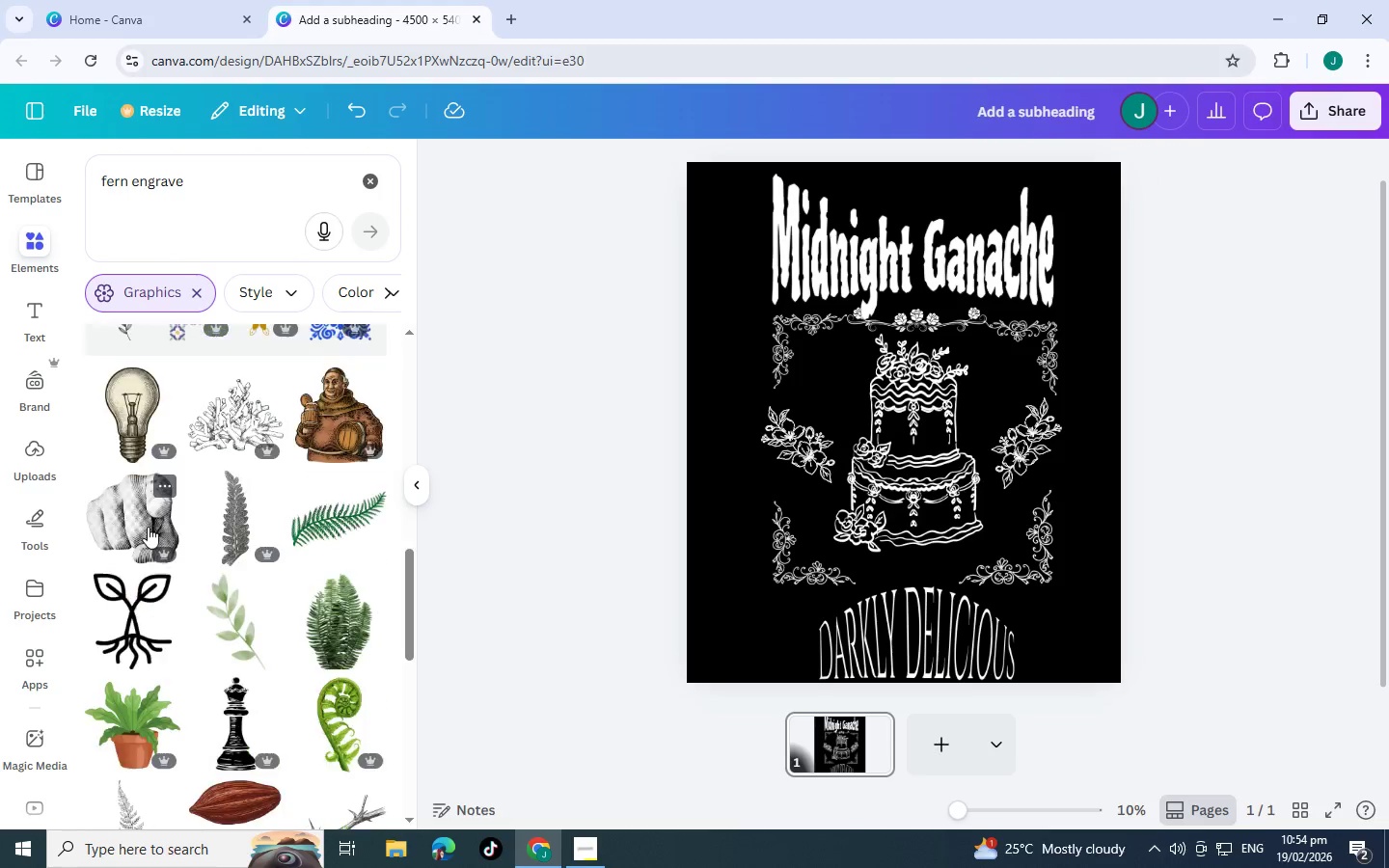 
mouse_move([167, 512])
 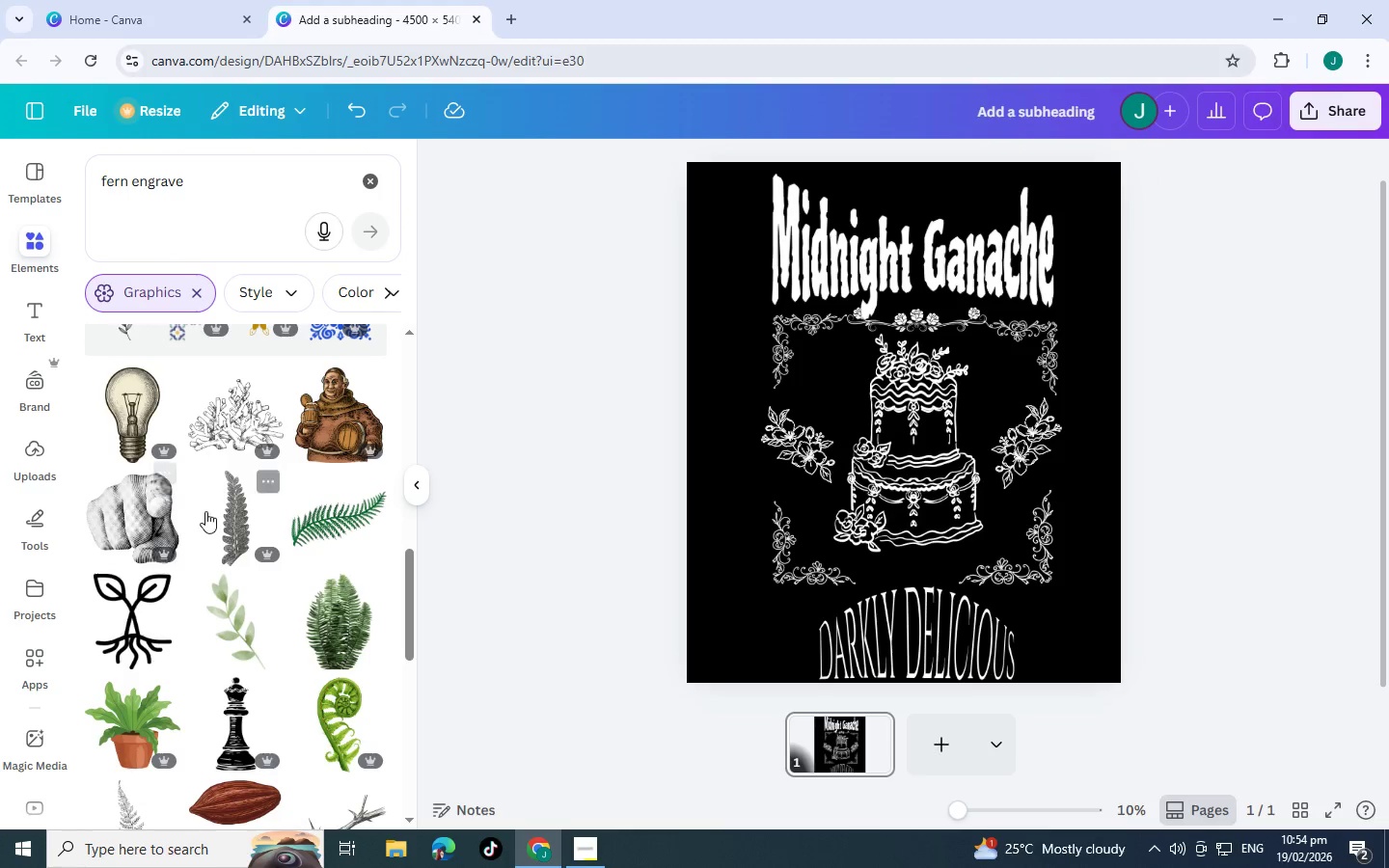 
scroll: coordinate [206, 514], scroll_direction: down, amount: 7.0
 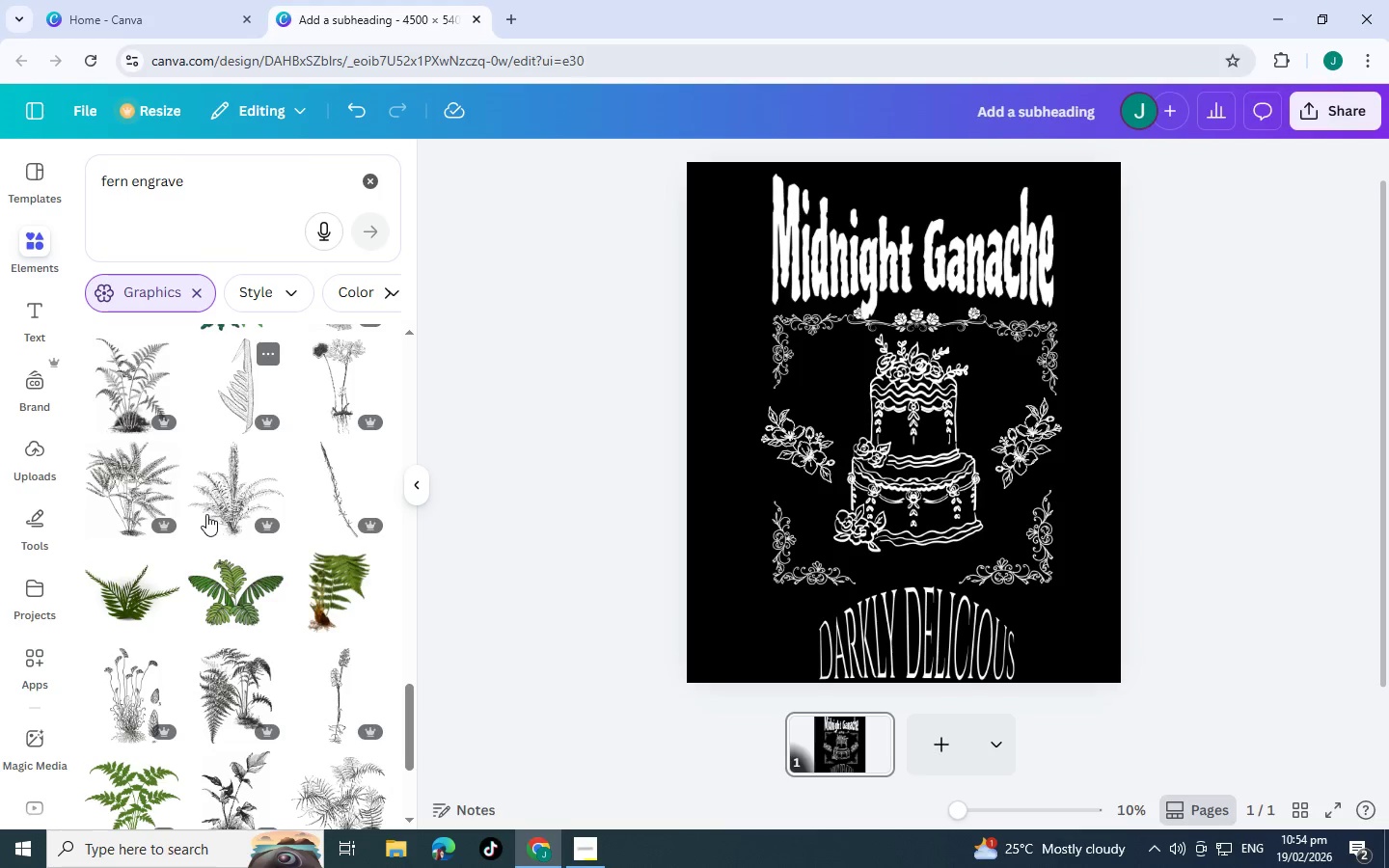 
scroll: coordinate [165, 609], scroll_direction: down, amount: 6.0
 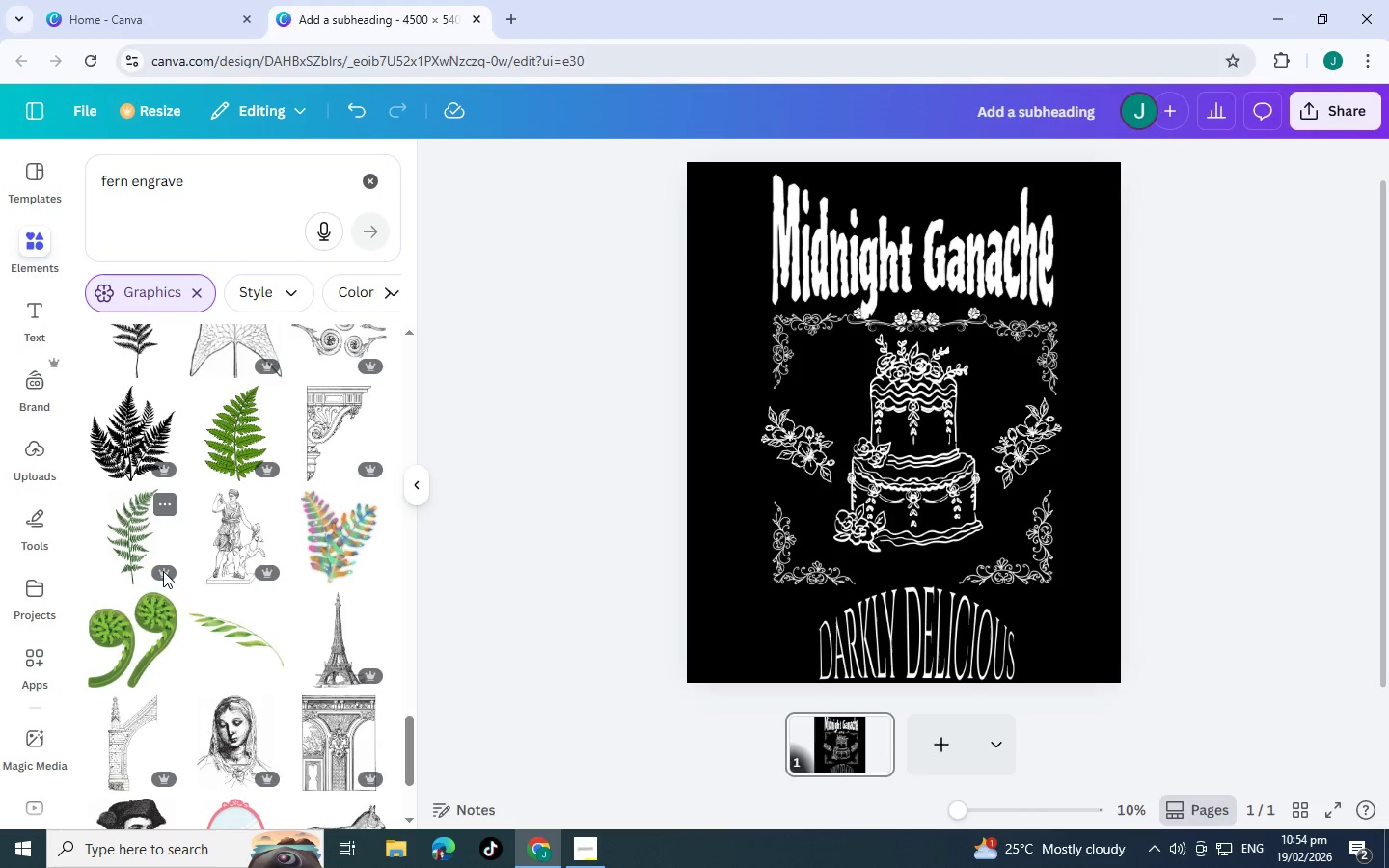 
scroll: coordinate [158, 540], scroll_direction: down, amount: 11.0
 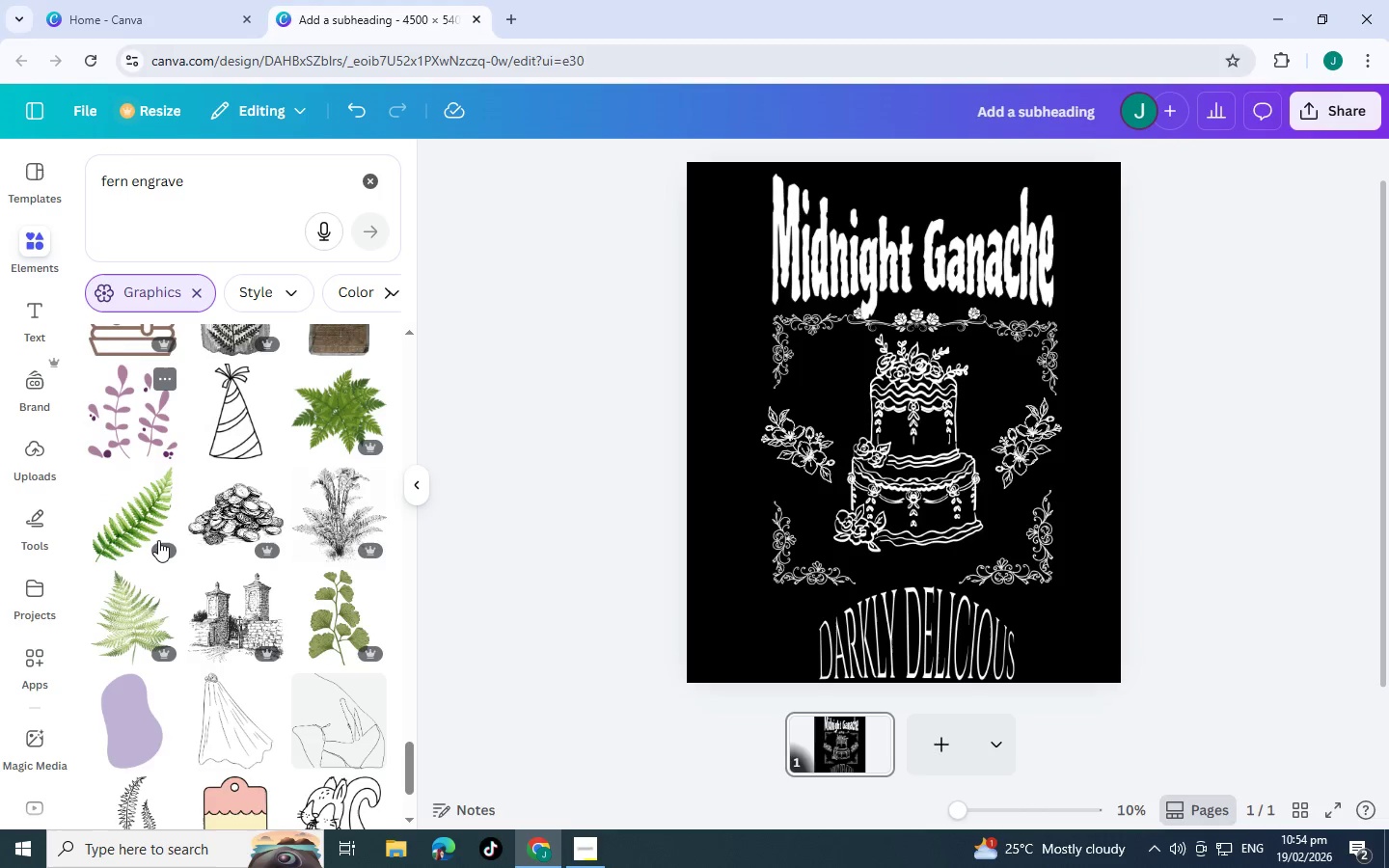 
scroll: coordinate [158, 534], scroll_direction: down, amount: 3.0
 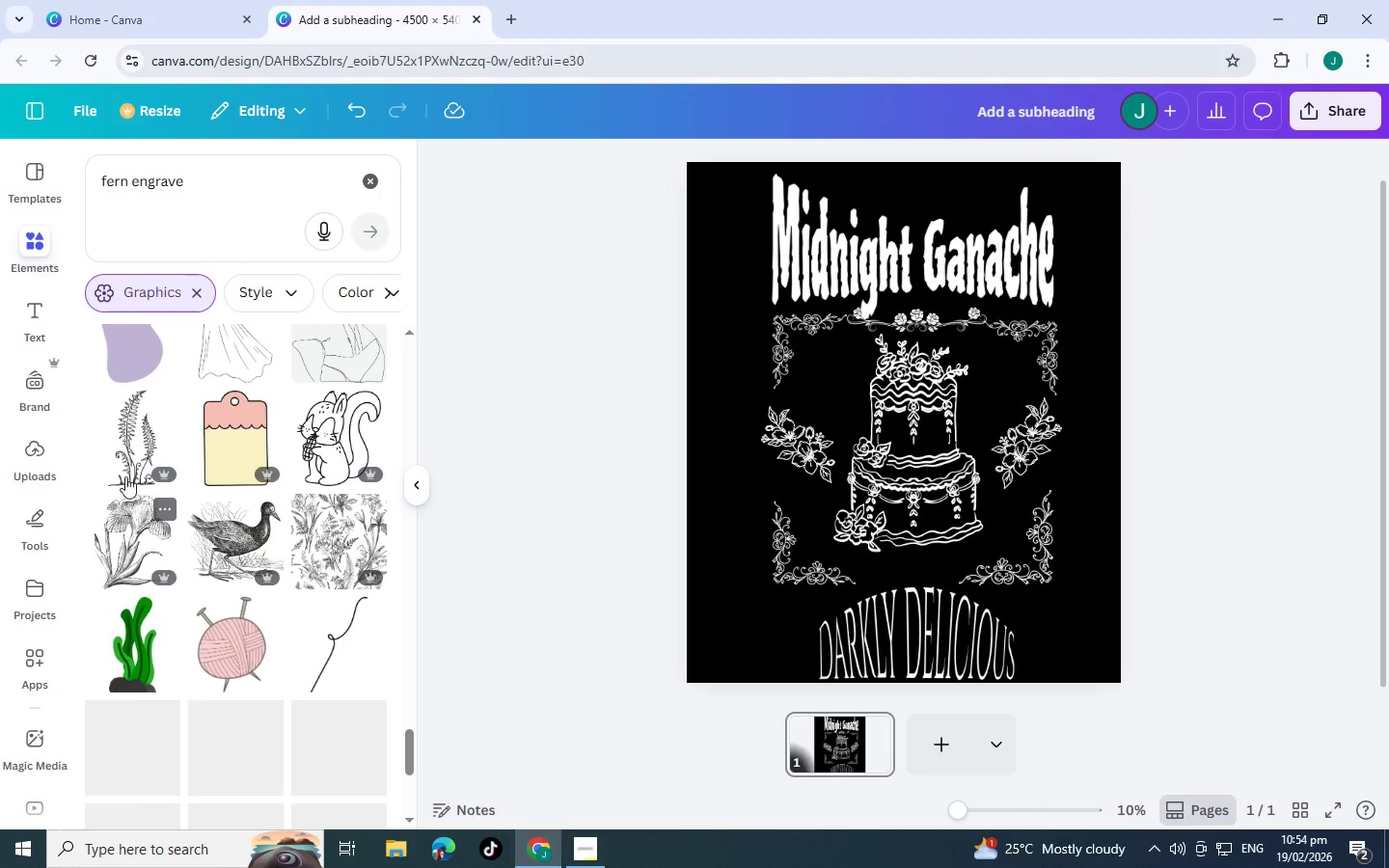 
left_click([124, 451])
 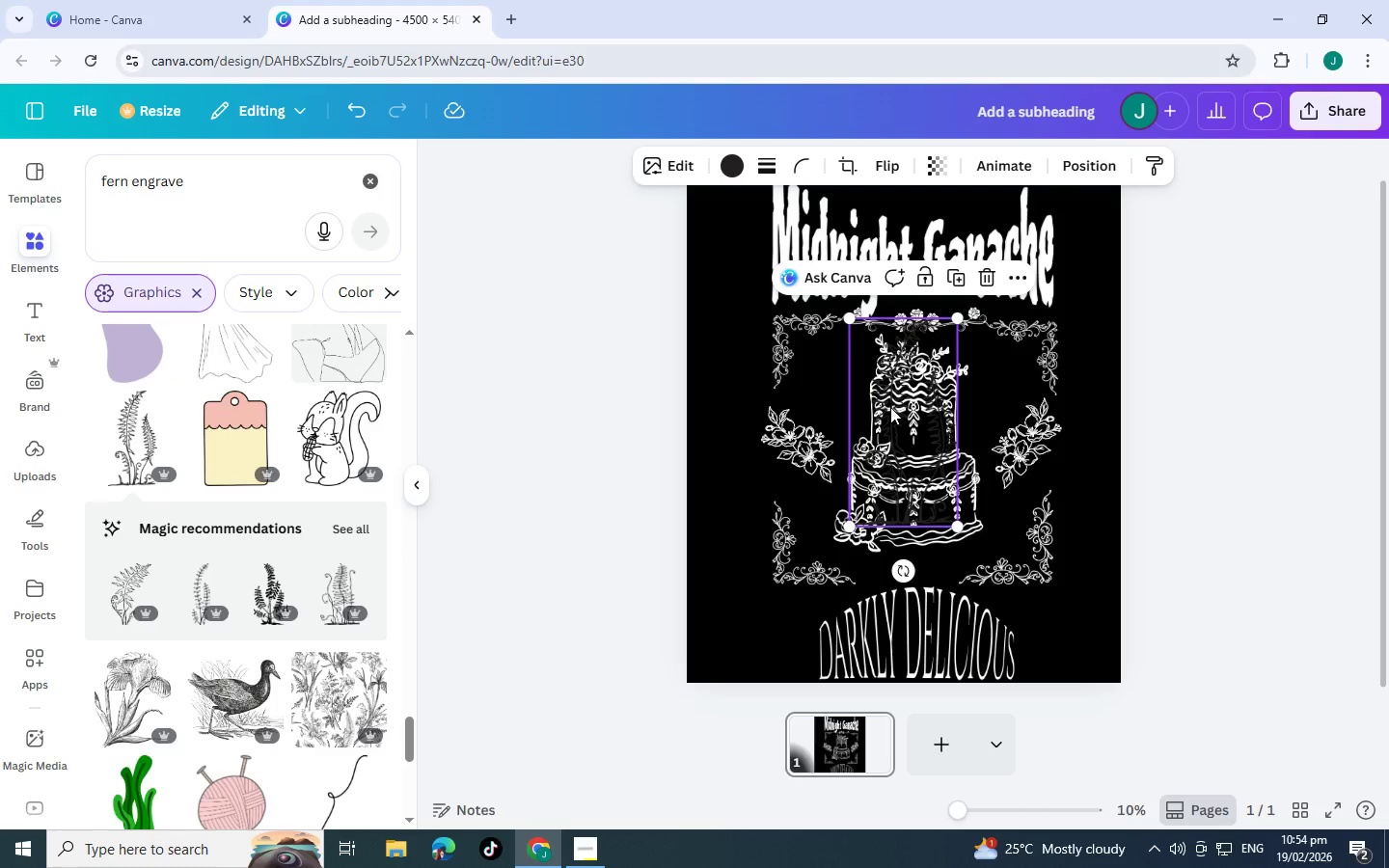 
left_click_drag(start_coordinate=[893, 425], to_coordinate=[987, 486])
 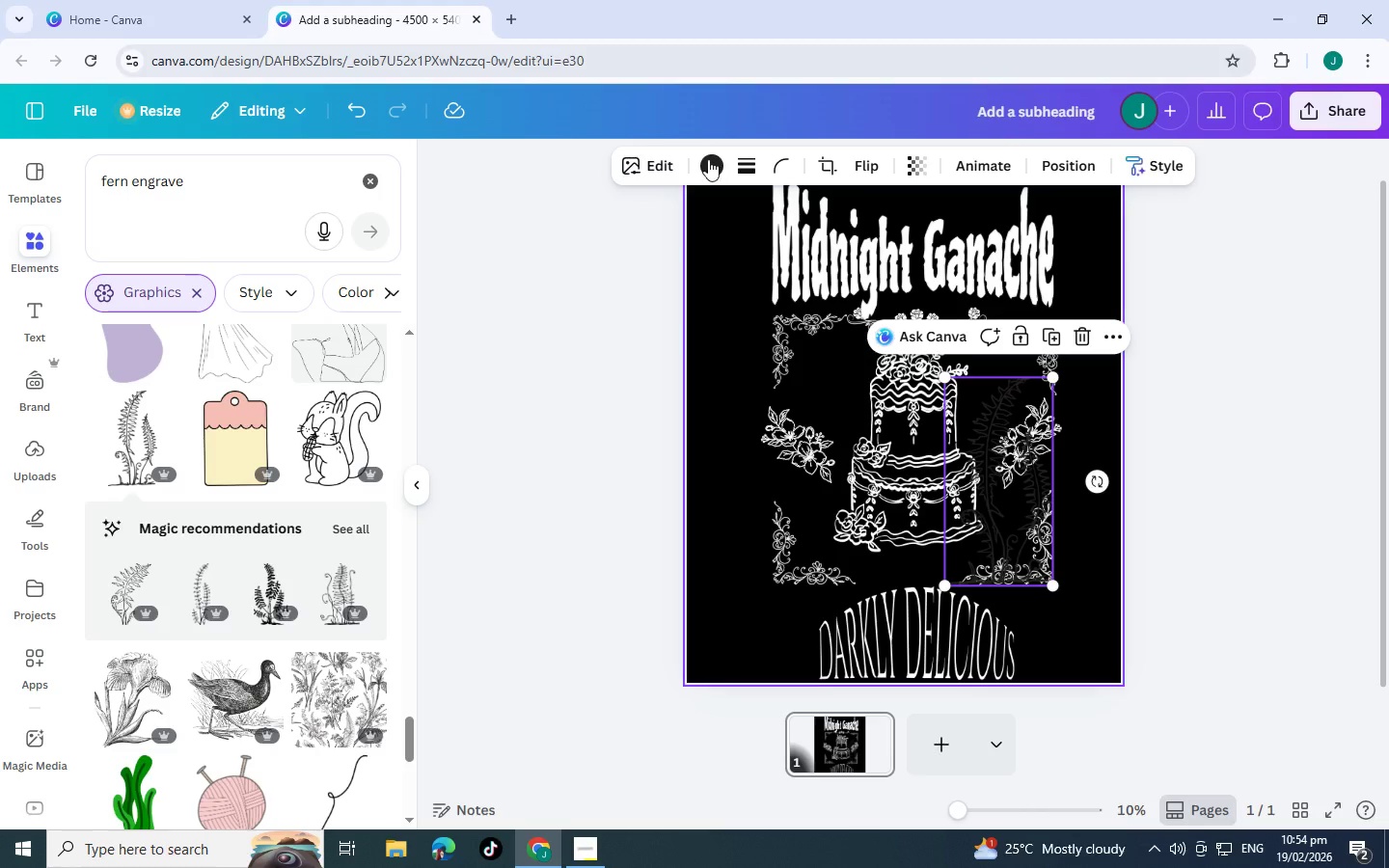 
left_click([708, 157])
 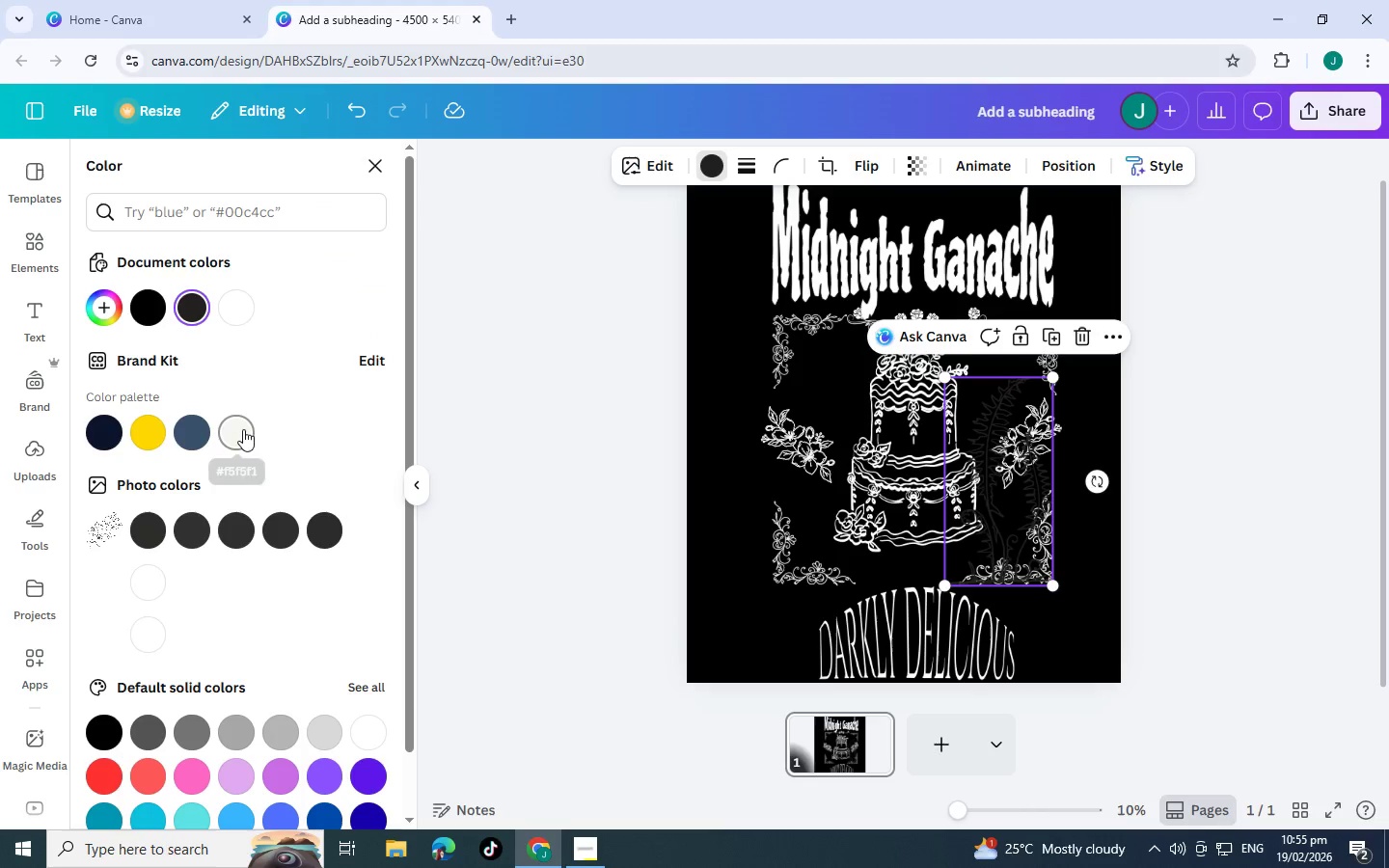 
left_click([248, 302])
 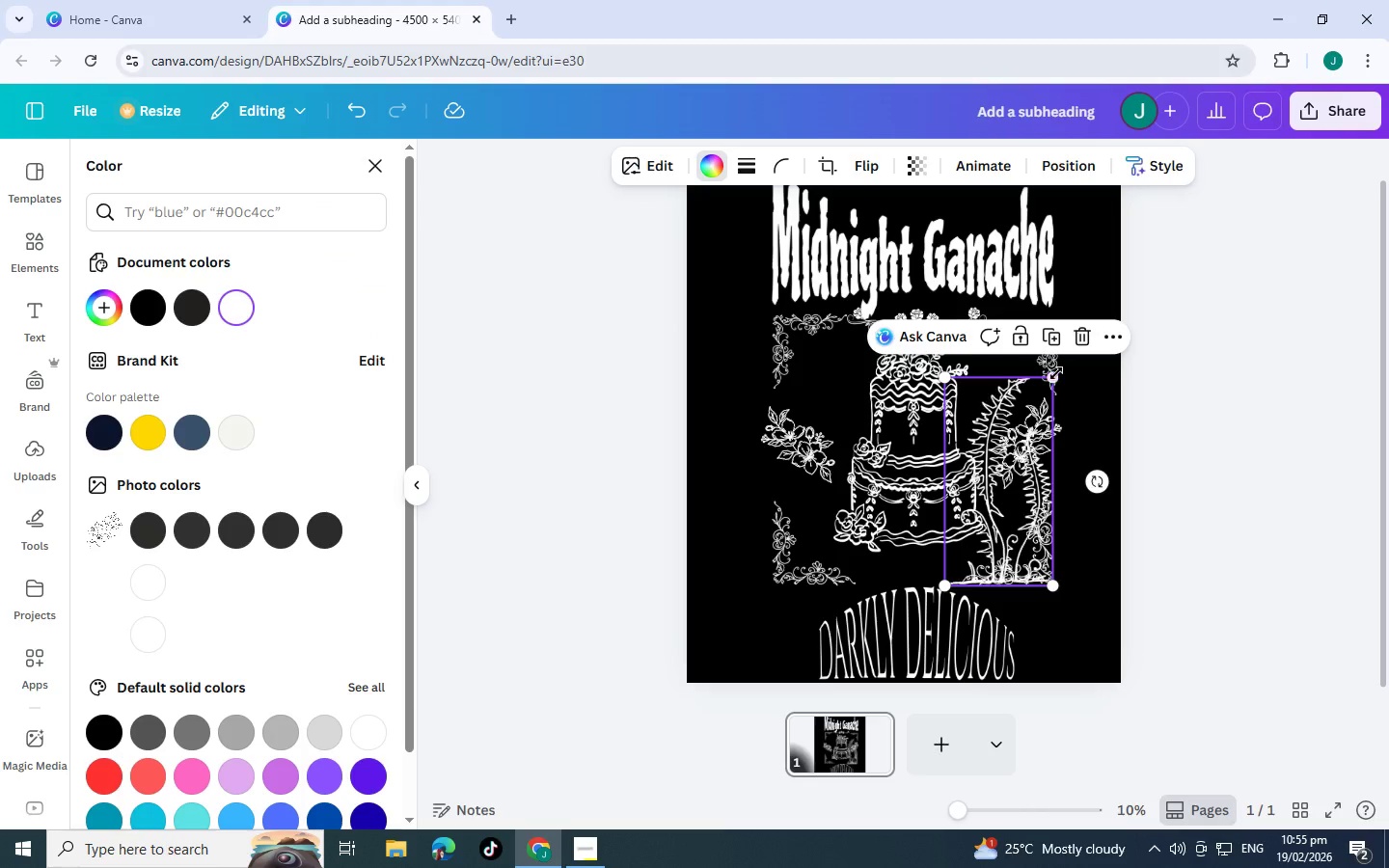 
left_click_drag(start_coordinate=[1054, 376], to_coordinate=[976, 501])
 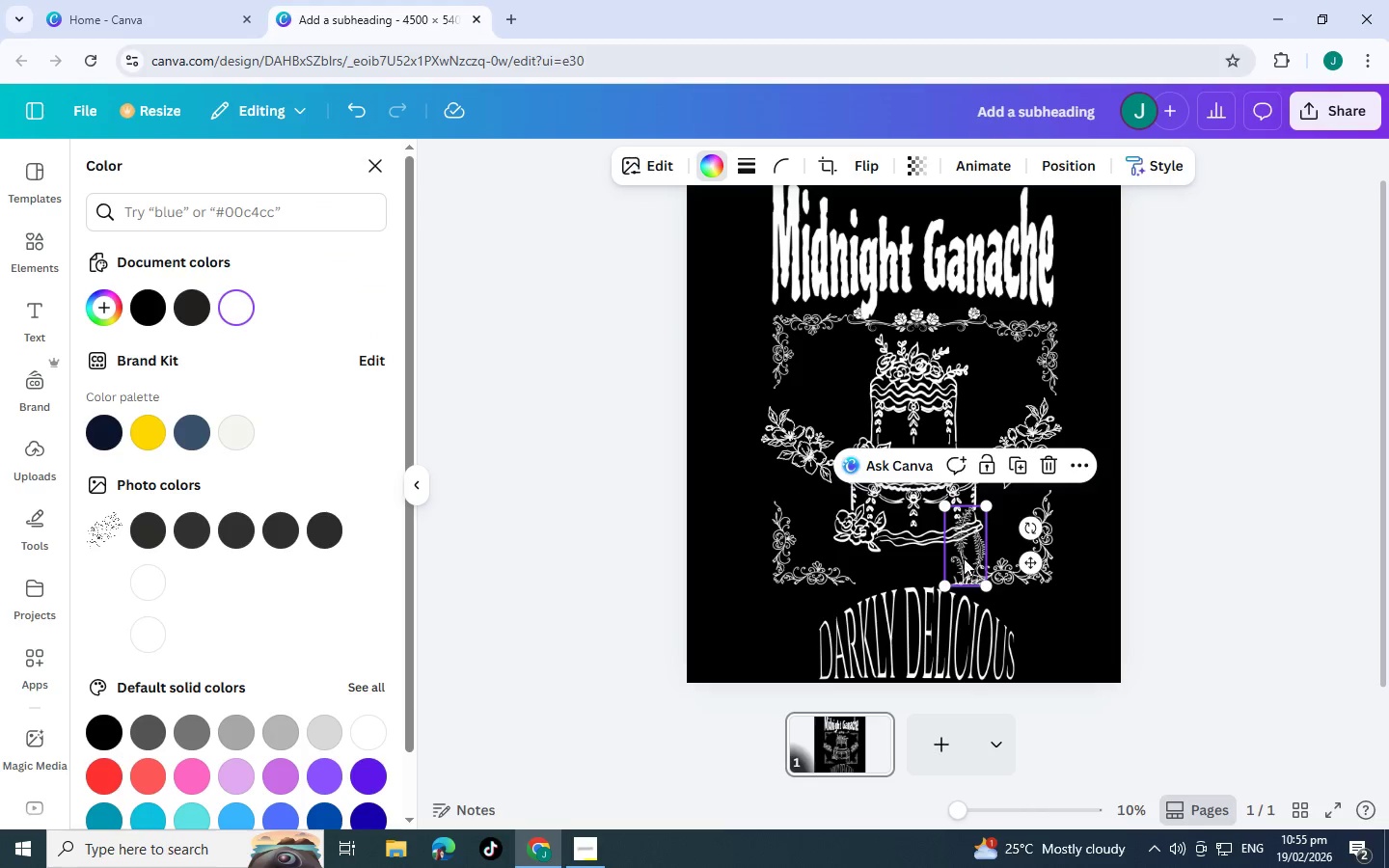 
left_click_drag(start_coordinate=[964, 558], to_coordinate=[811, 533])
 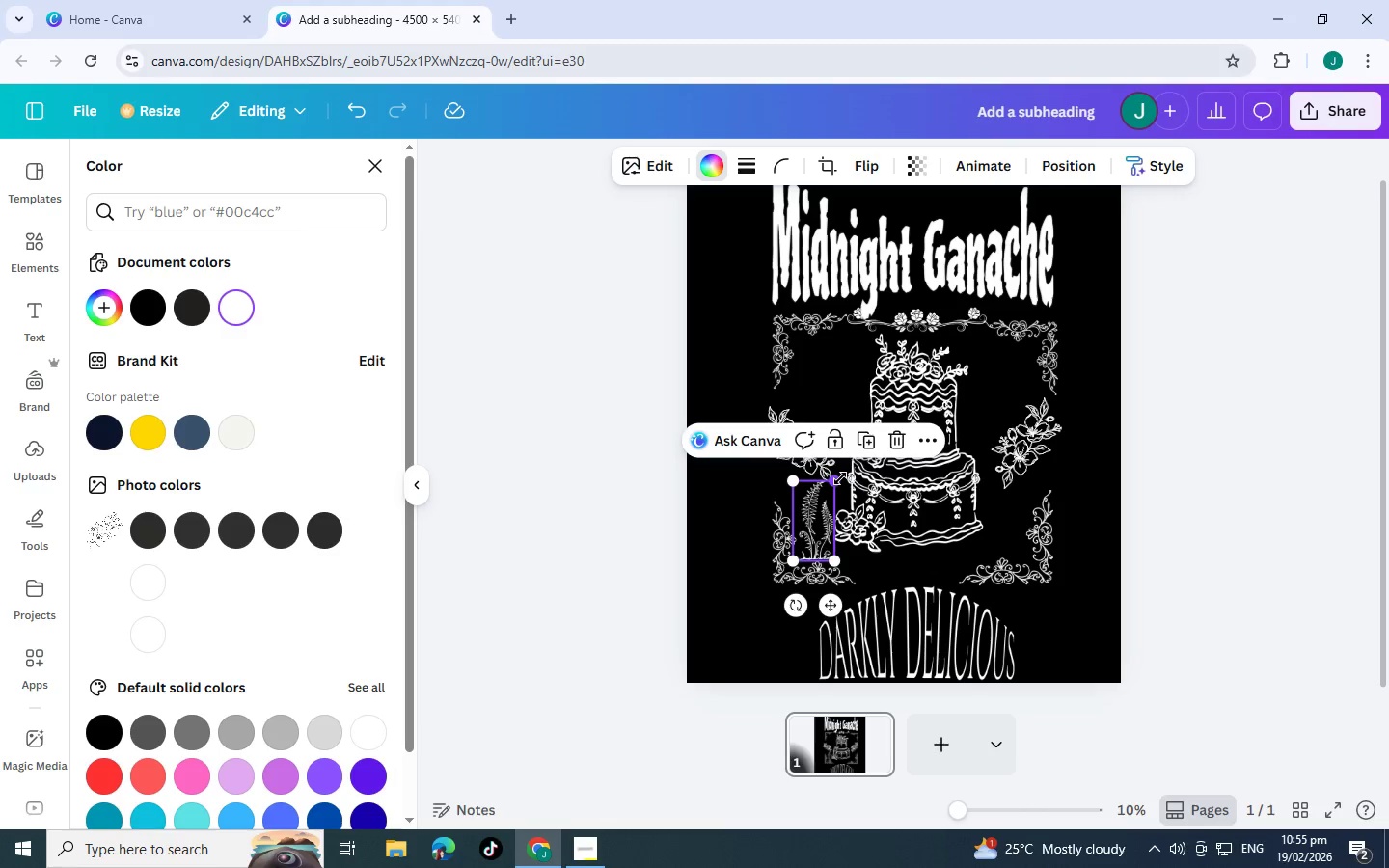 
left_click_drag(start_coordinate=[840, 478], to_coordinate=[835, 475])
 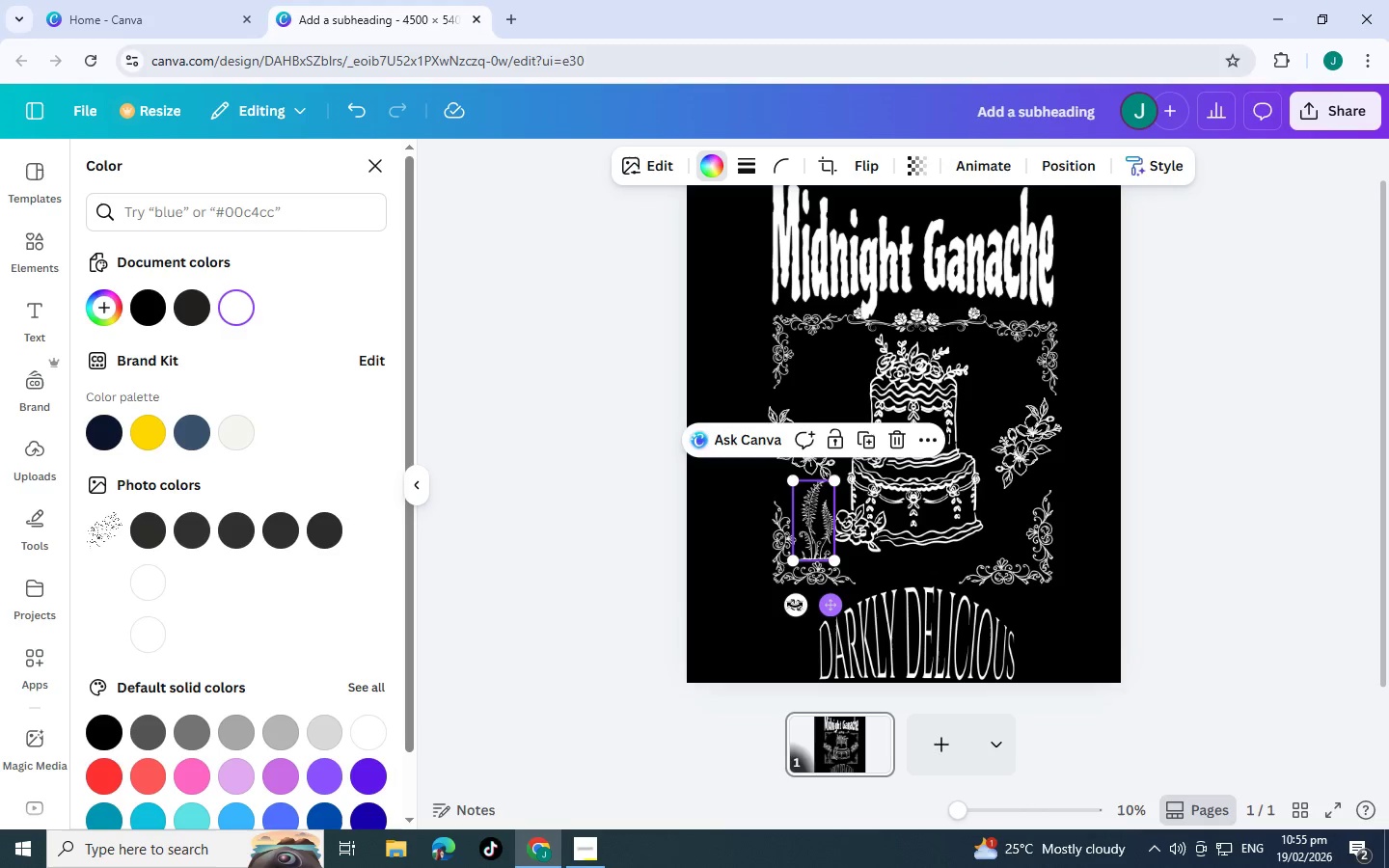 
left_click_drag(start_coordinate=[791, 607], to_coordinate=[837, 610])
 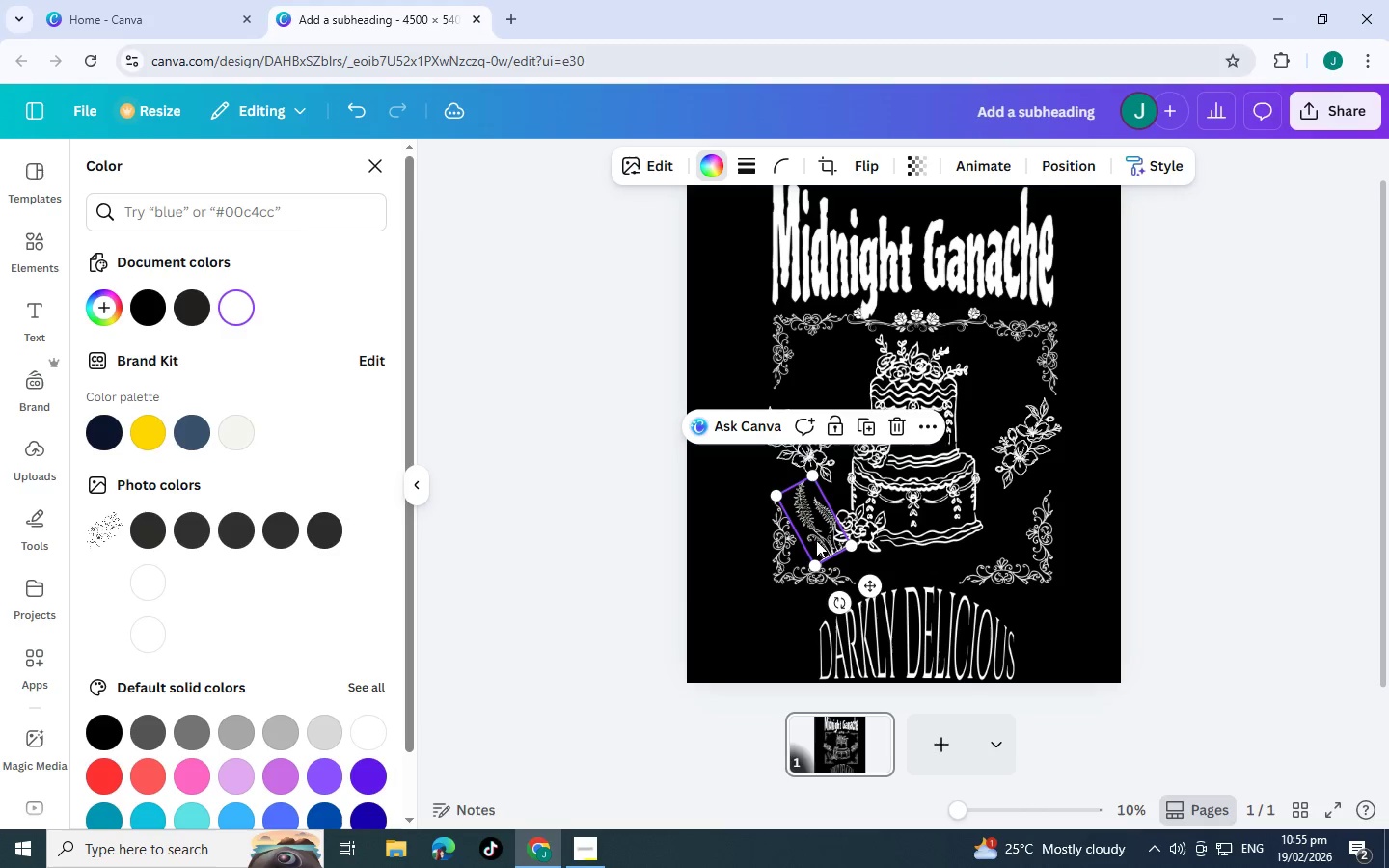 
left_click_drag(start_coordinate=[816, 540], to_coordinate=[832, 410])
 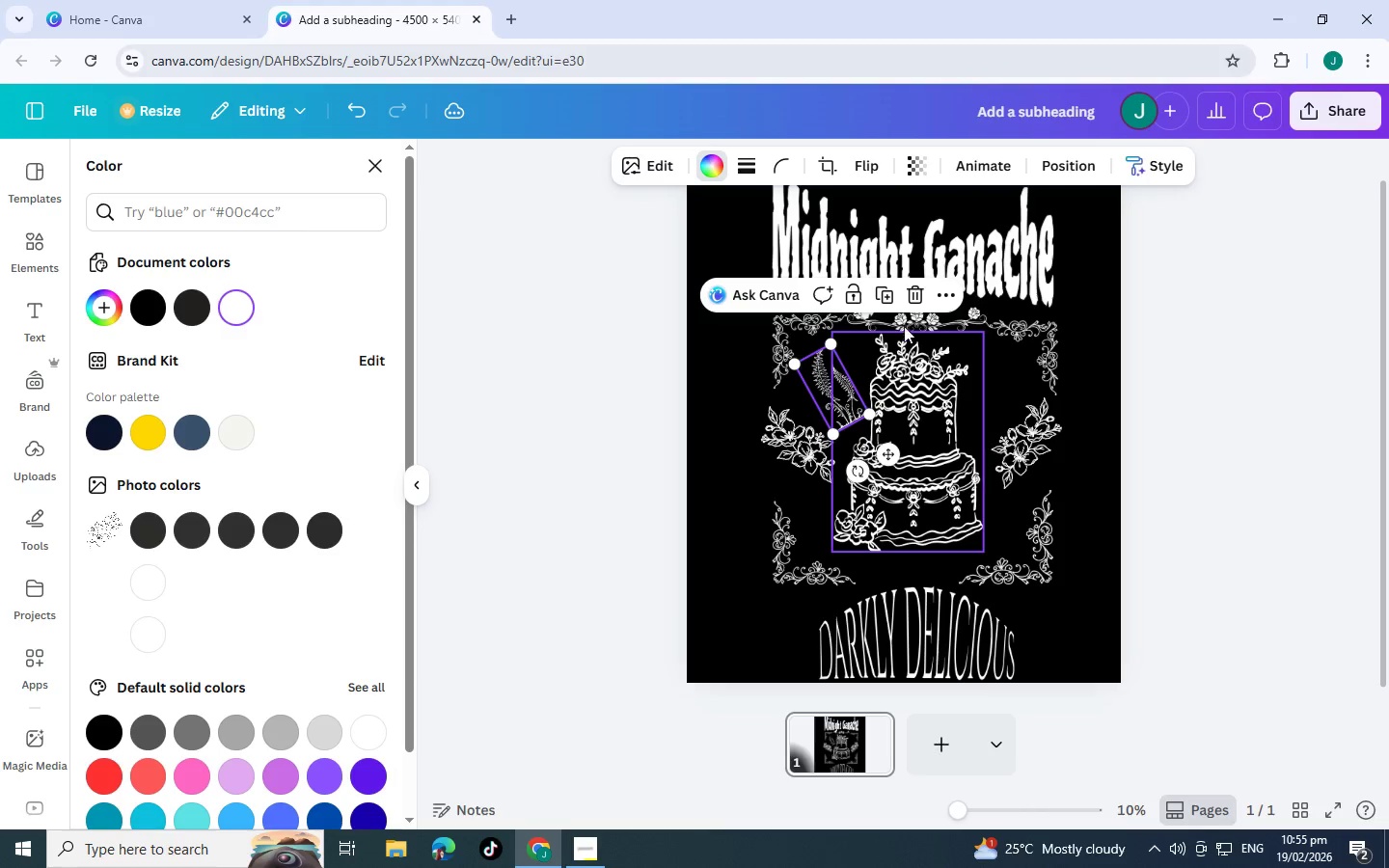 
left_click([914, 303])
 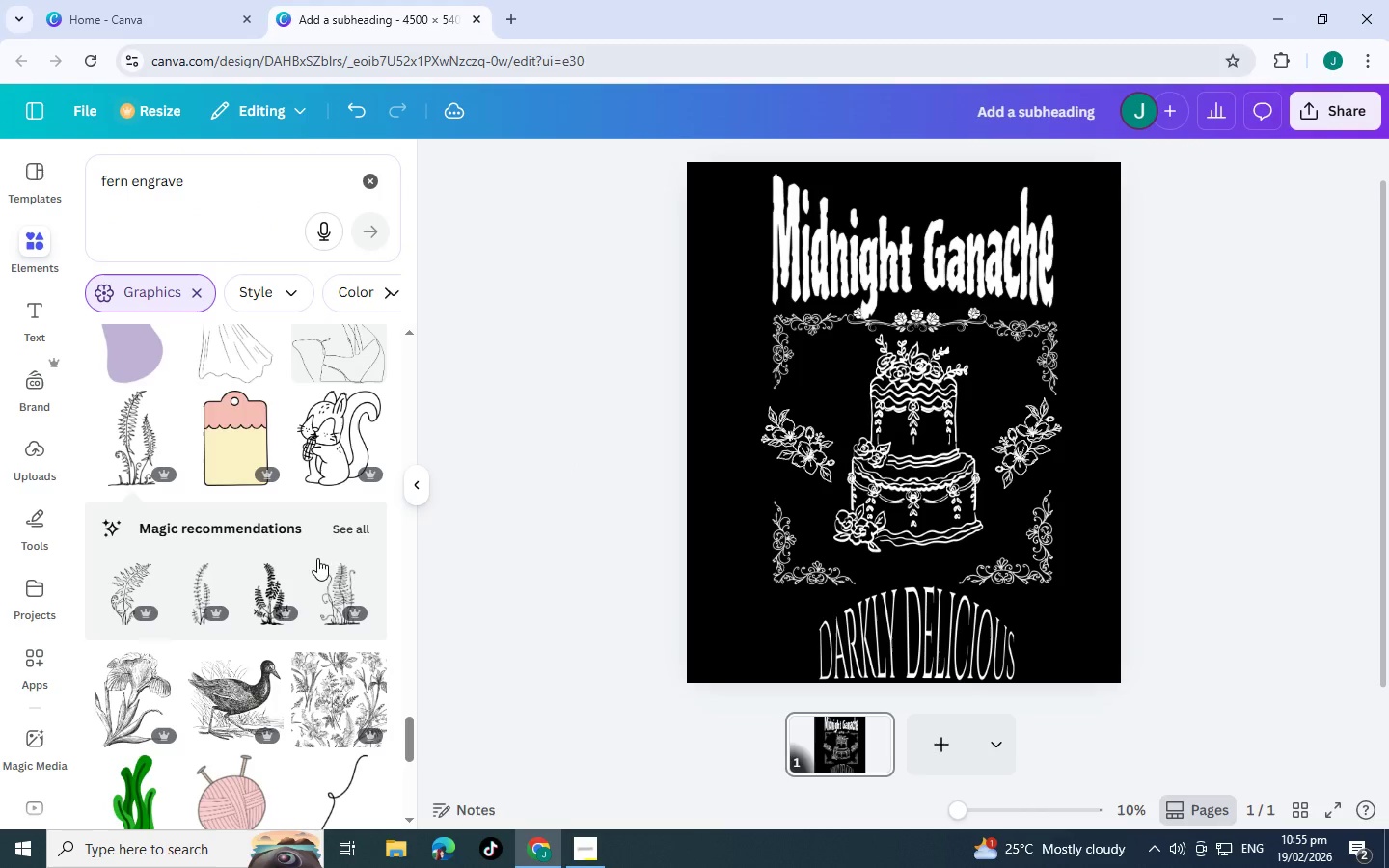 
scroll: coordinate [264, 590], scroll_direction: down, amount: 6.0
 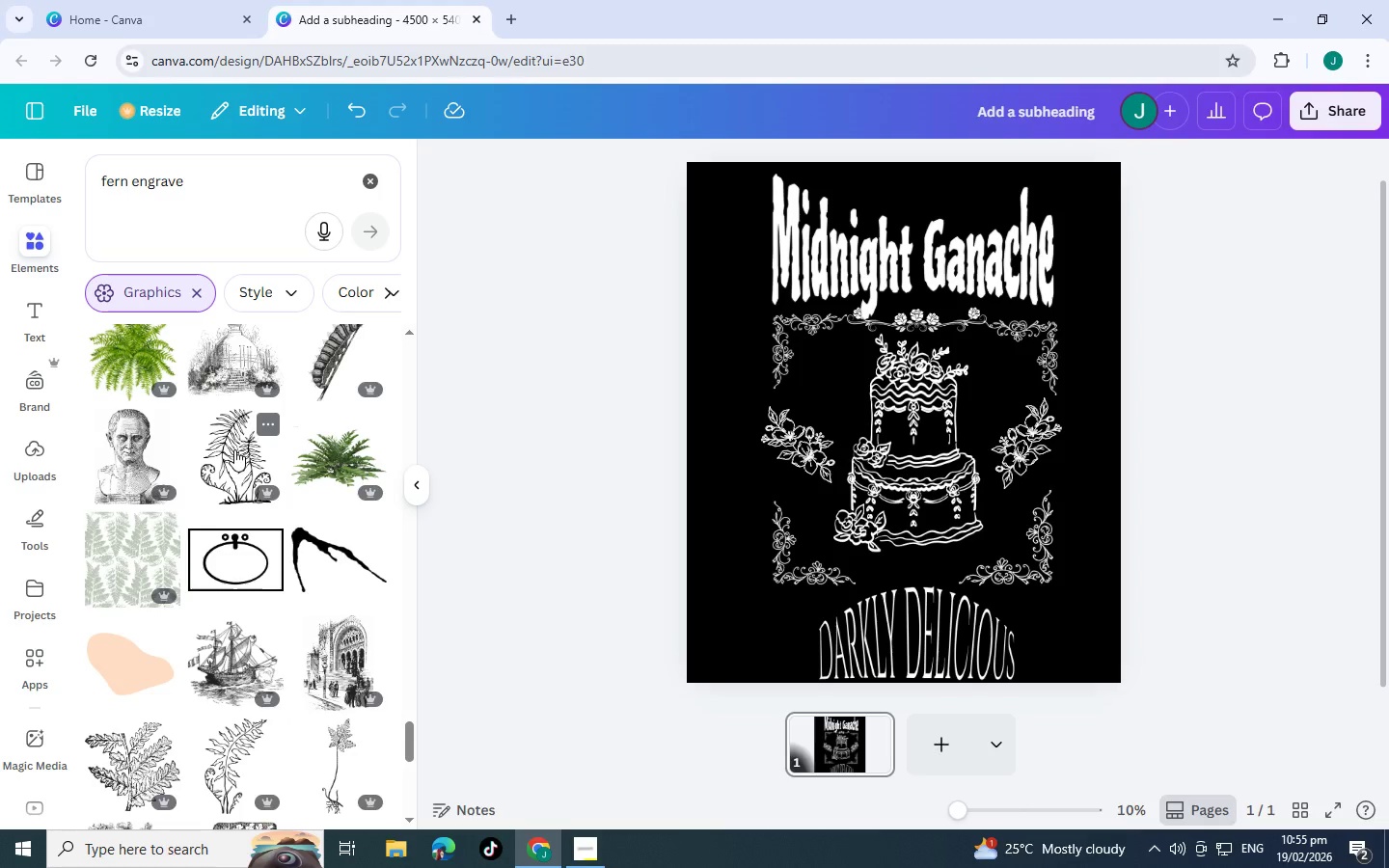 
left_click([232, 445])
 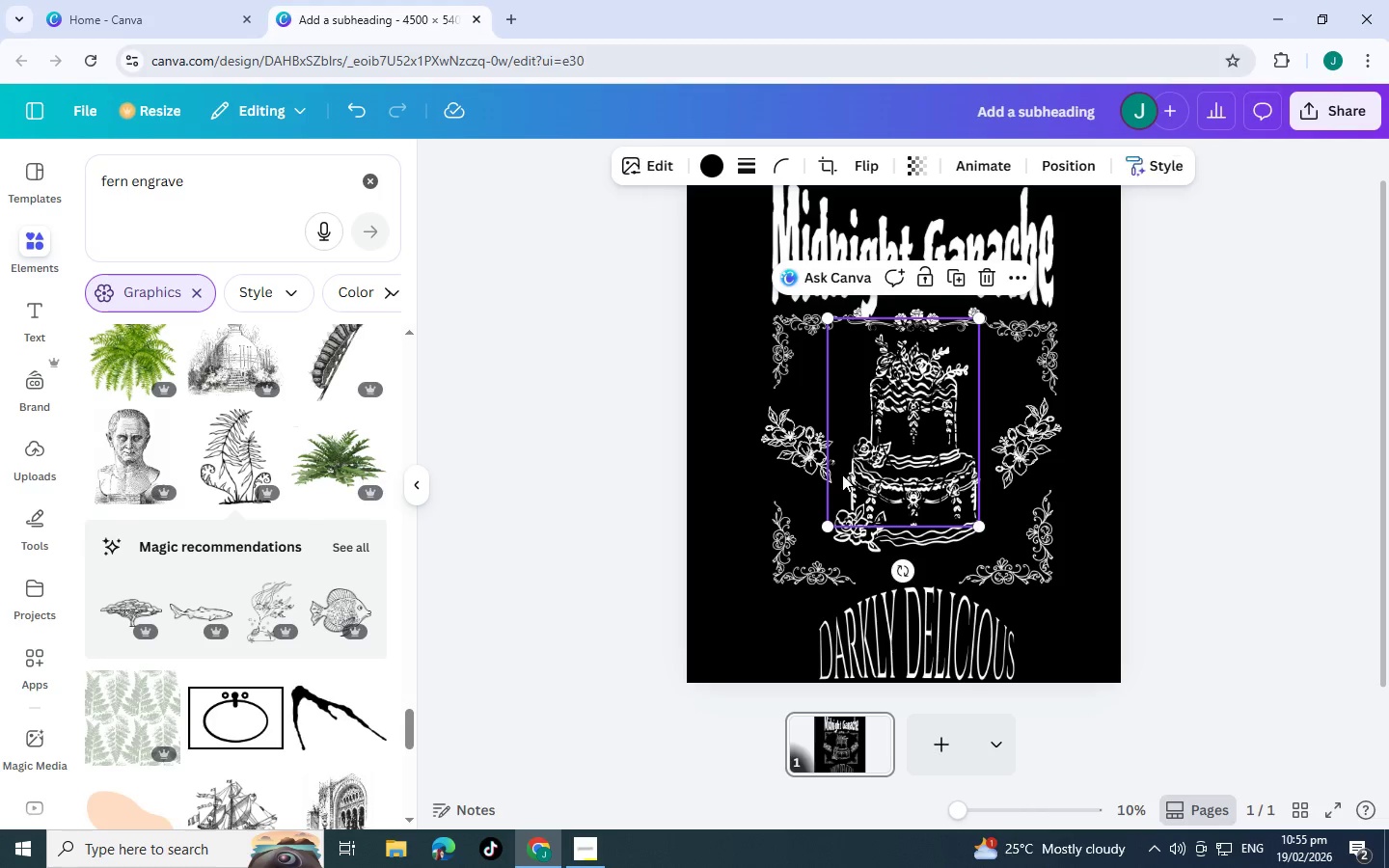 
left_click_drag(start_coordinate=[884, 475], to_coordinate=[984, 503])
 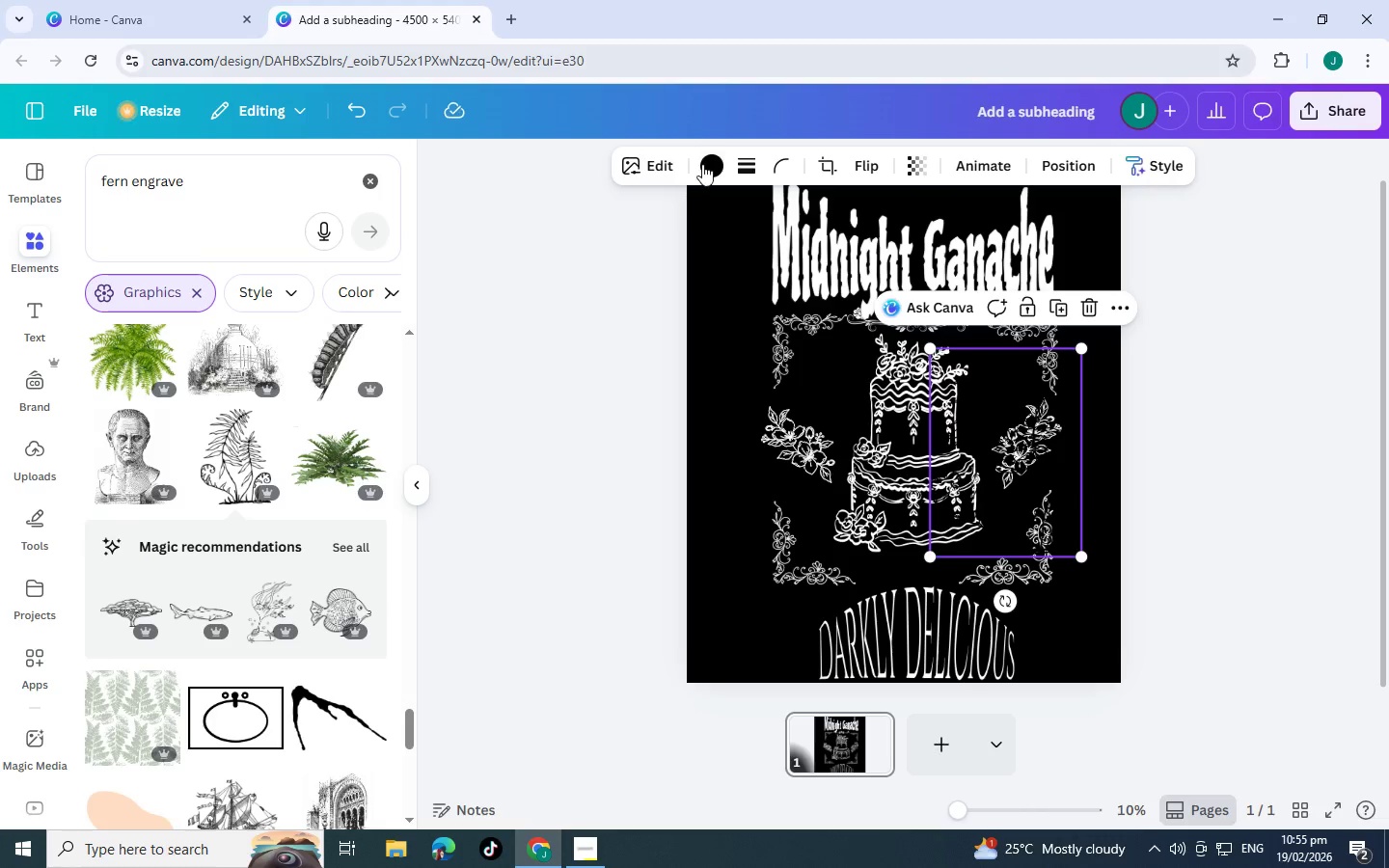 
left_click([702, 163])
 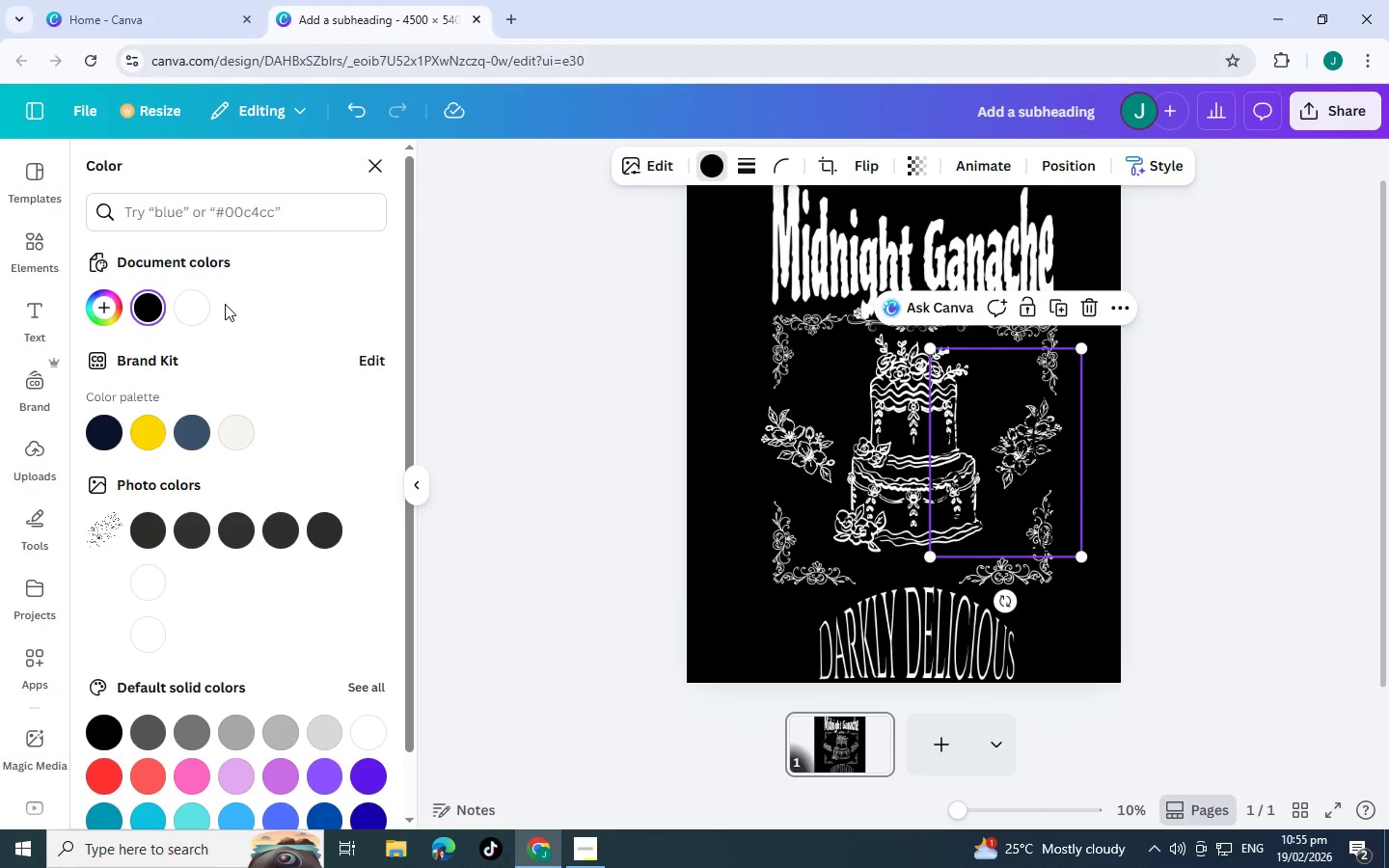 
left_click([201, 304])
 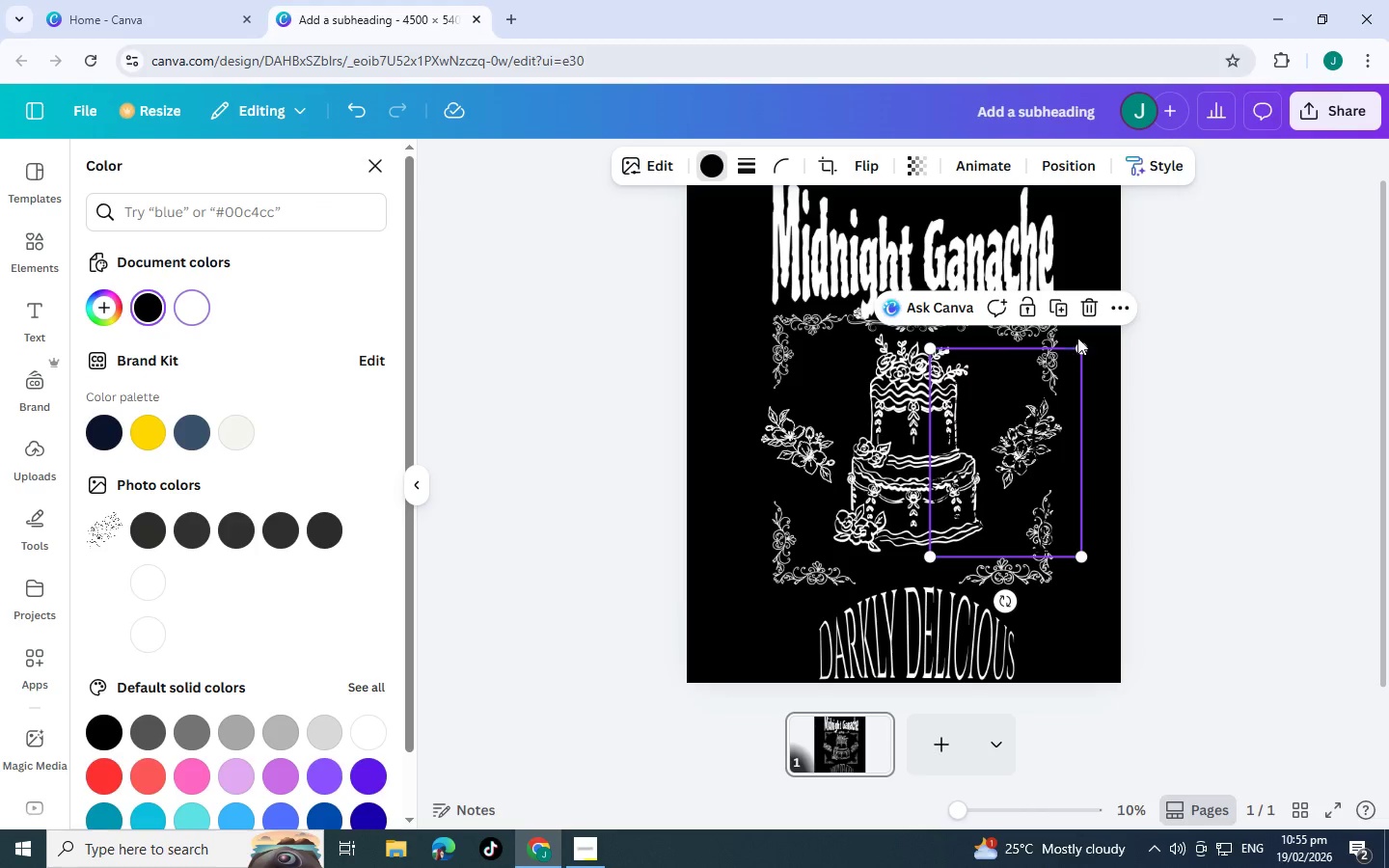 
left_click_drag(start_coordinate=[1080, 342], to_coordinate=[996, 441])
 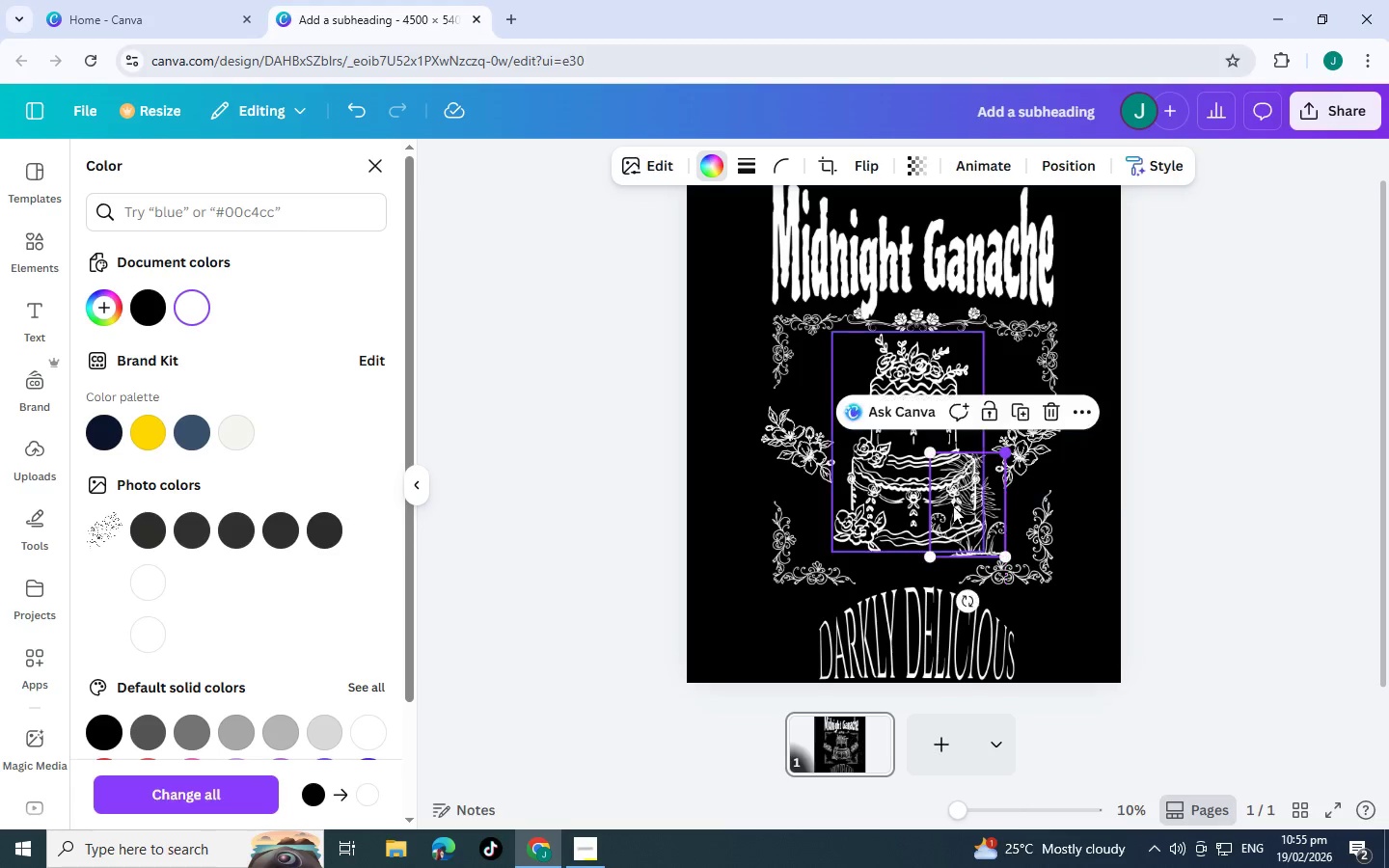 
left_click_drag(start_coordinate=[955, 507], to_coordinate=[994, 529])
 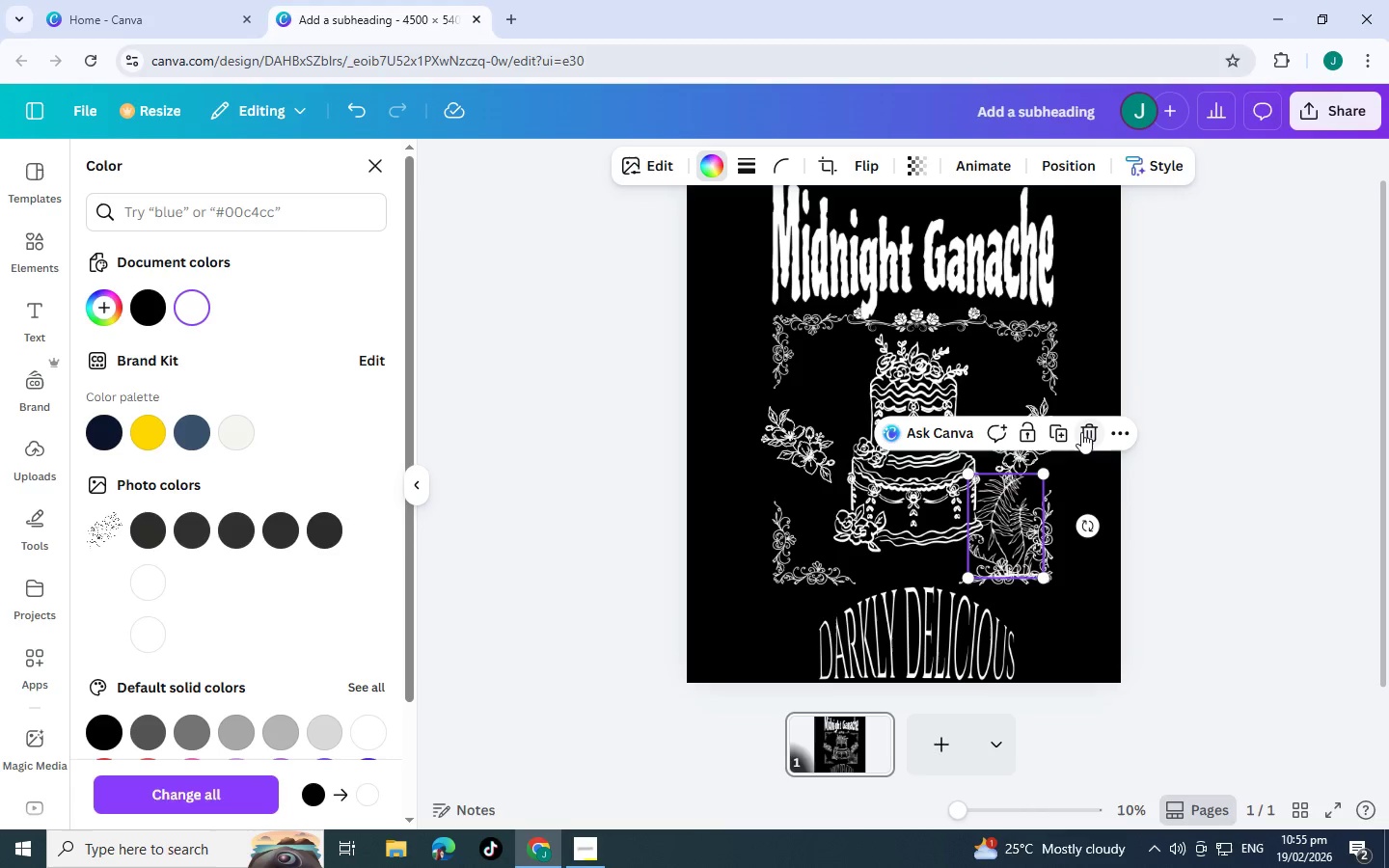 
left_click([1084, 432])
 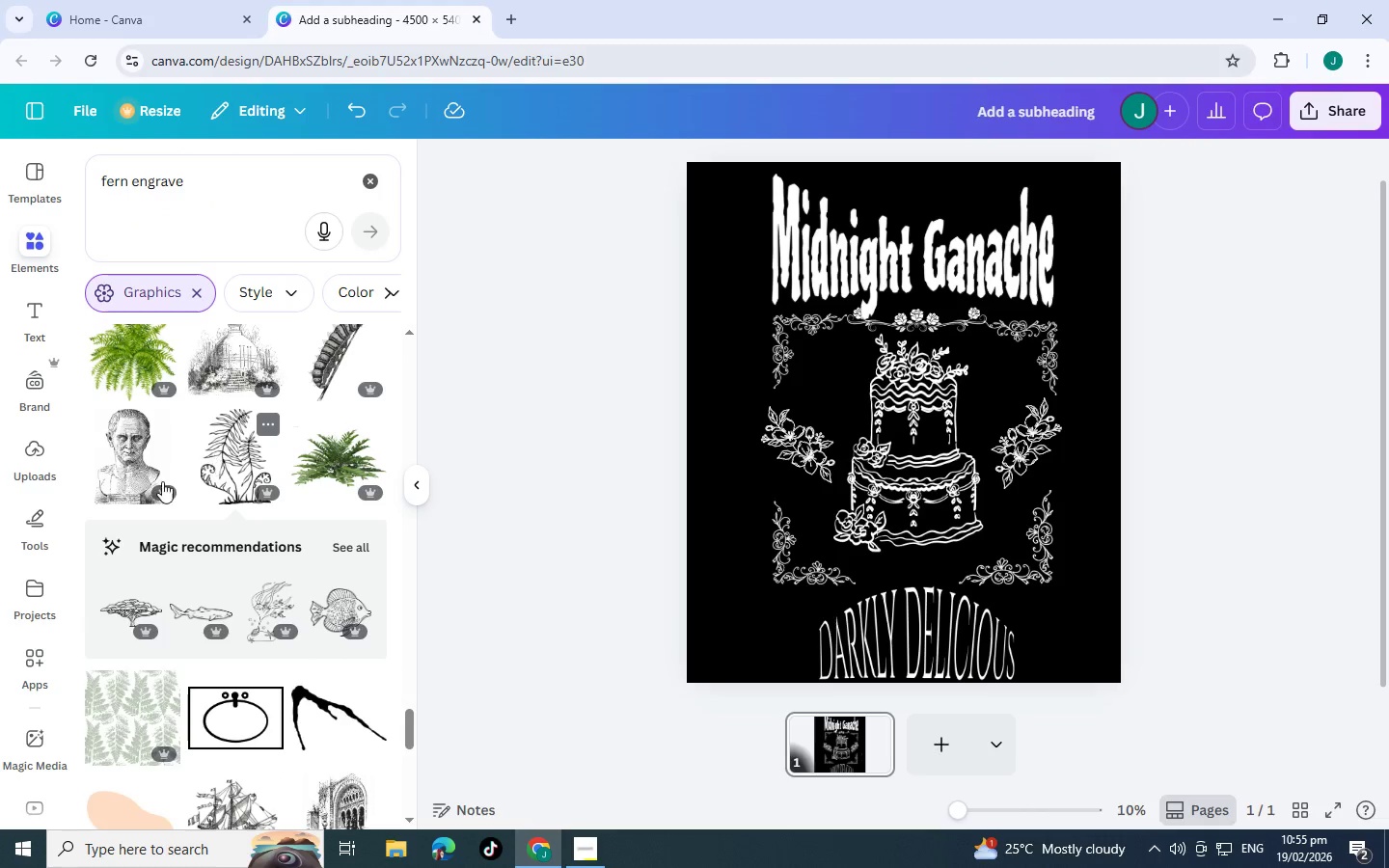 
scroll: coordinate [267, 494], scroll_direction: down, amount: 12.0
 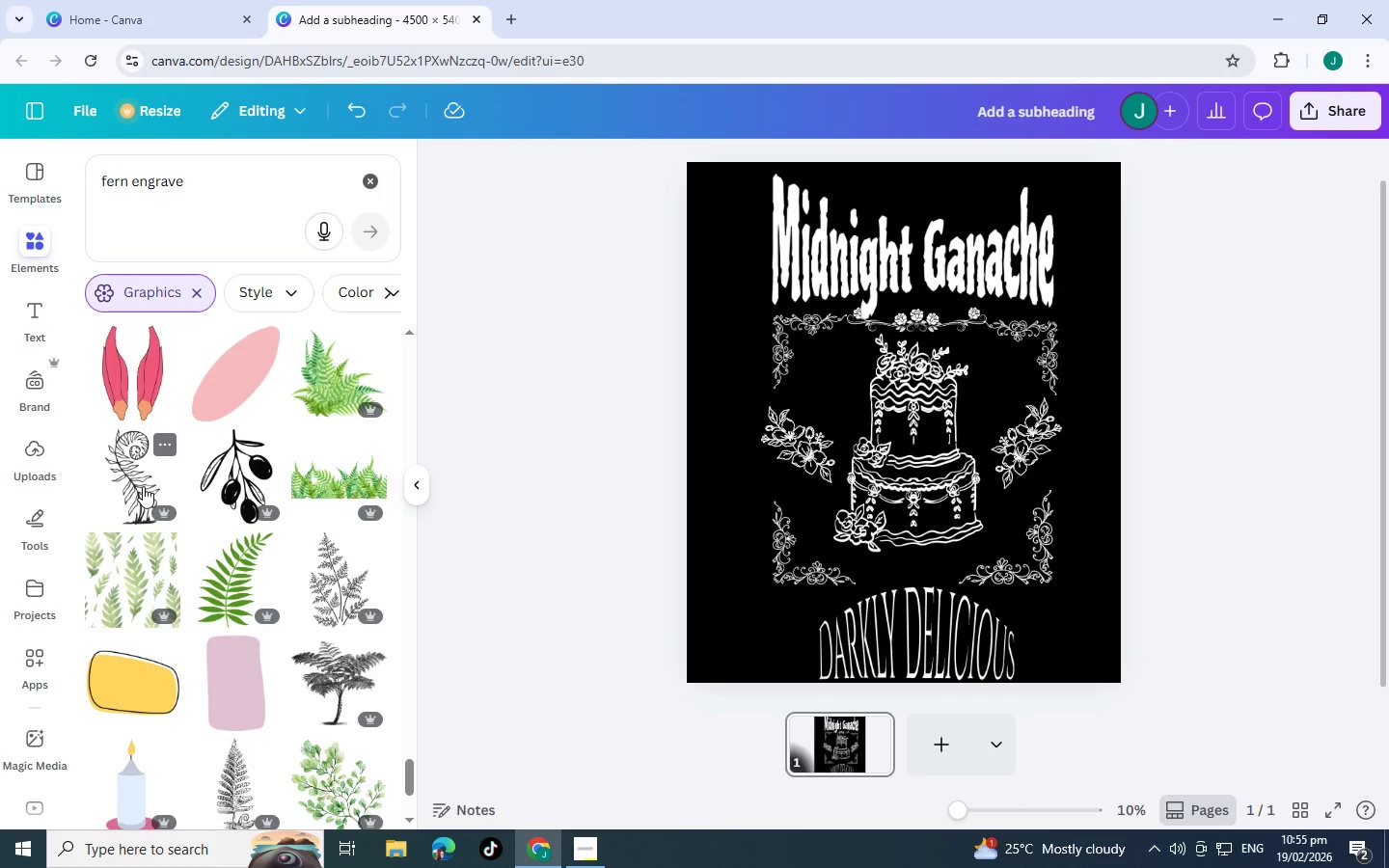 
left_click([143, 485])
 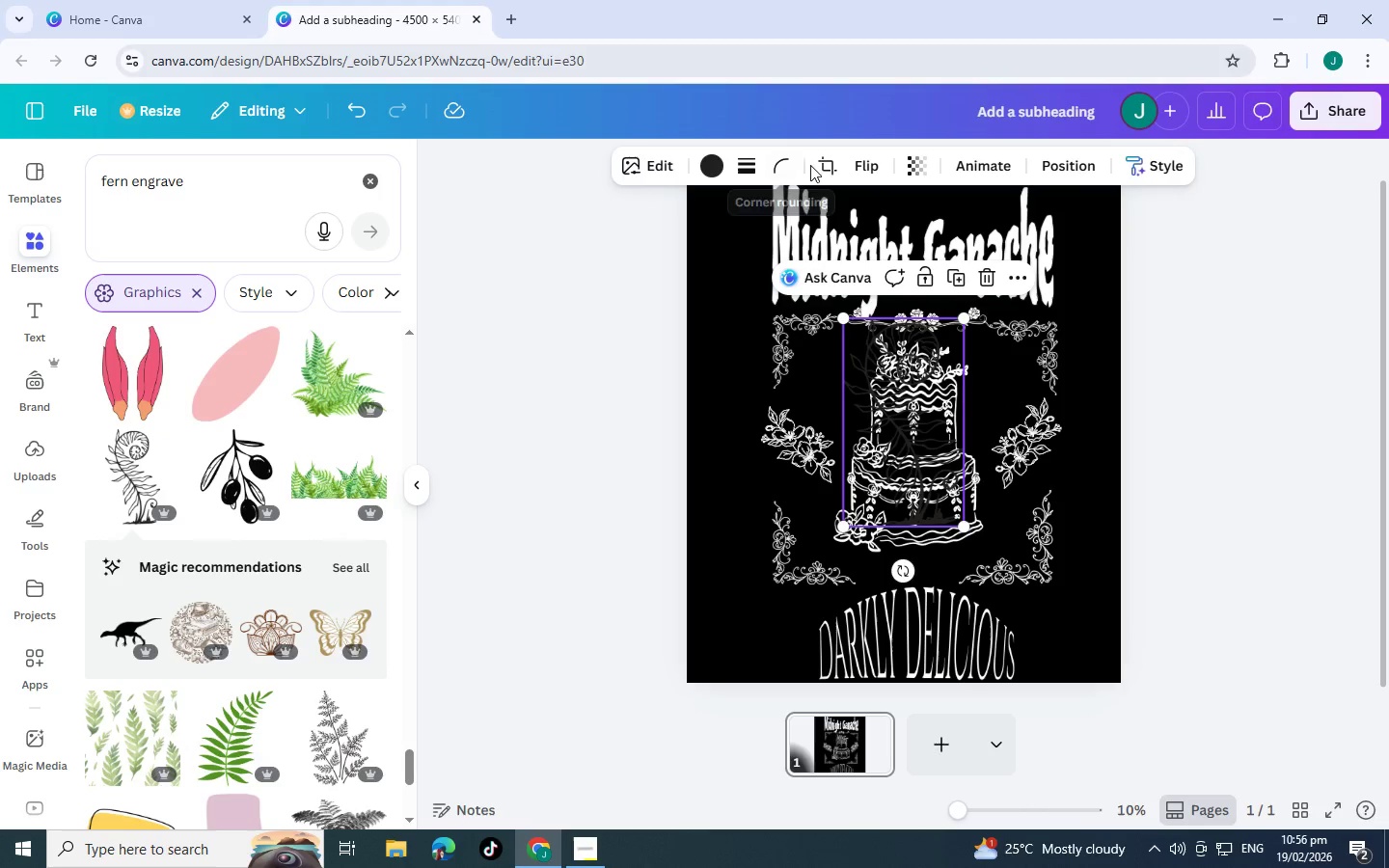 
left_click([711, 165])
 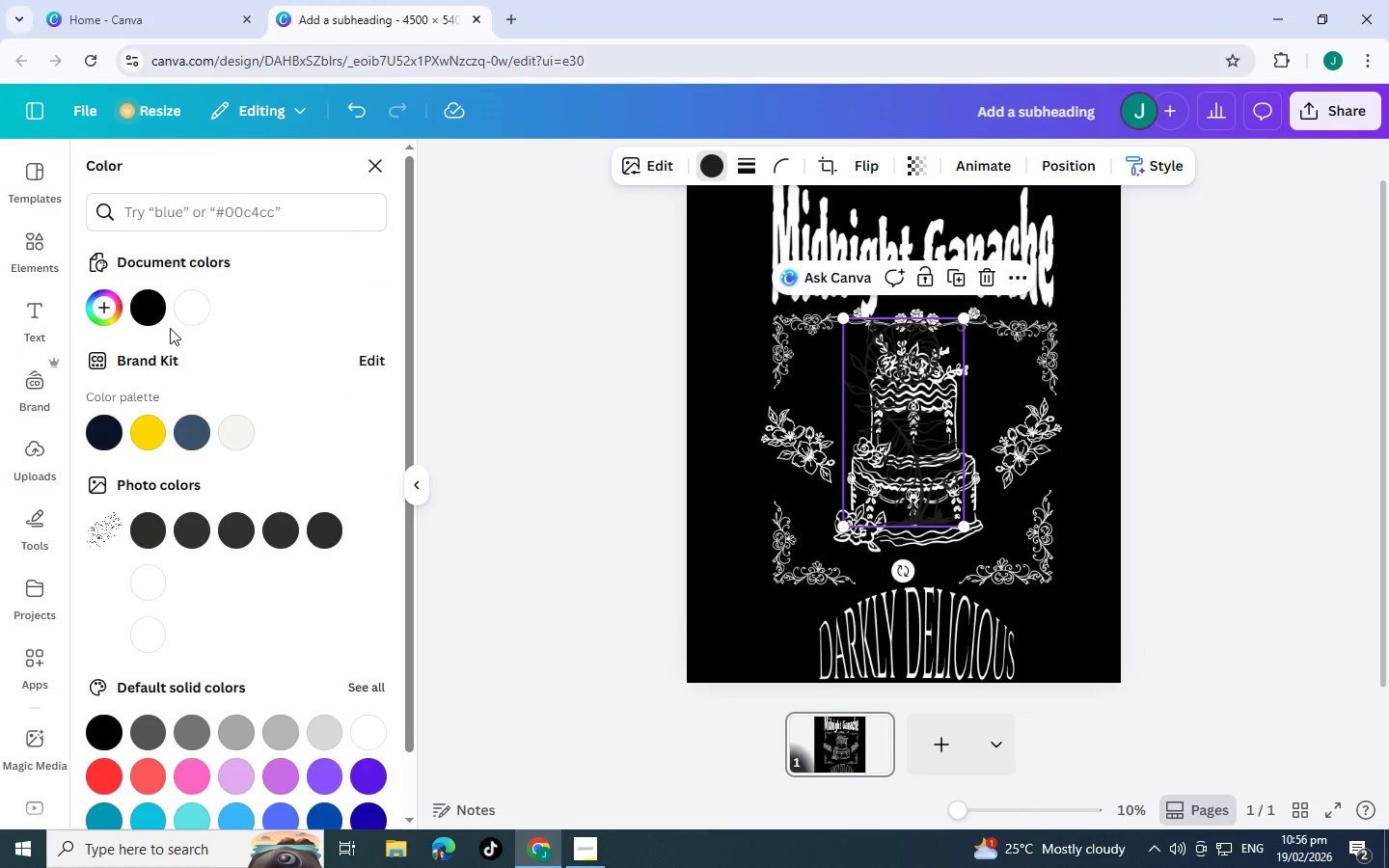 
left_click([180, 317])
 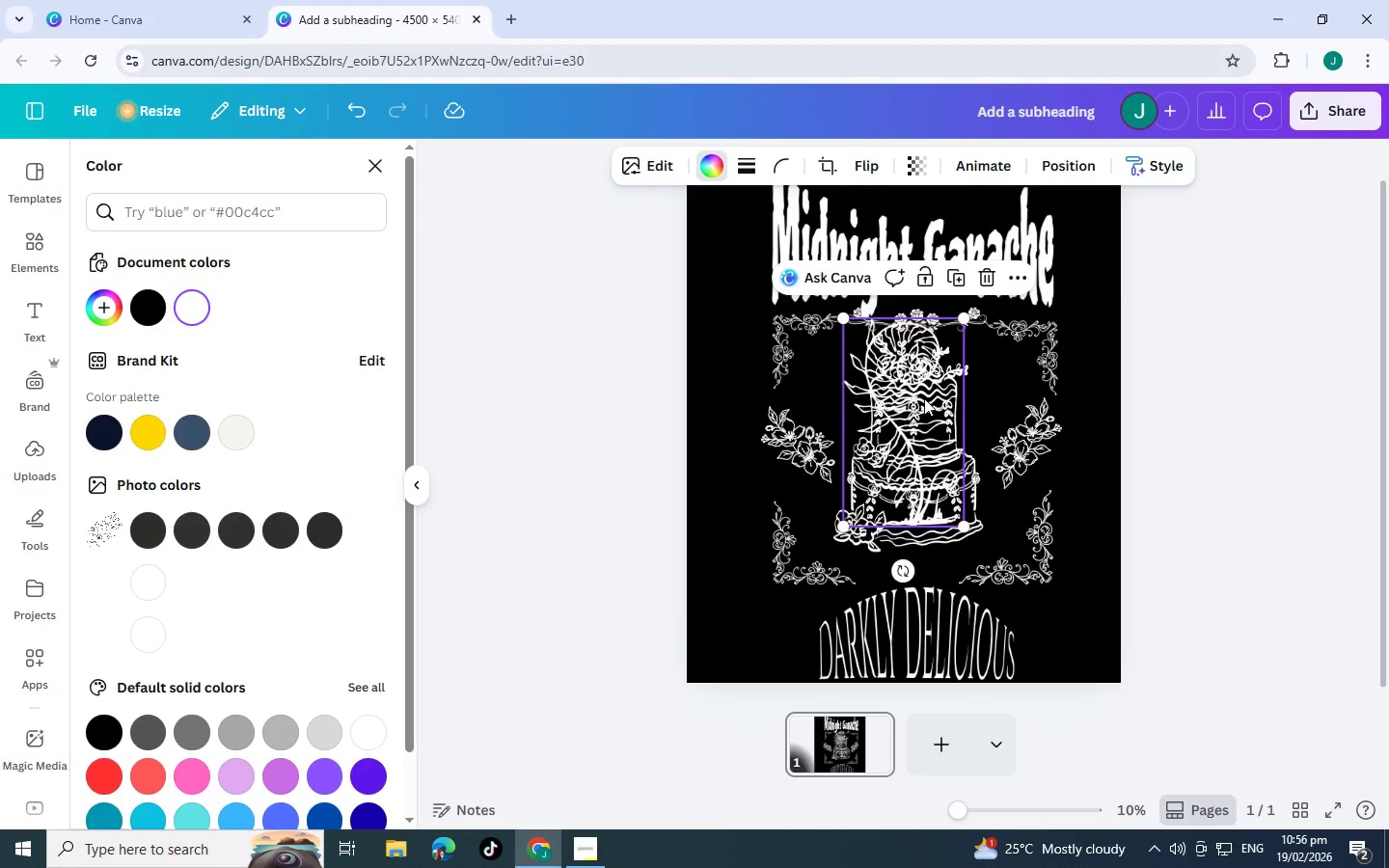 
left_click_drag(start_coordinate=[893, 434], to_coordinate=[991, 471])
 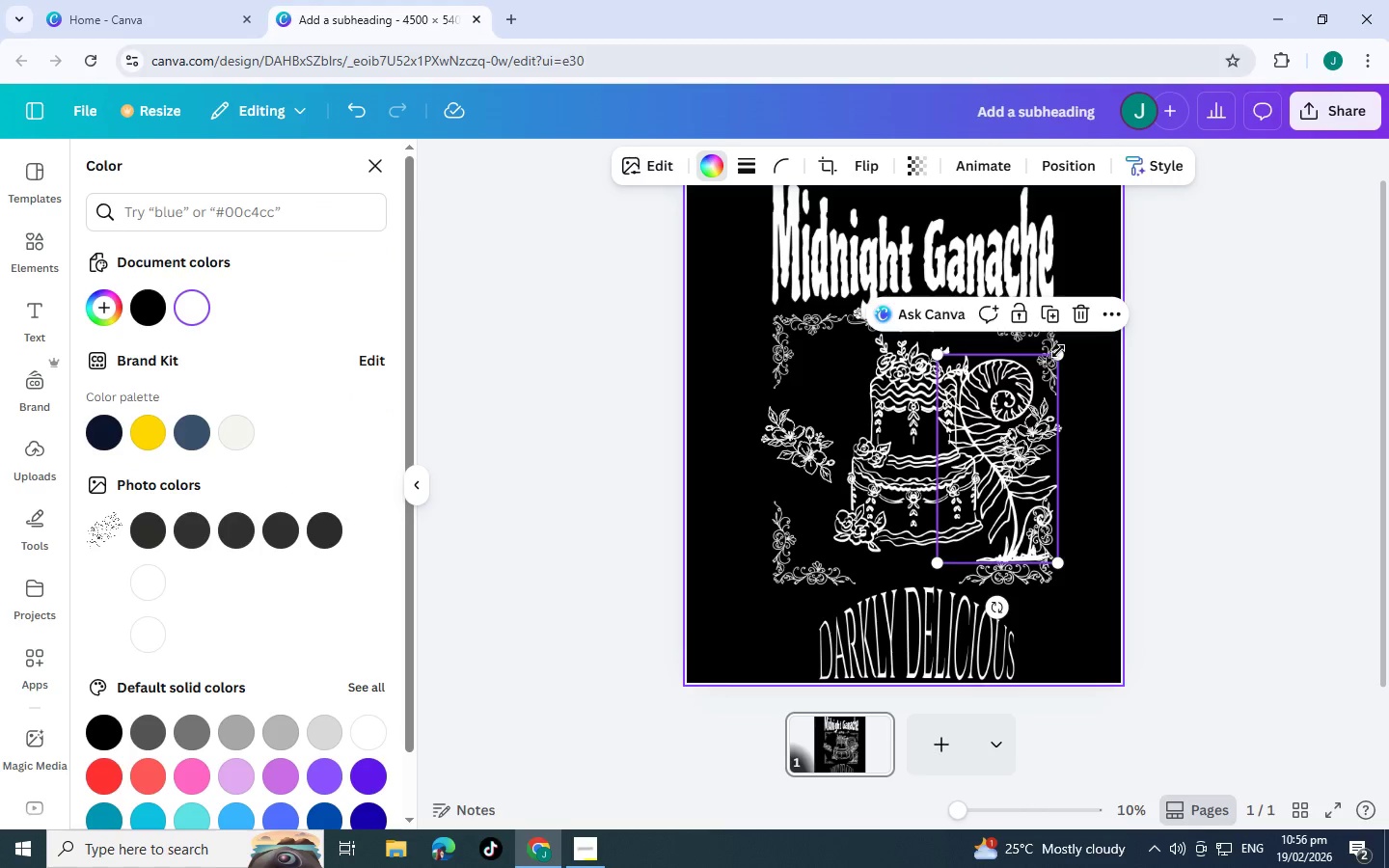 
left_click_drag(start_coordinate=[1057, 351], to_coordinate=[988, 439])
 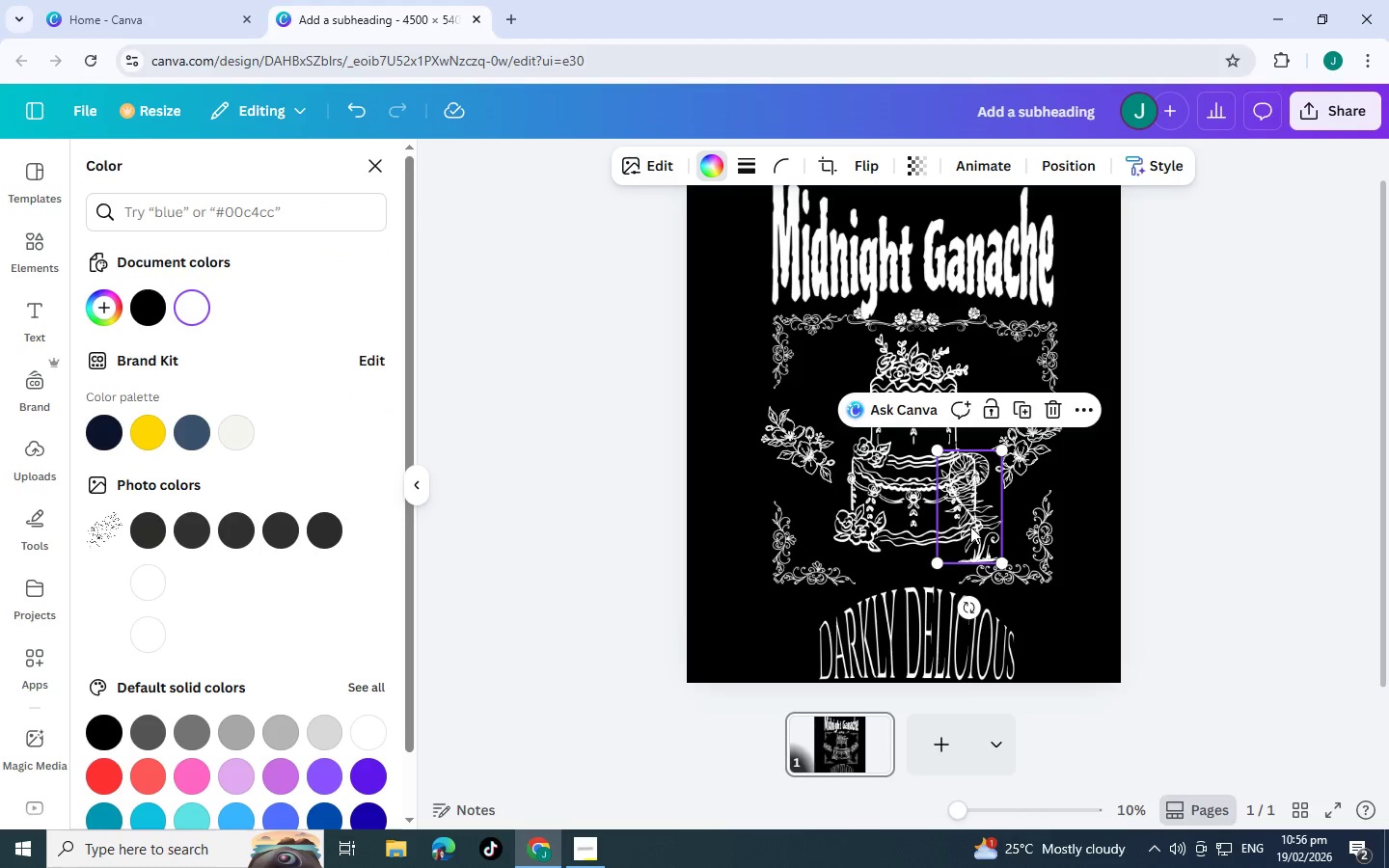 
left_click_drag(start_coordinate=[973, 527], to_coordinate=[999, 527])
 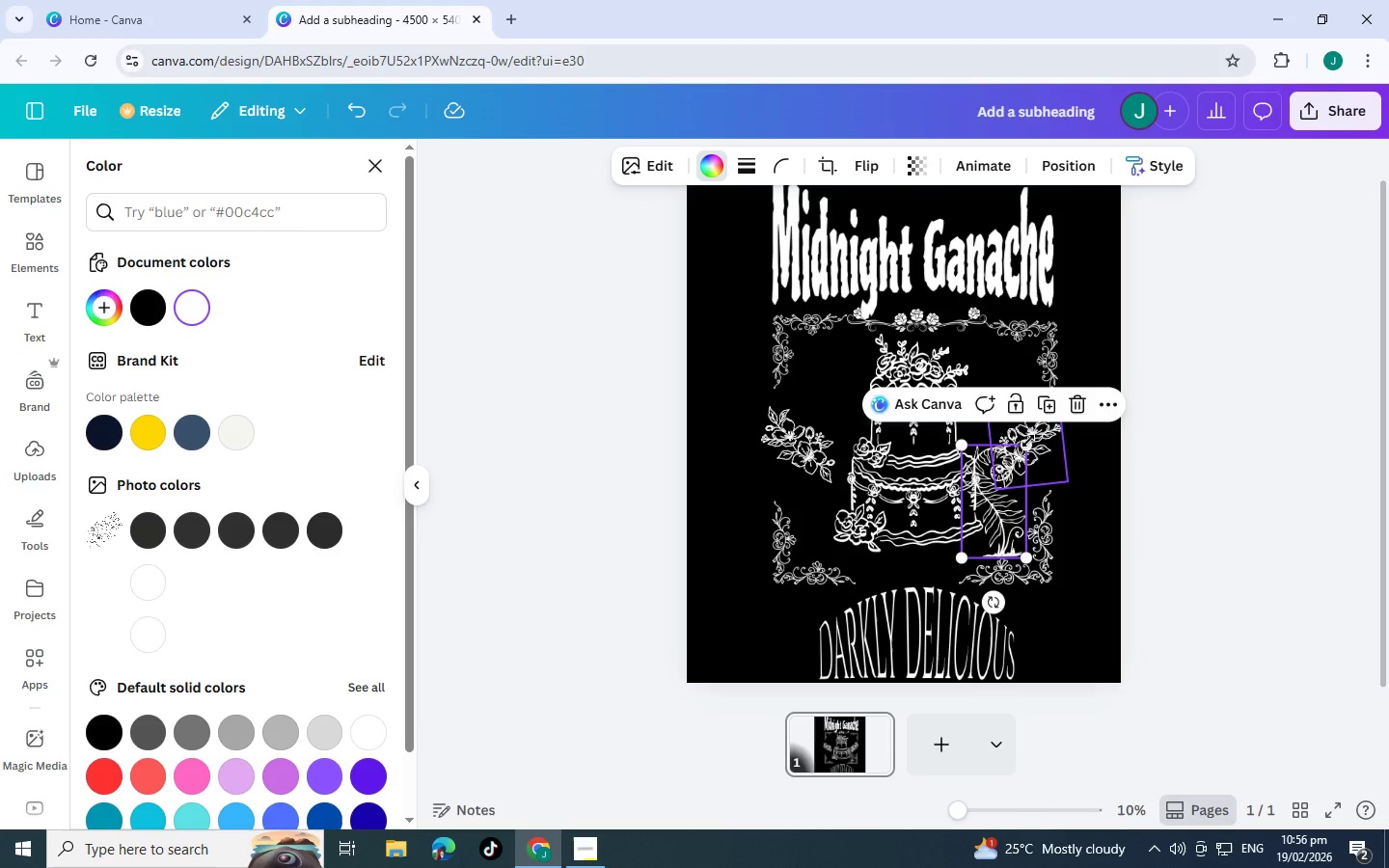 
left_click_drag(start_coordinate=[1027, 445], to_coordinate=[1011, 477])
 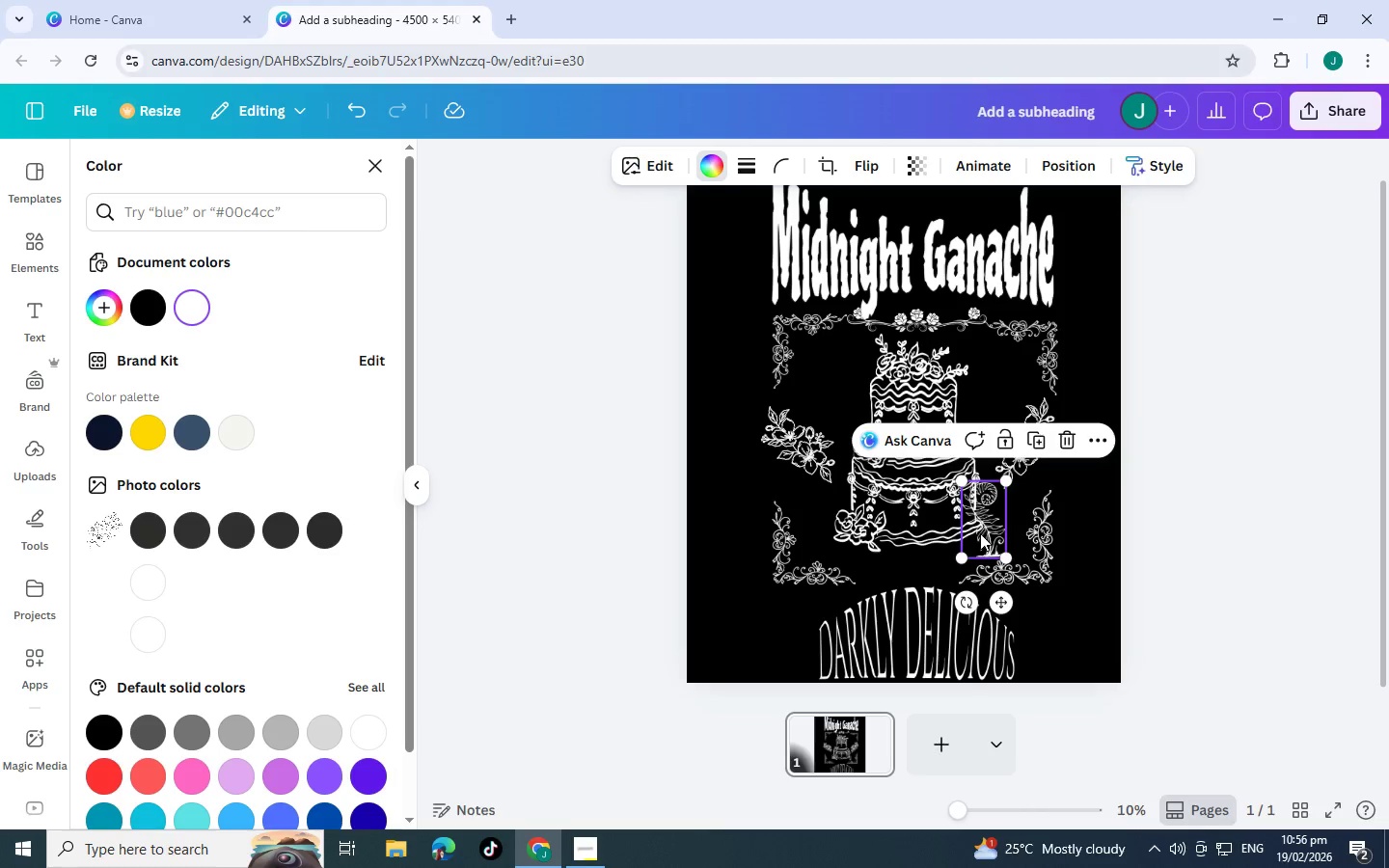 
left_click_drag(start_coordinate=[981, 533], to_coordinate=[999, 540])
 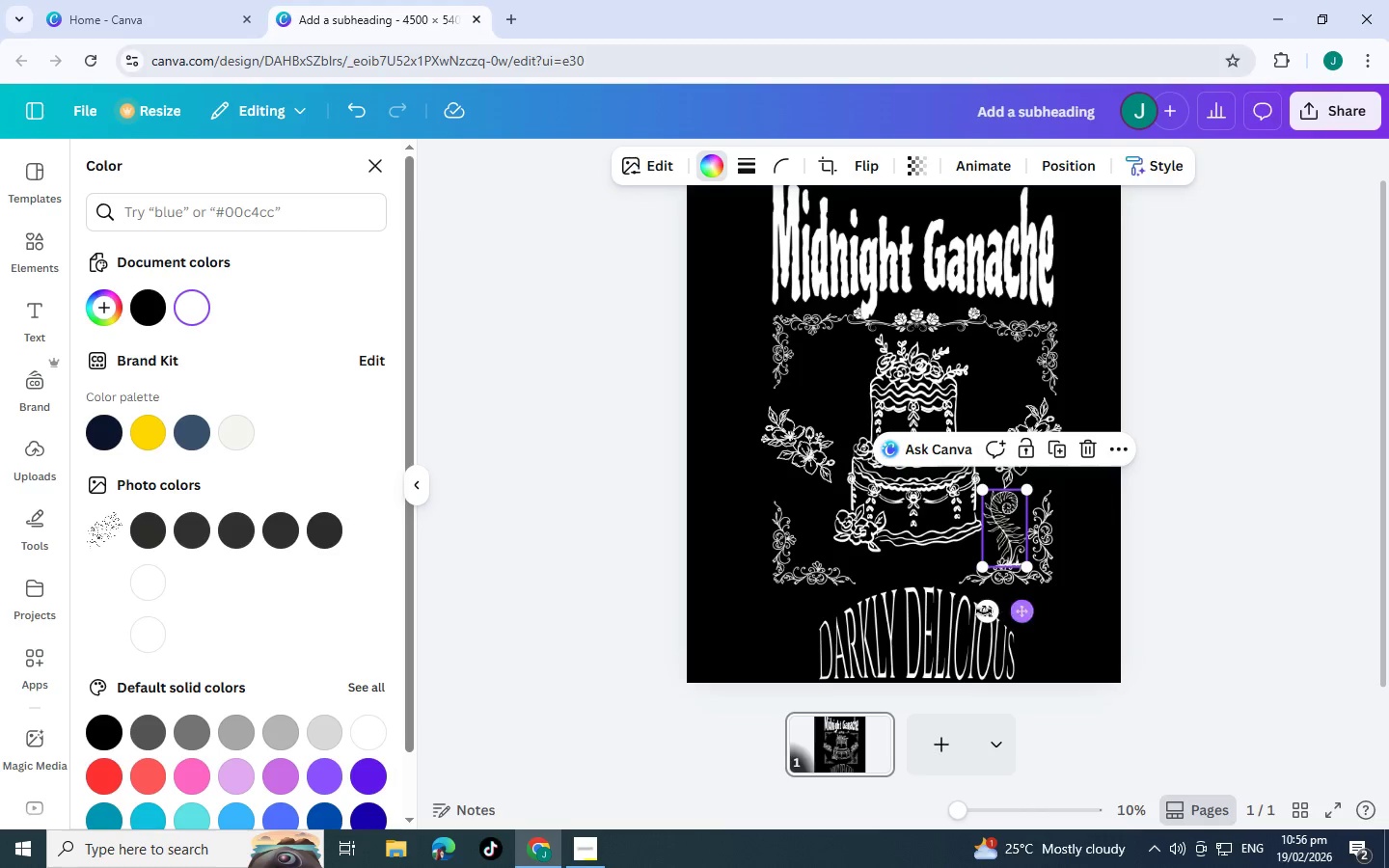 
left_click_drag(start_coordinate=[984, 611], to_coordinate=[1007, 614])
 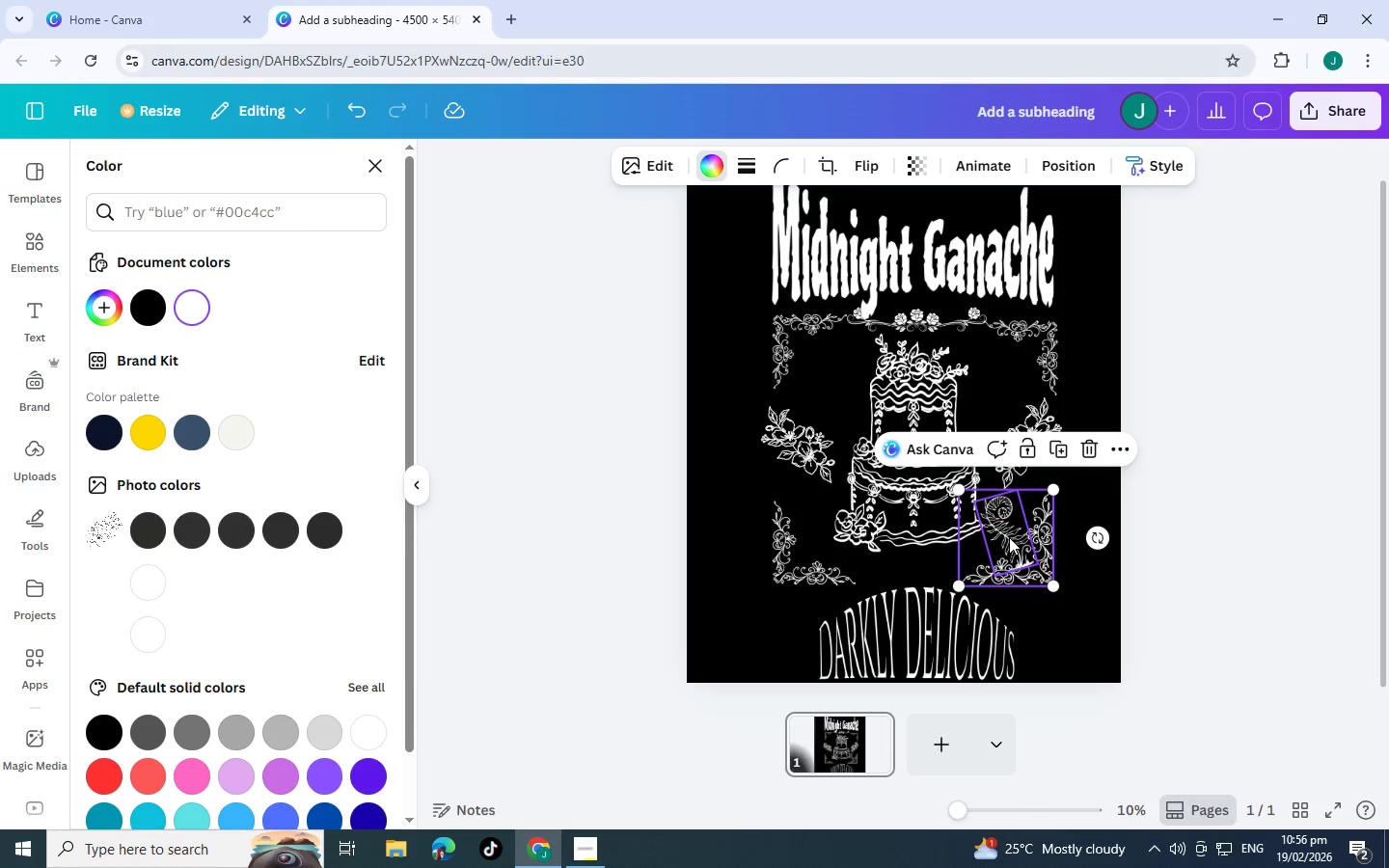 
left_click([1194, 444])
 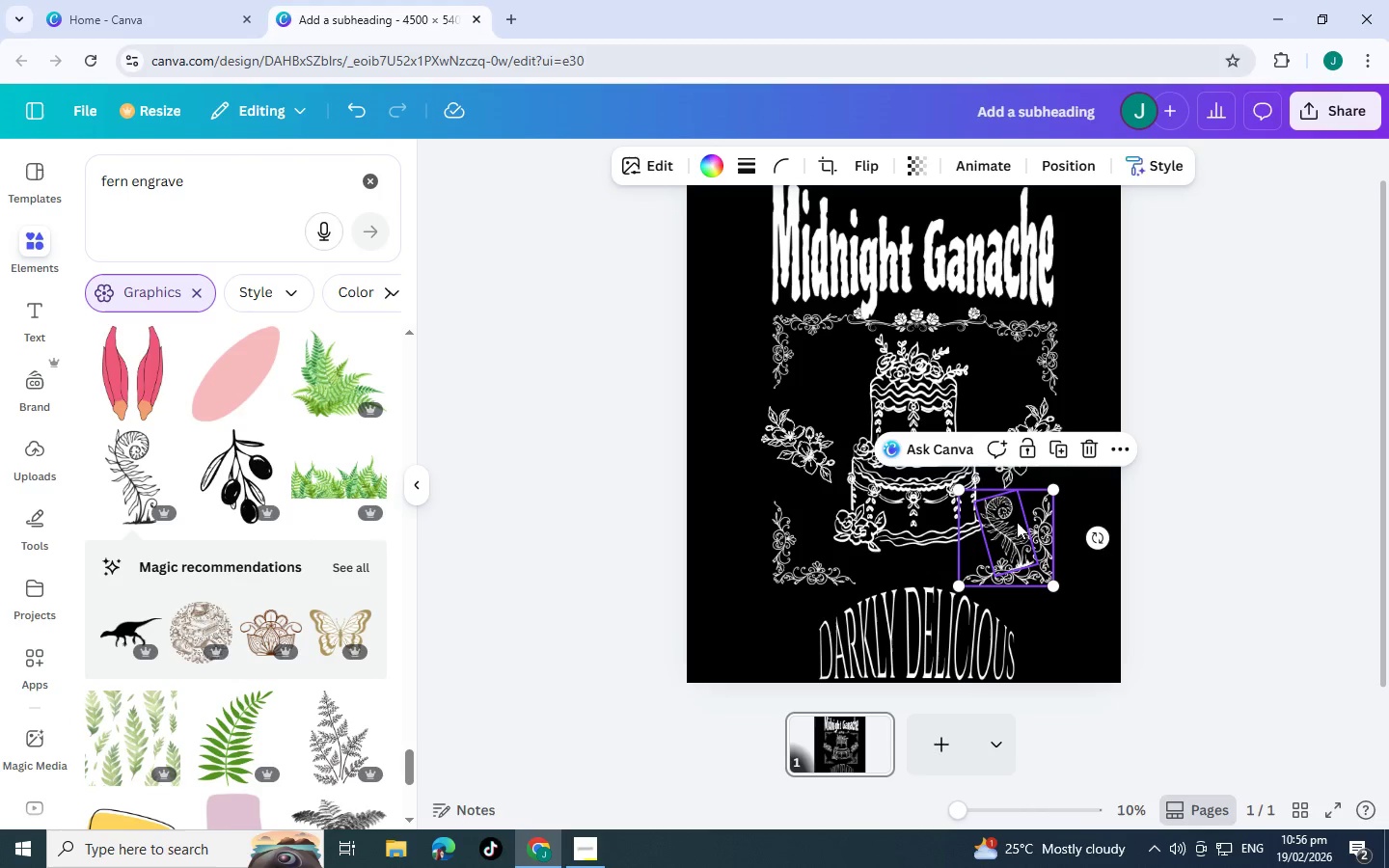 
left_click([1017, 522])
 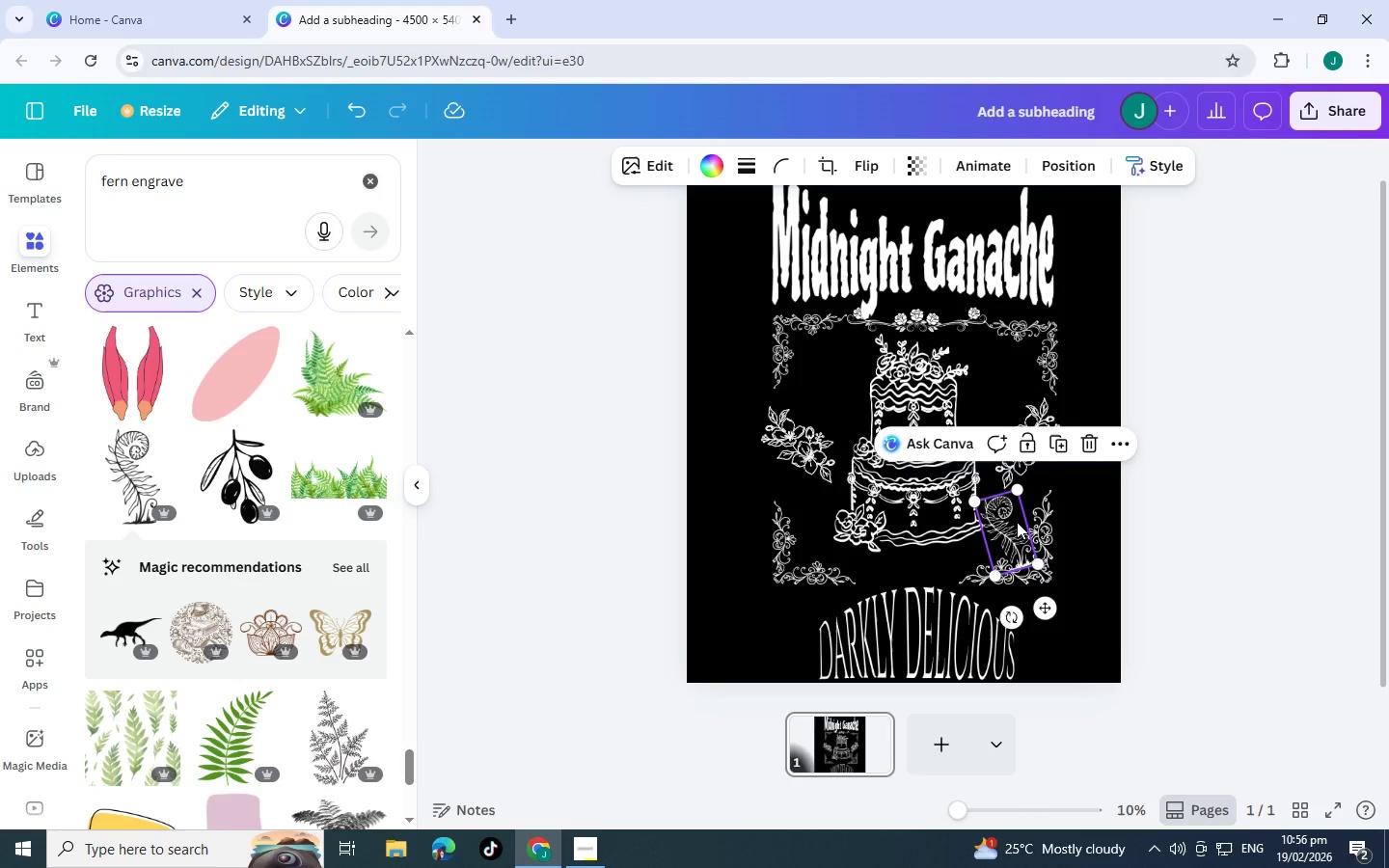 
key(Control+C)
 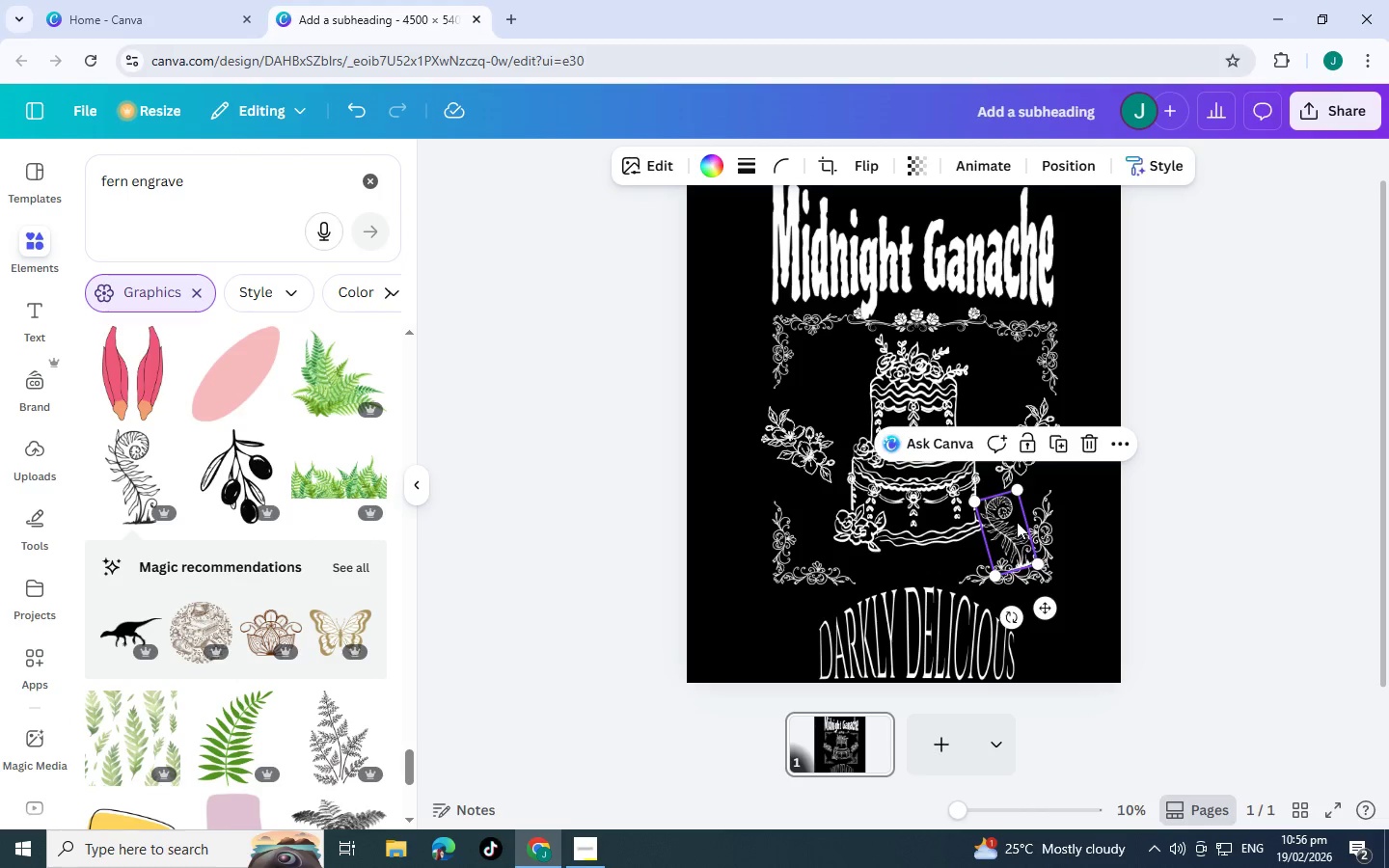 
key(Control+V)
 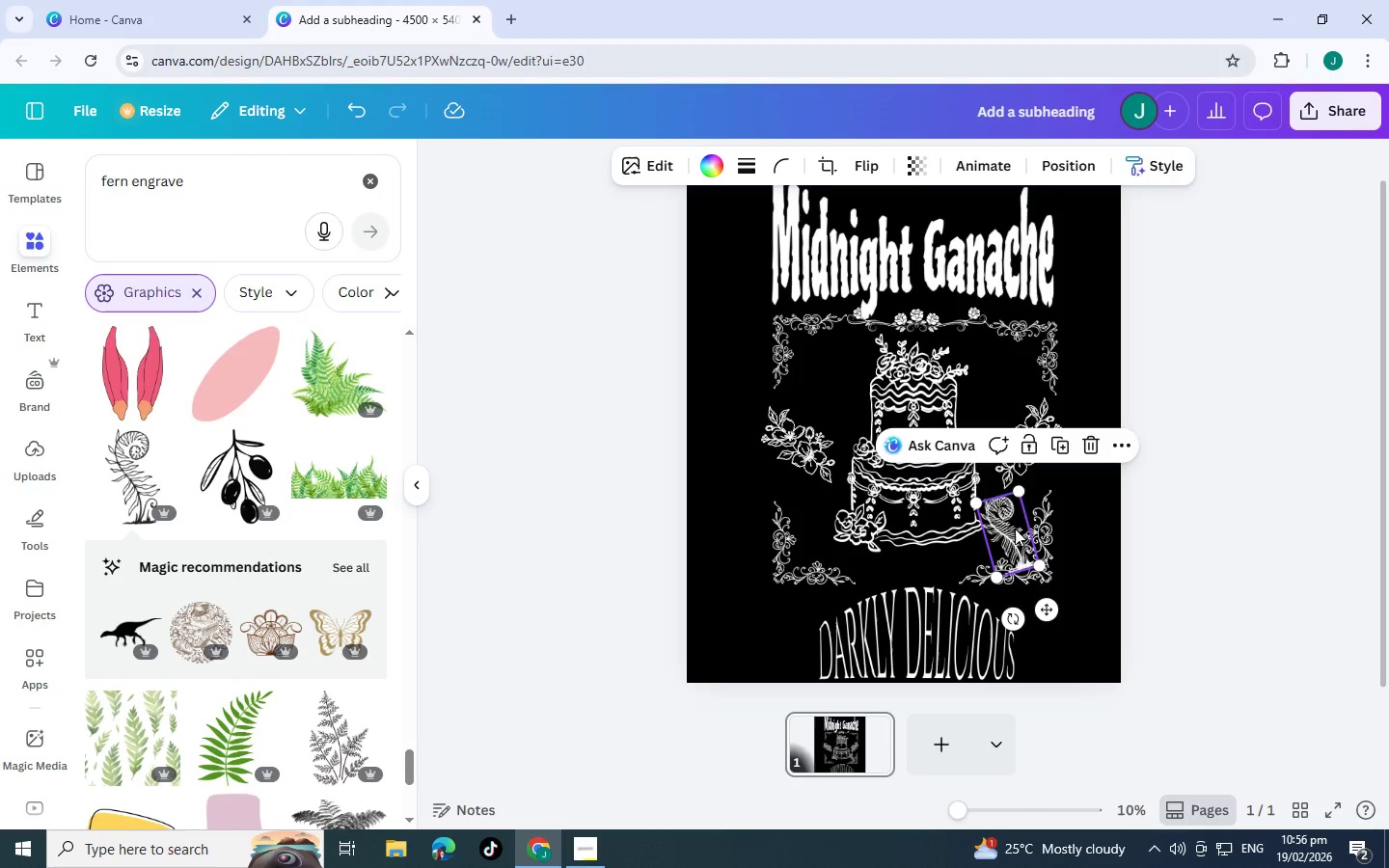 
left_click_drag(start_coordinate=[1010, 529], to_coordinate=[815, 521])
 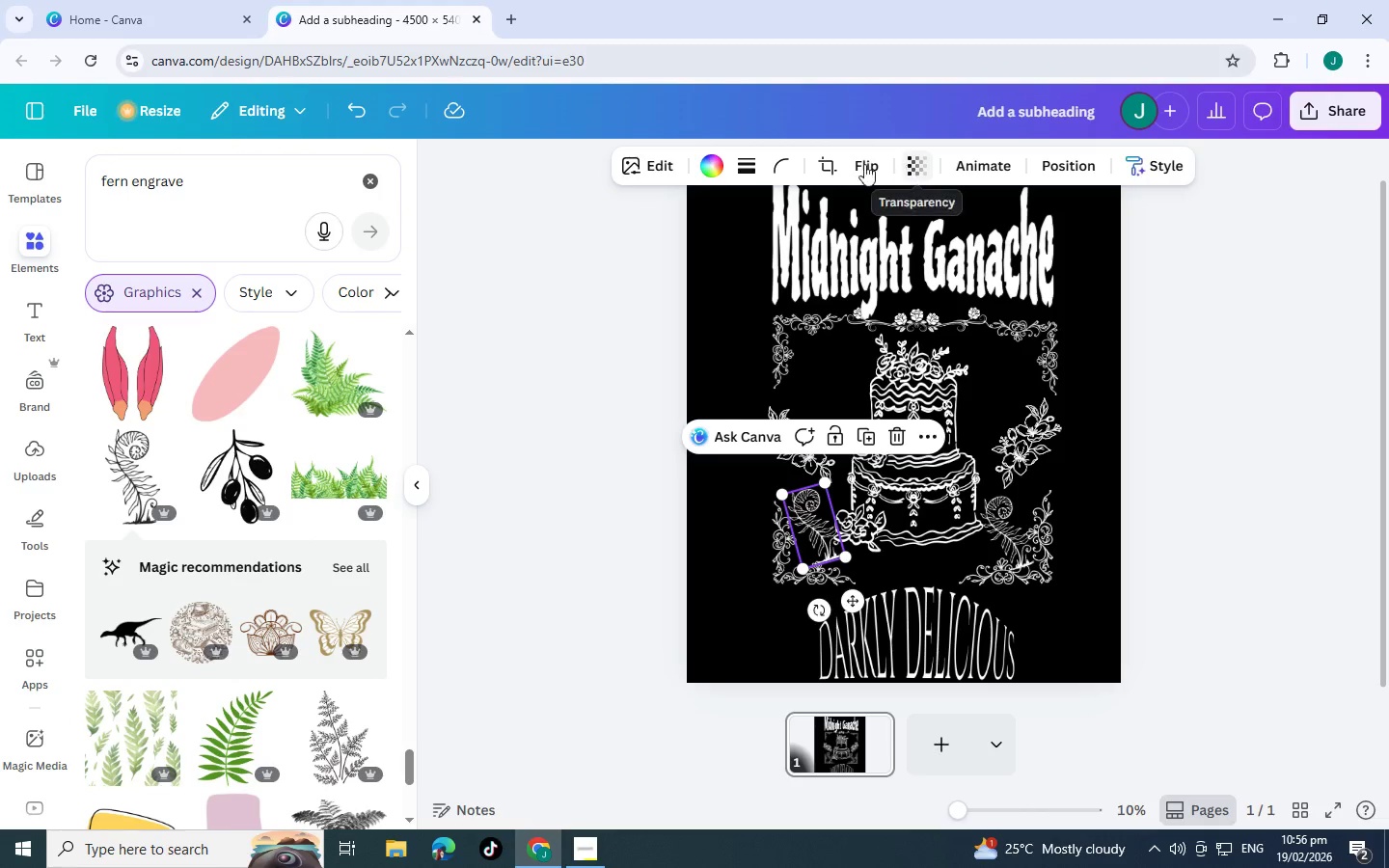 
double_click([858, 163])
 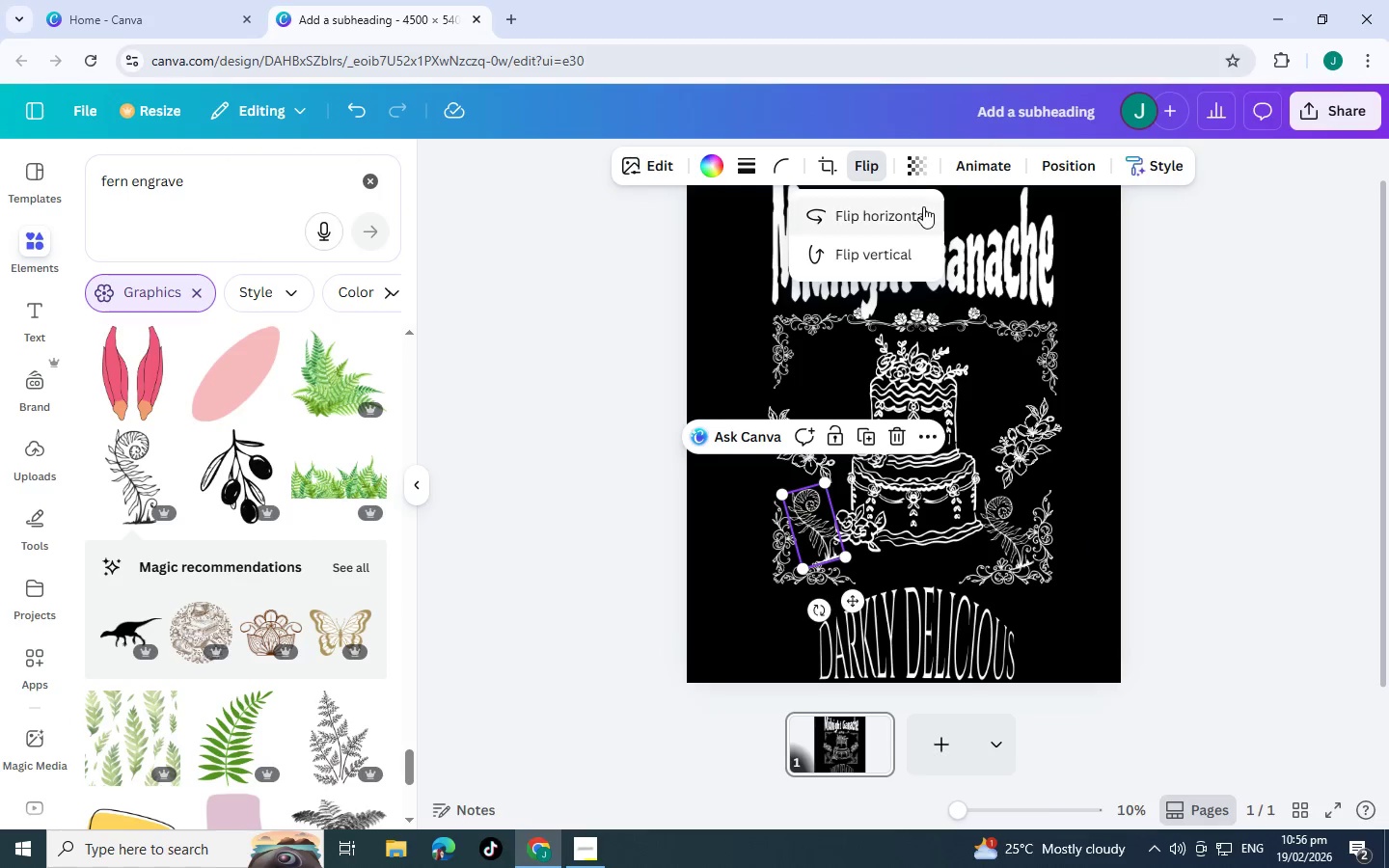 
left_click([923, 206])
 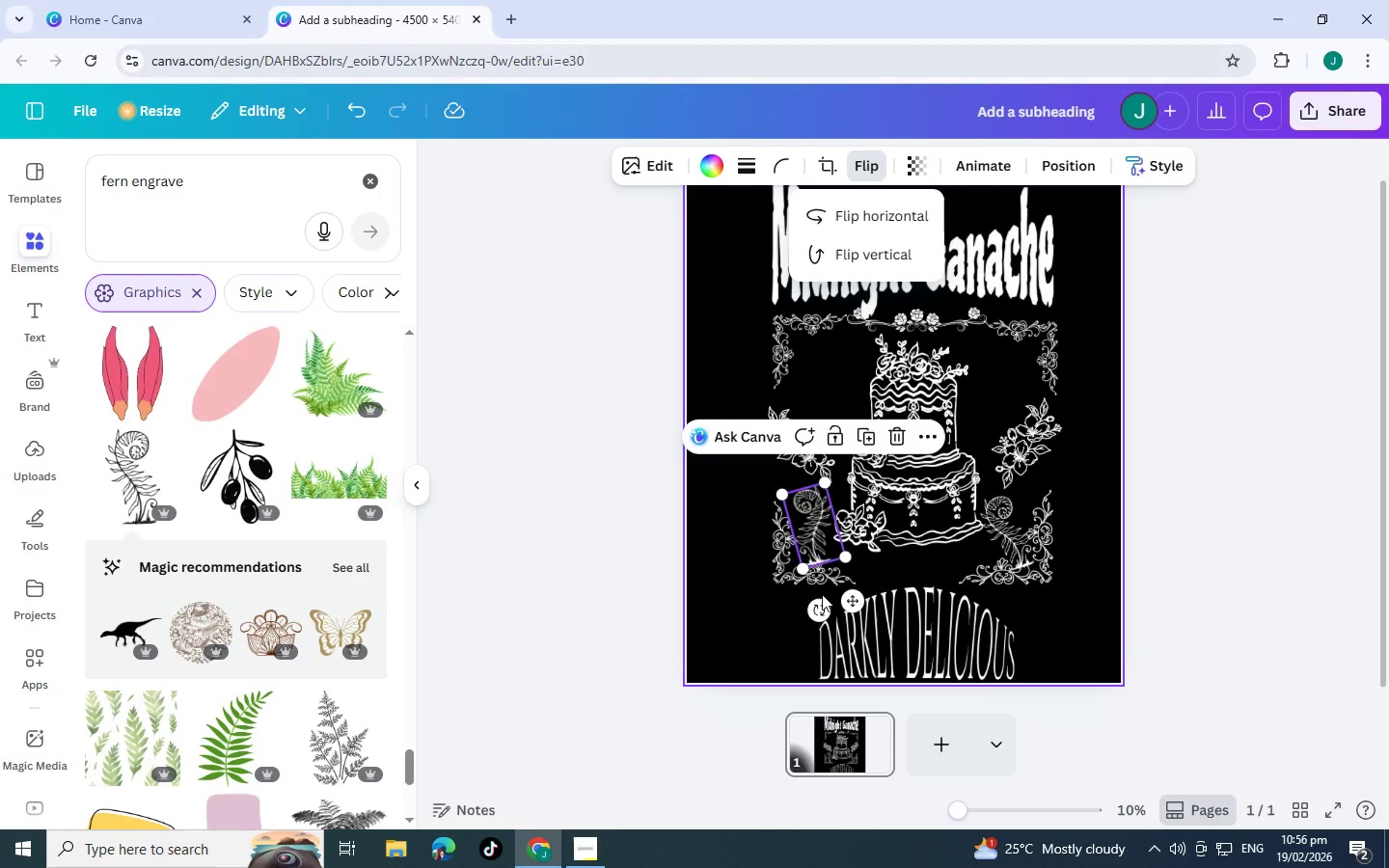 
left_click_drag(start_coordinate=[821, 614], to_coordinate=[779, 611])
 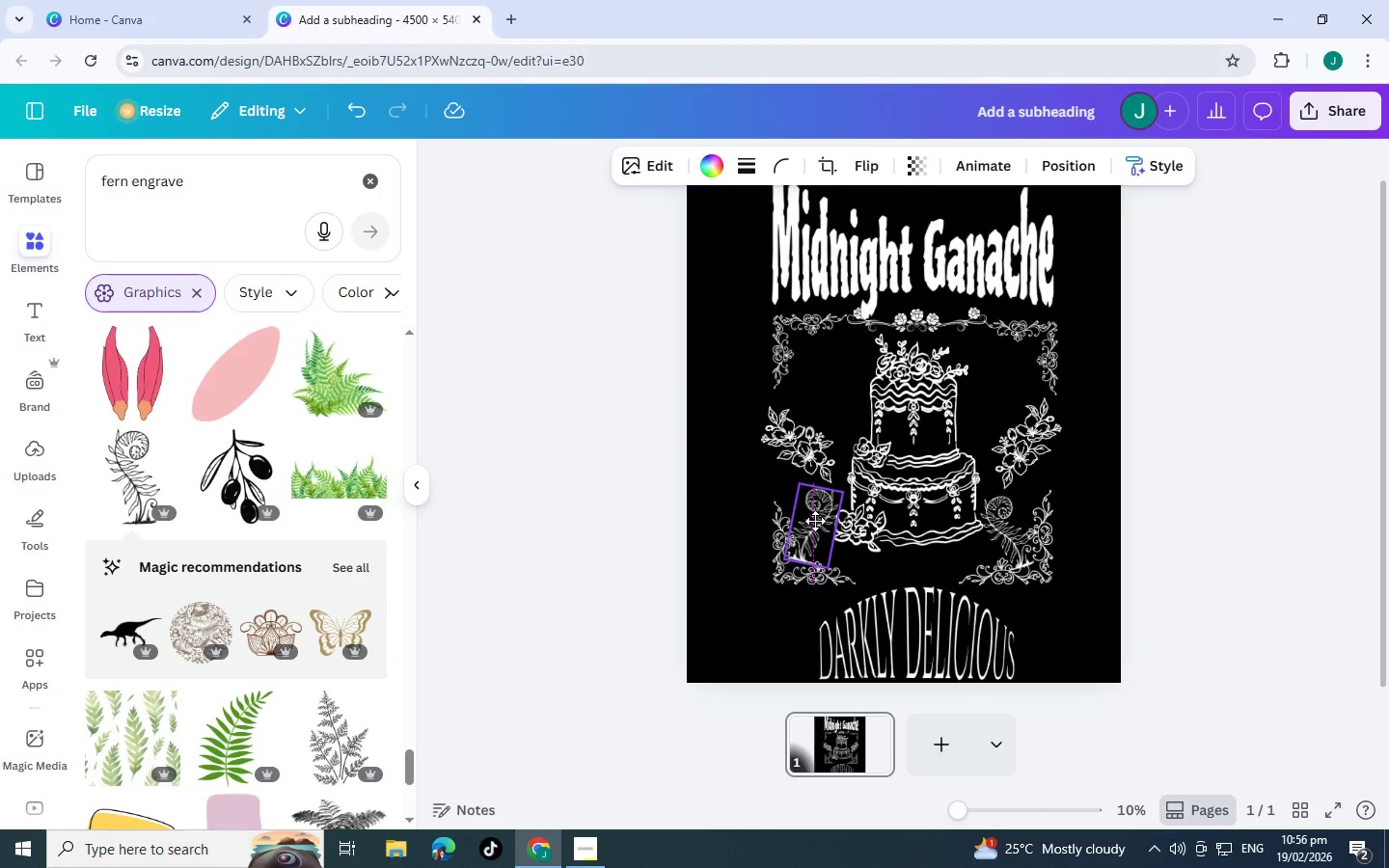 
wait(5.83)
 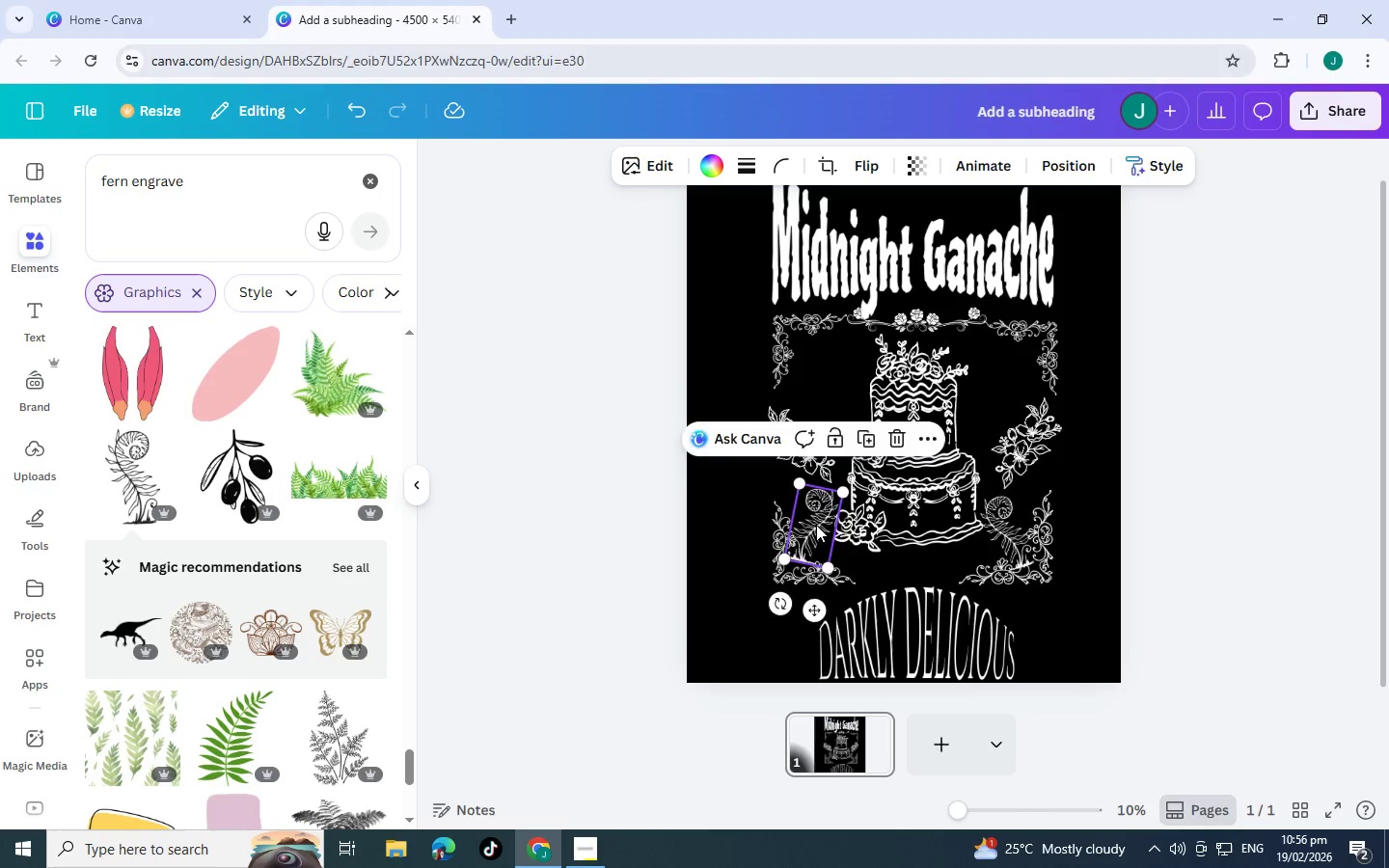 
left_click([685, 619])
 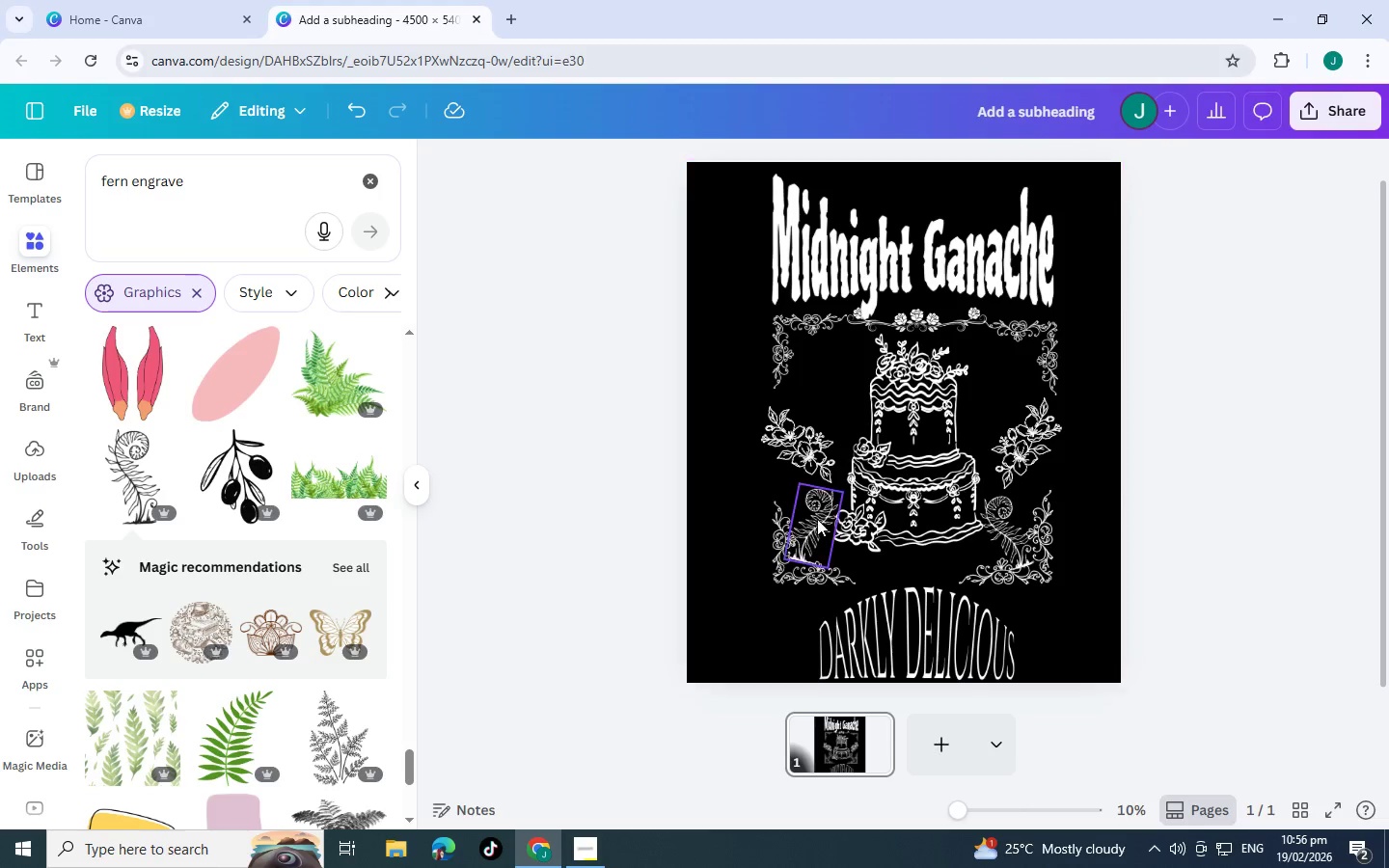 
left_click_drag(start_coordinate=[817, 519], to_coordinate=[812, 525])
 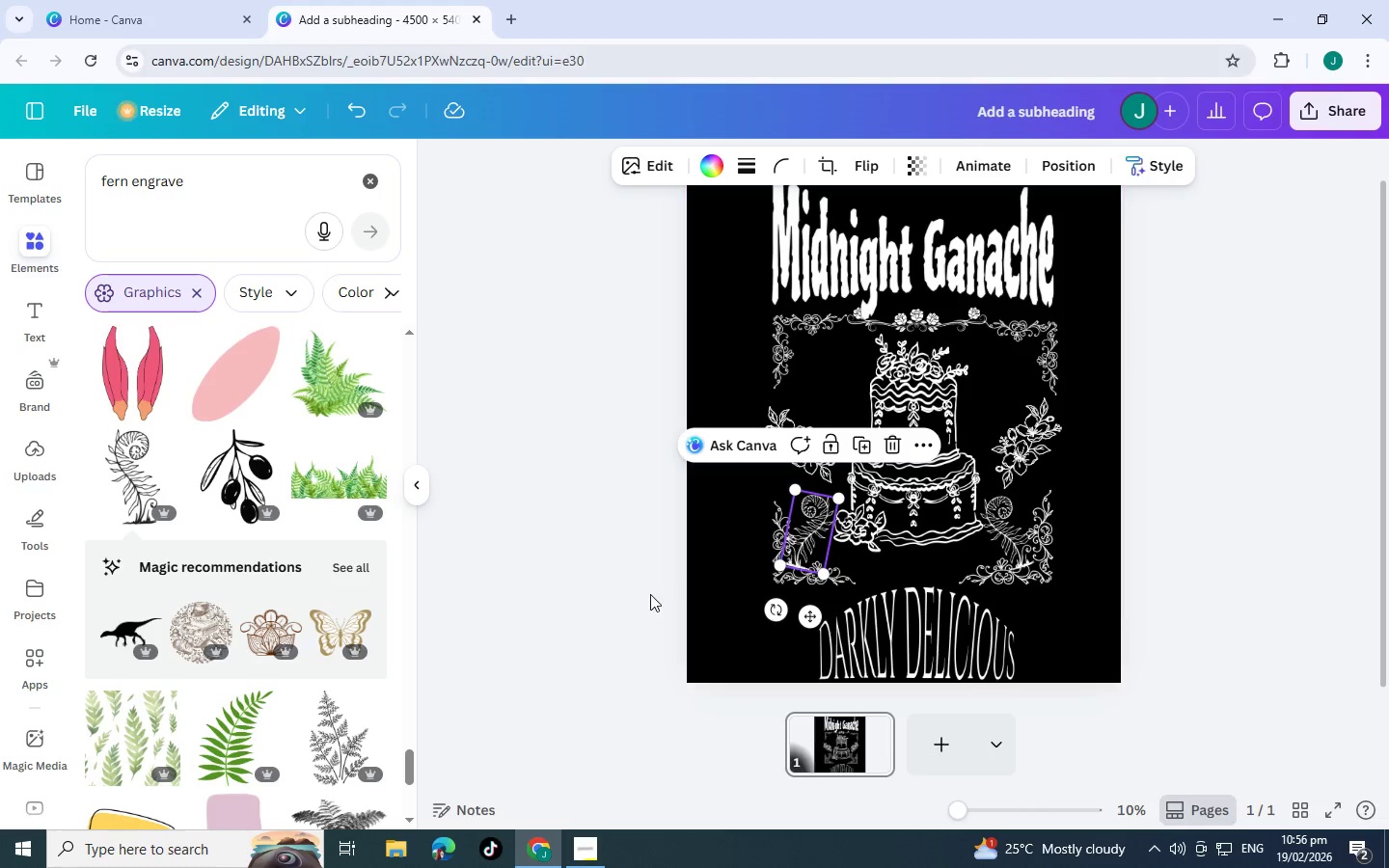 
left_click([650, 594])
 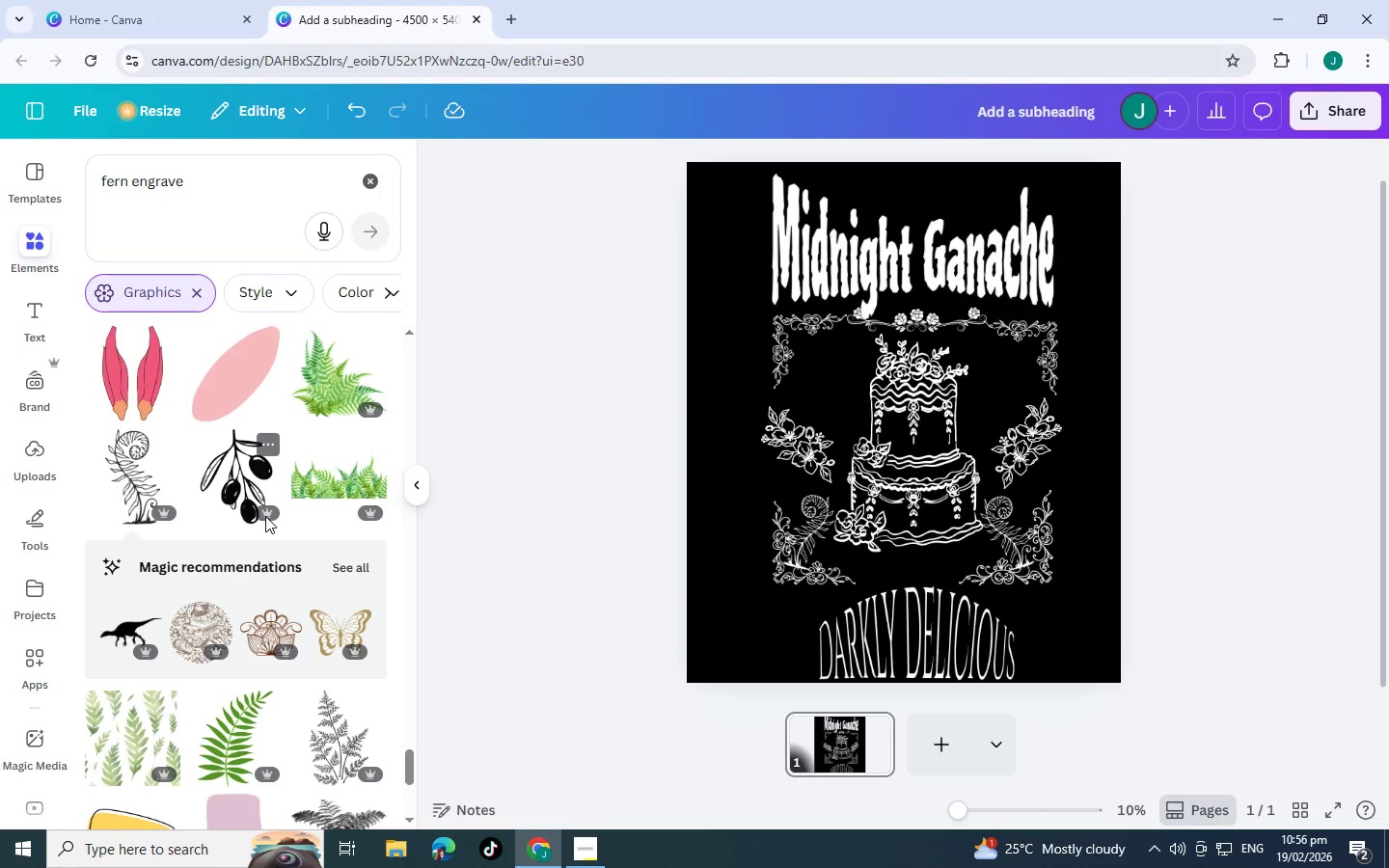 
wait(5.19)
 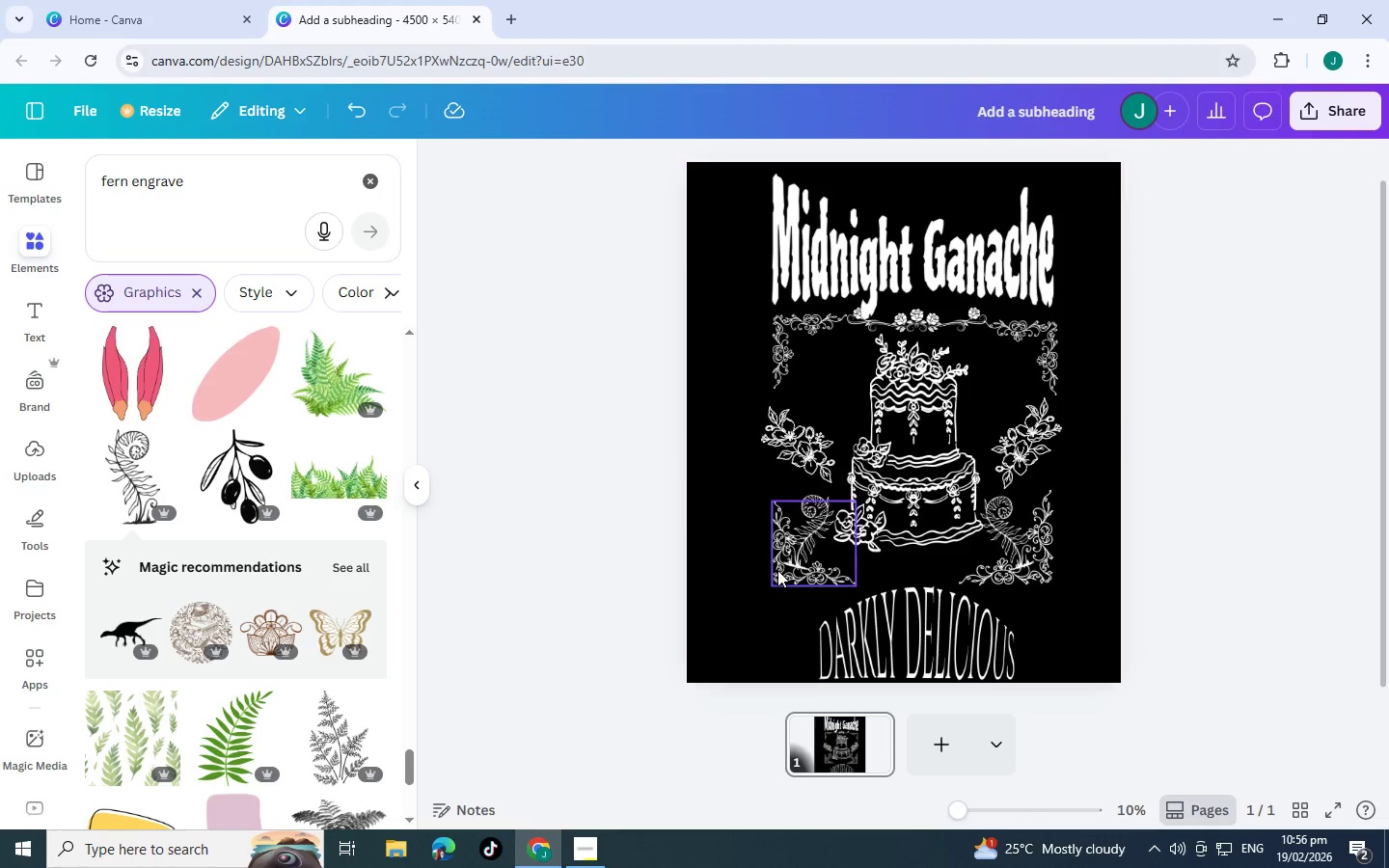 
mouse_move([779, 428])
 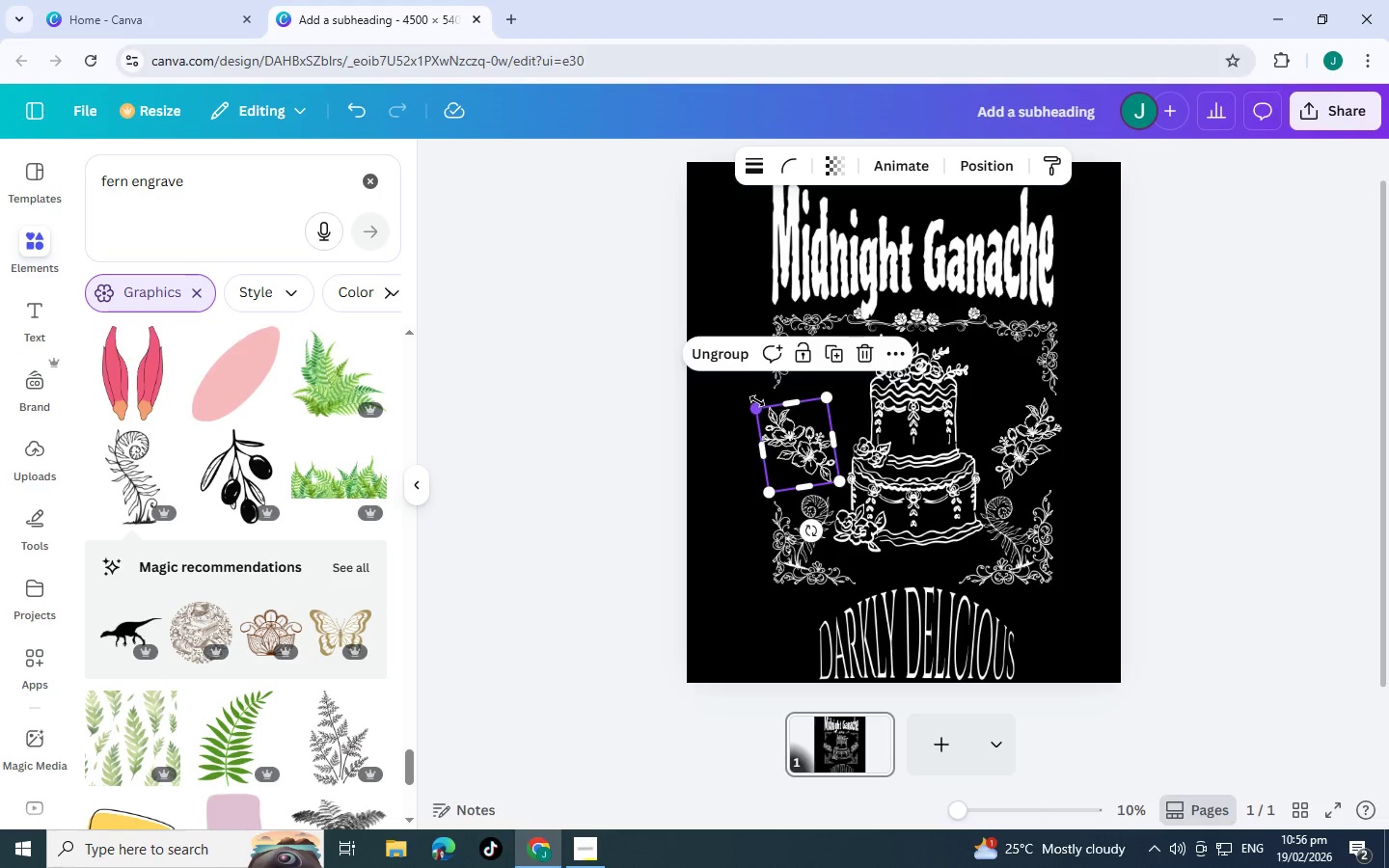 
left_click_drag(start_coordinate=[758, 401], to_coordinate=[775, 419])
 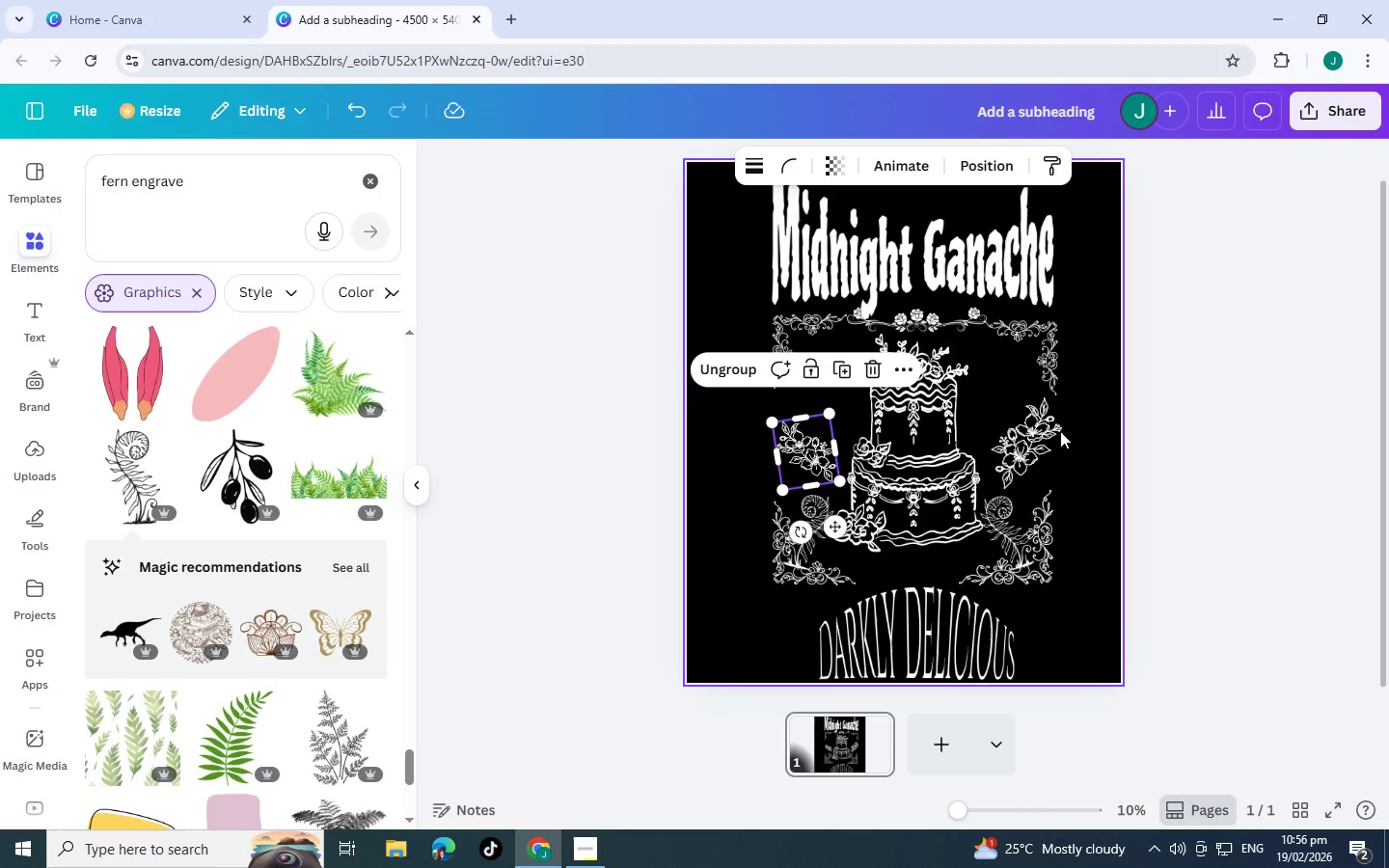 
left_click([1041, 433])
 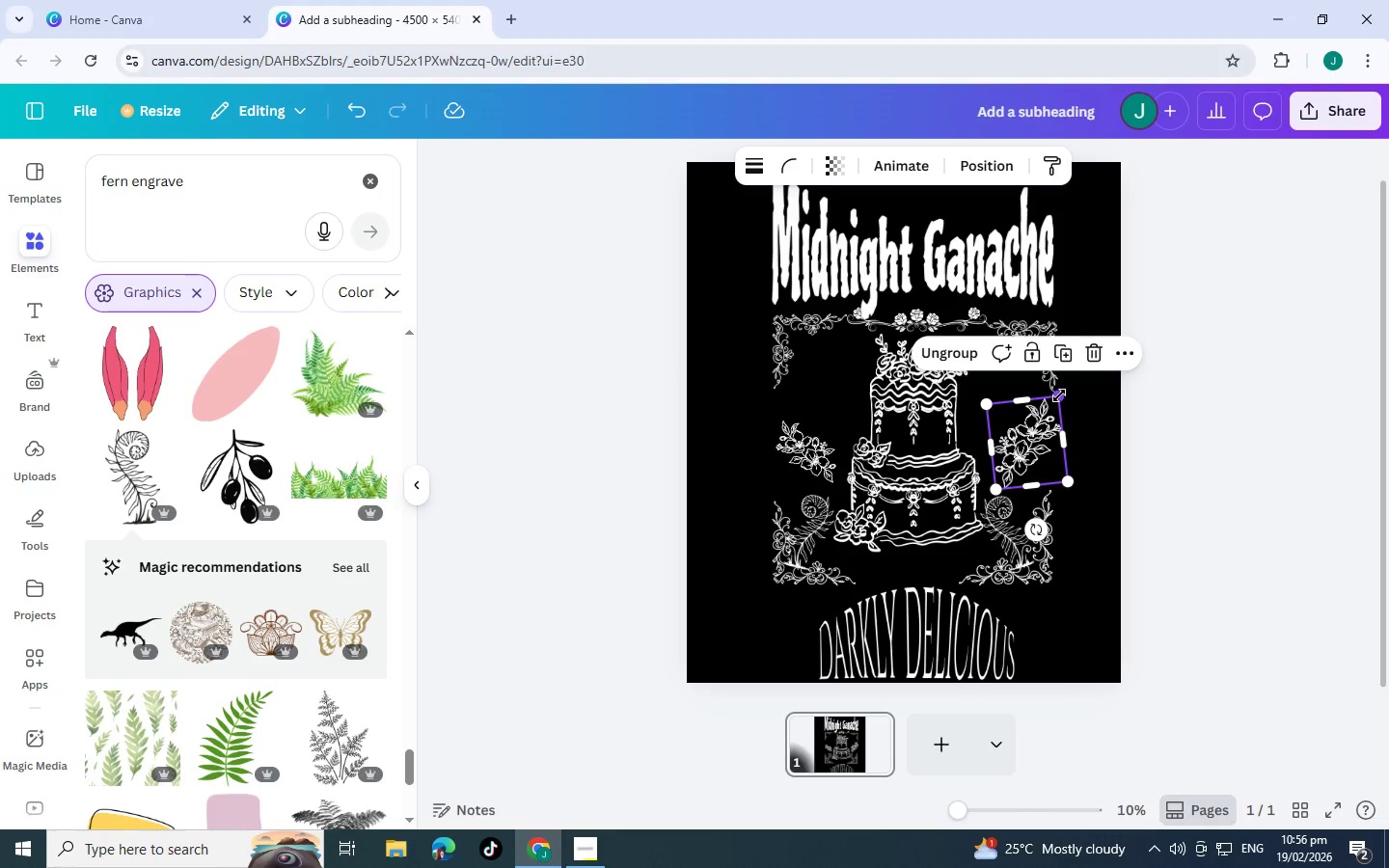 
left_click_drag(start_coordinate=[1059, 395], to_coordinate=[1037, 421])
 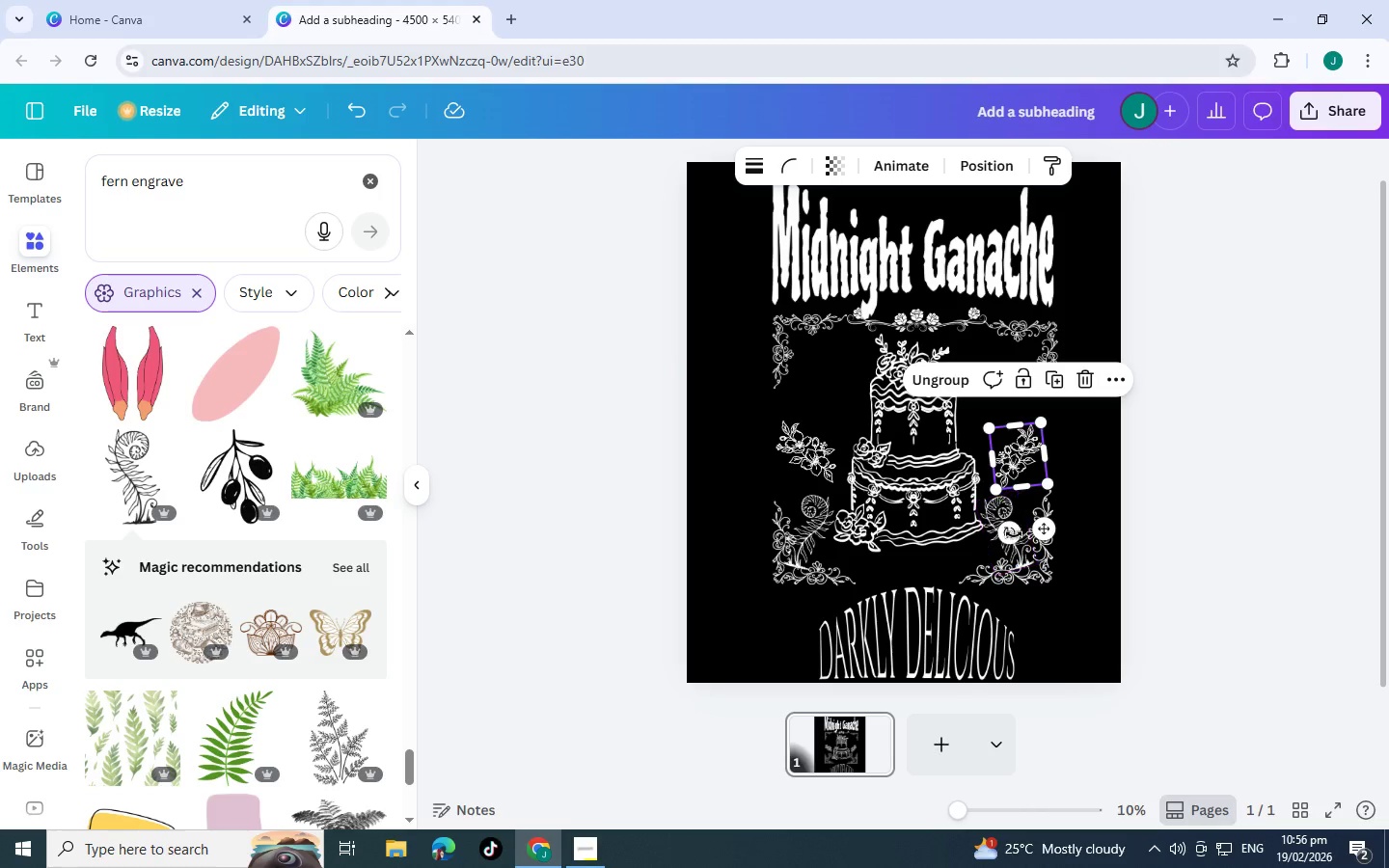 
left_click_drag(start_coordinate=[1014, 534], to_coordinate=[994, 533])
 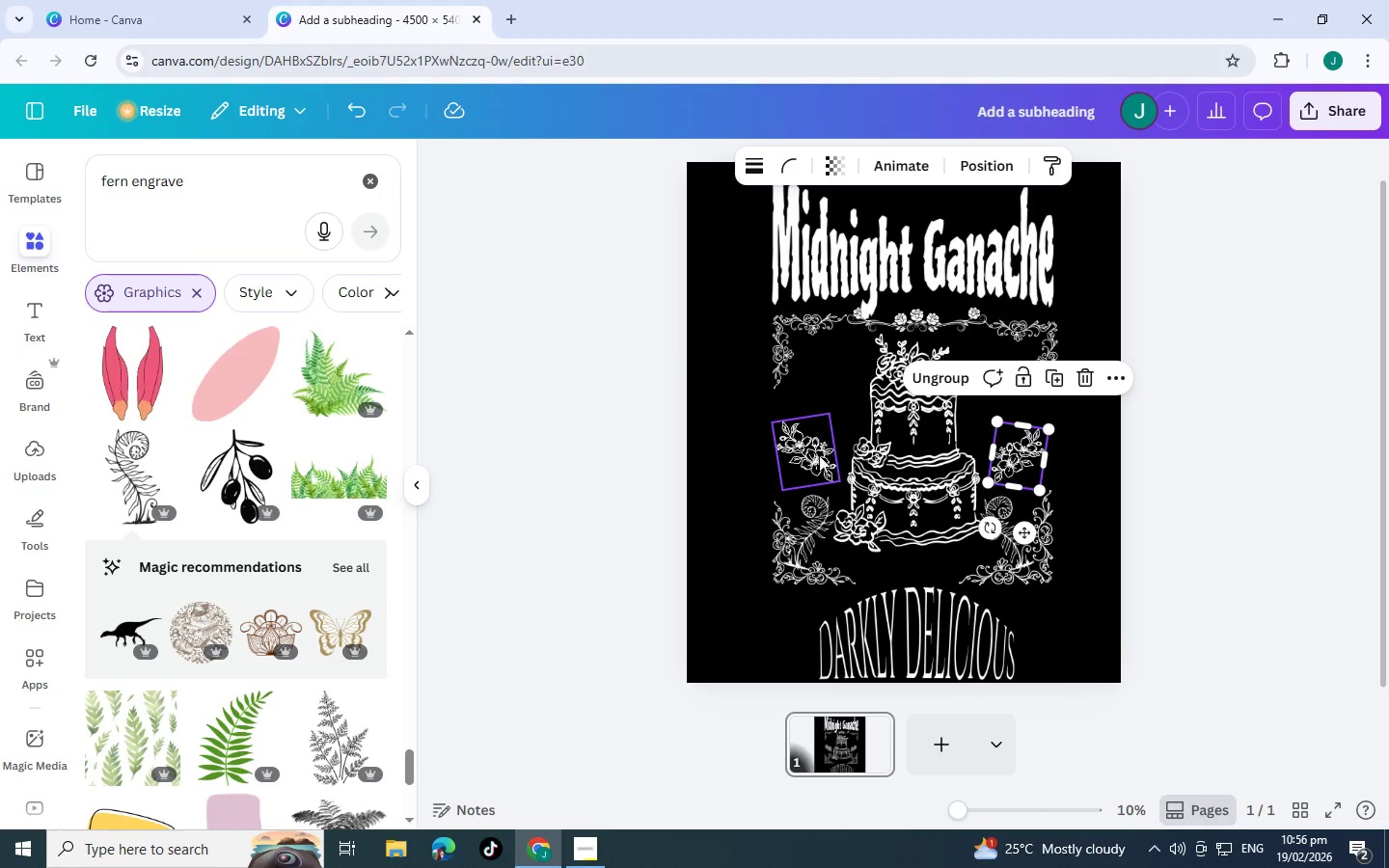 
left_click([813, 455])
 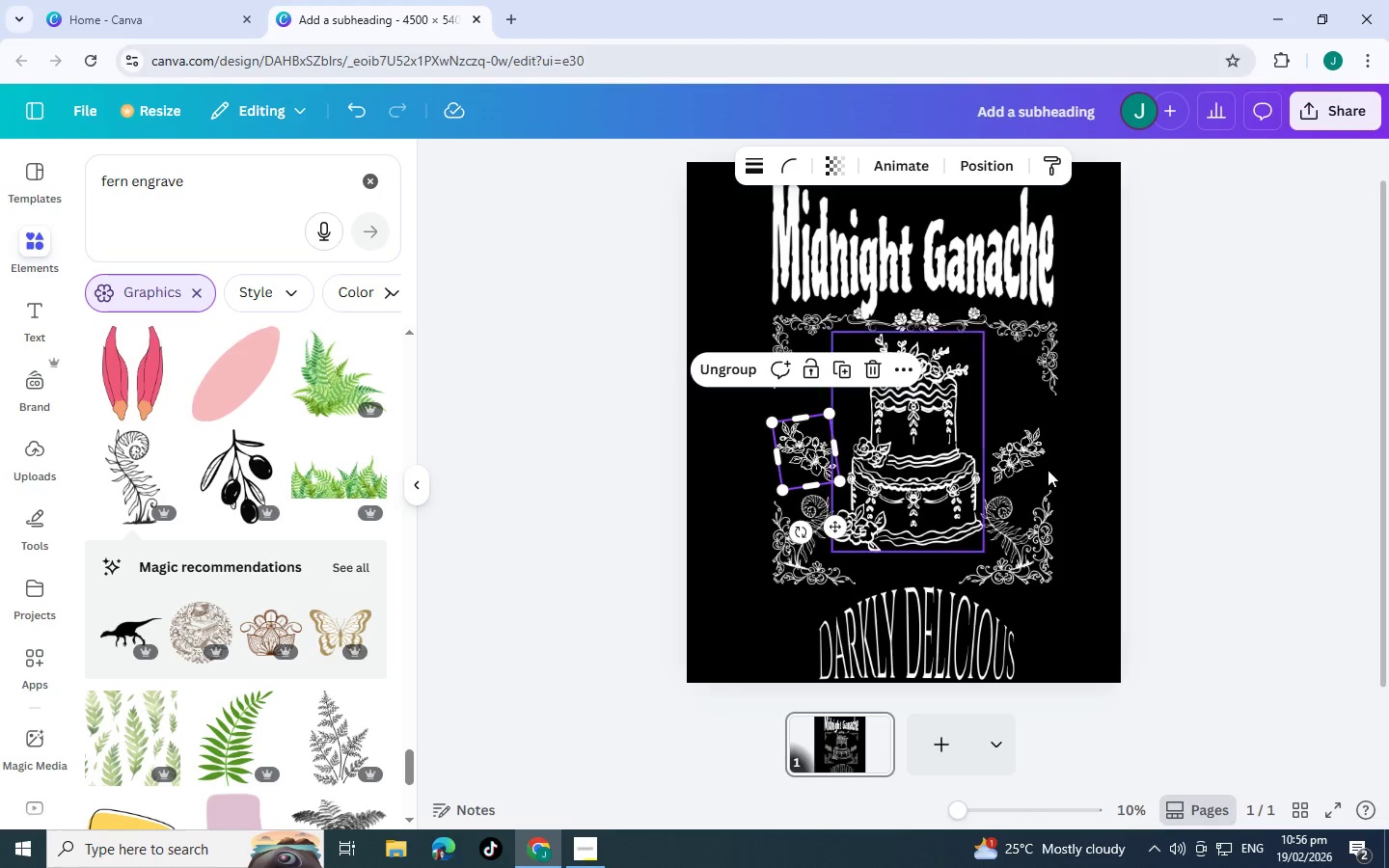 
left_click([1015, 455])
 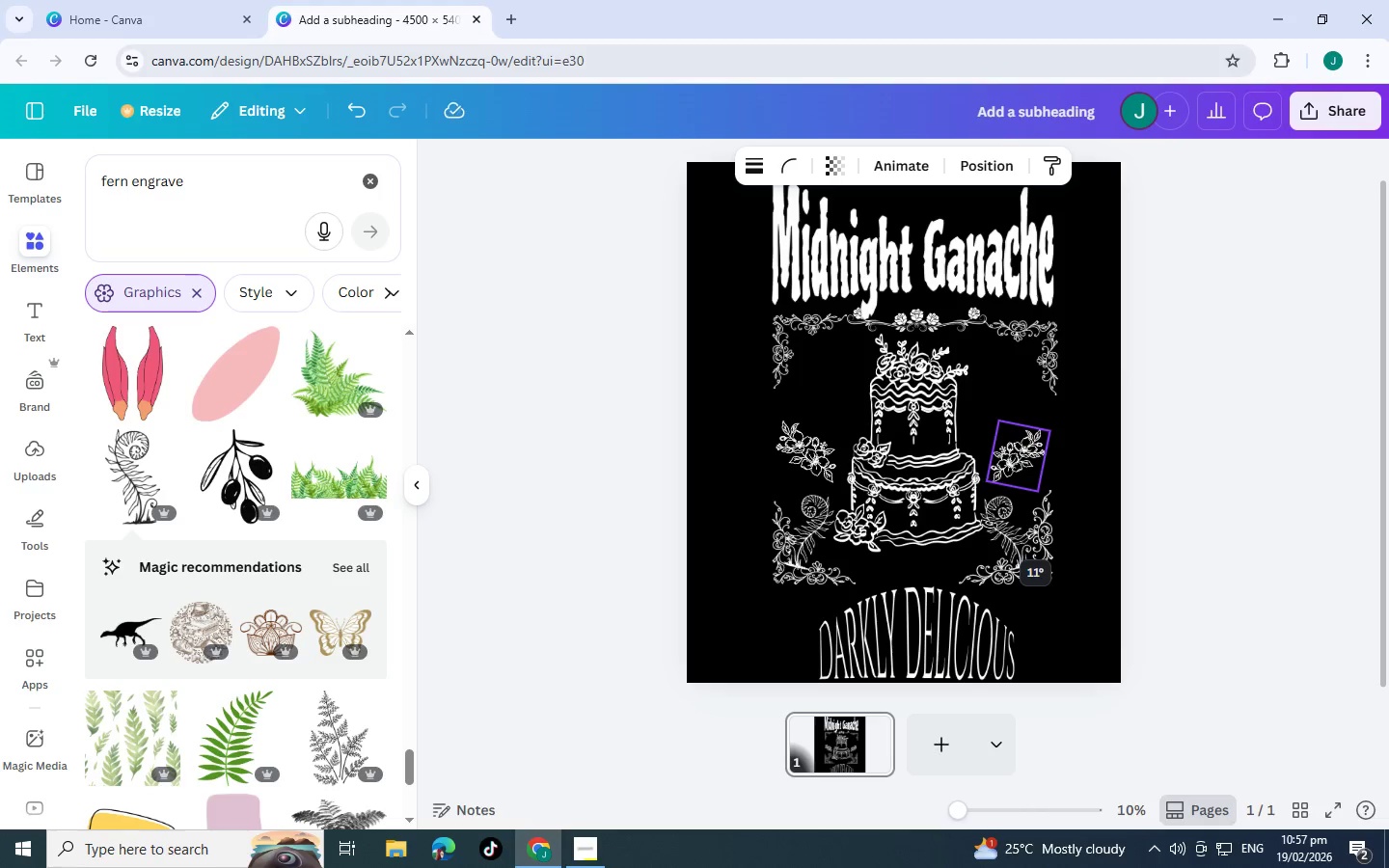 
left_click_drag(start_coordinate=[1016, 461], to_coordinate=[1040, 475])
 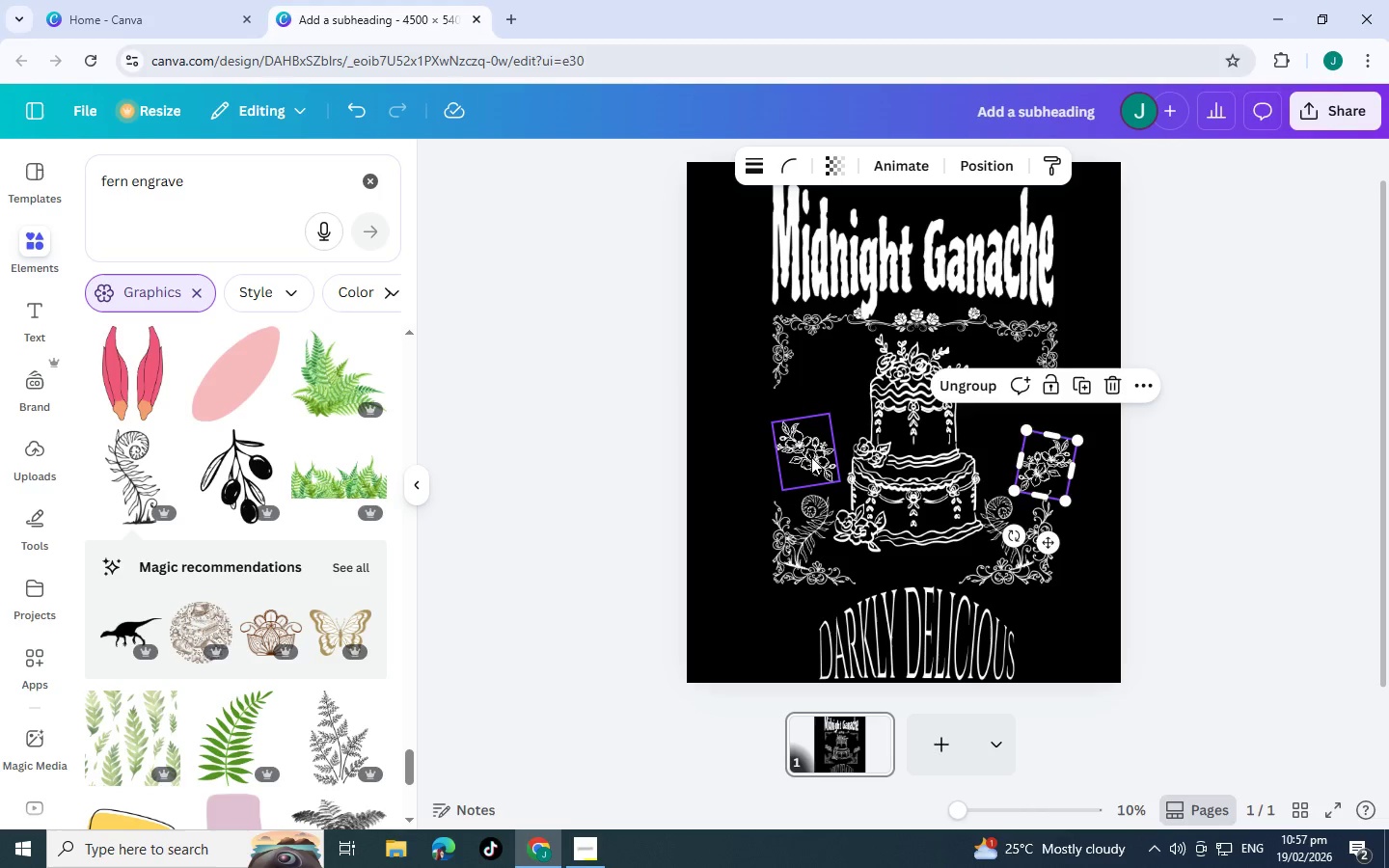 
left_click_drag(start_coordinate=[811, 457], to_coordinate=[810, 472])
 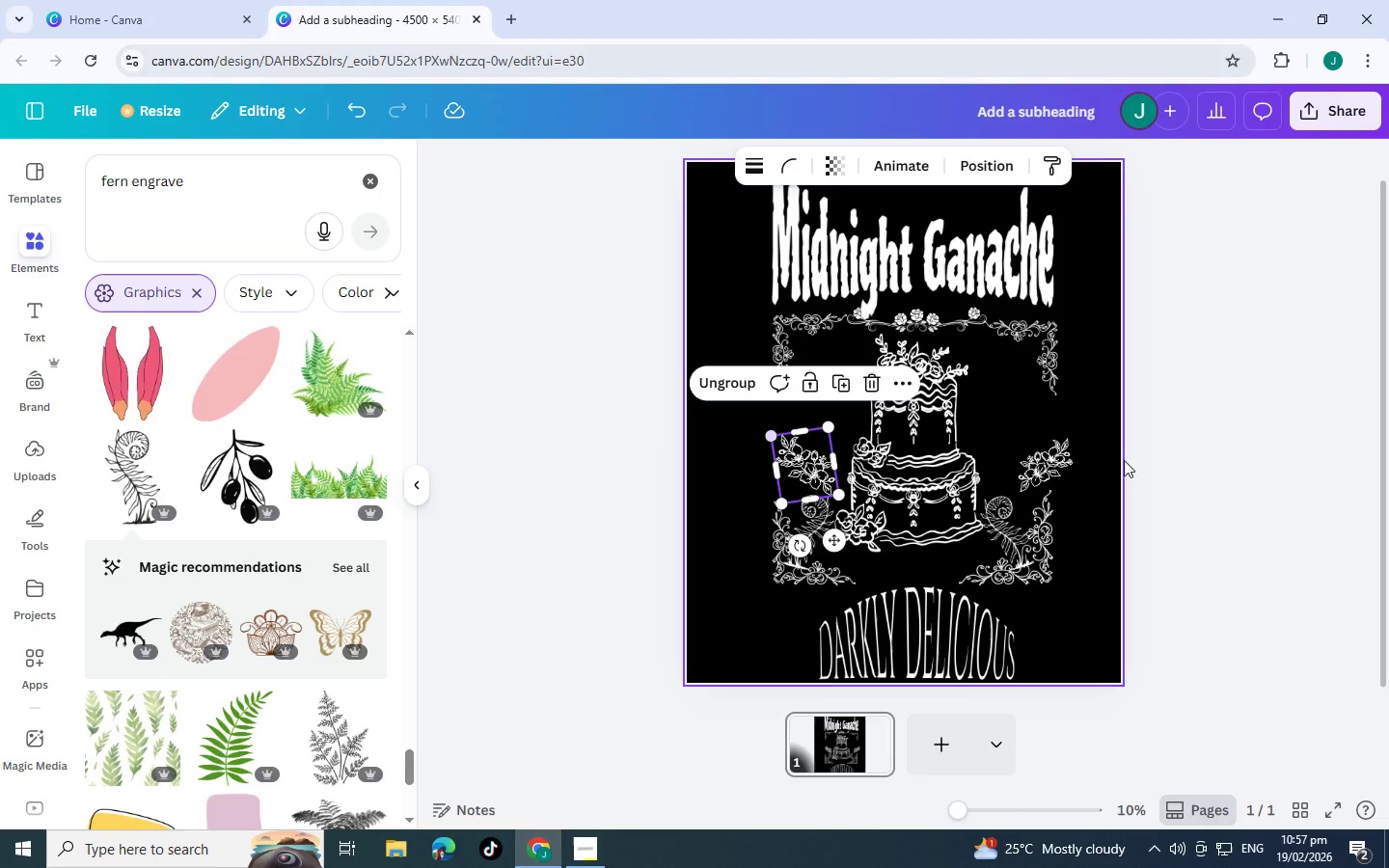 
left_click([1051, 449])
 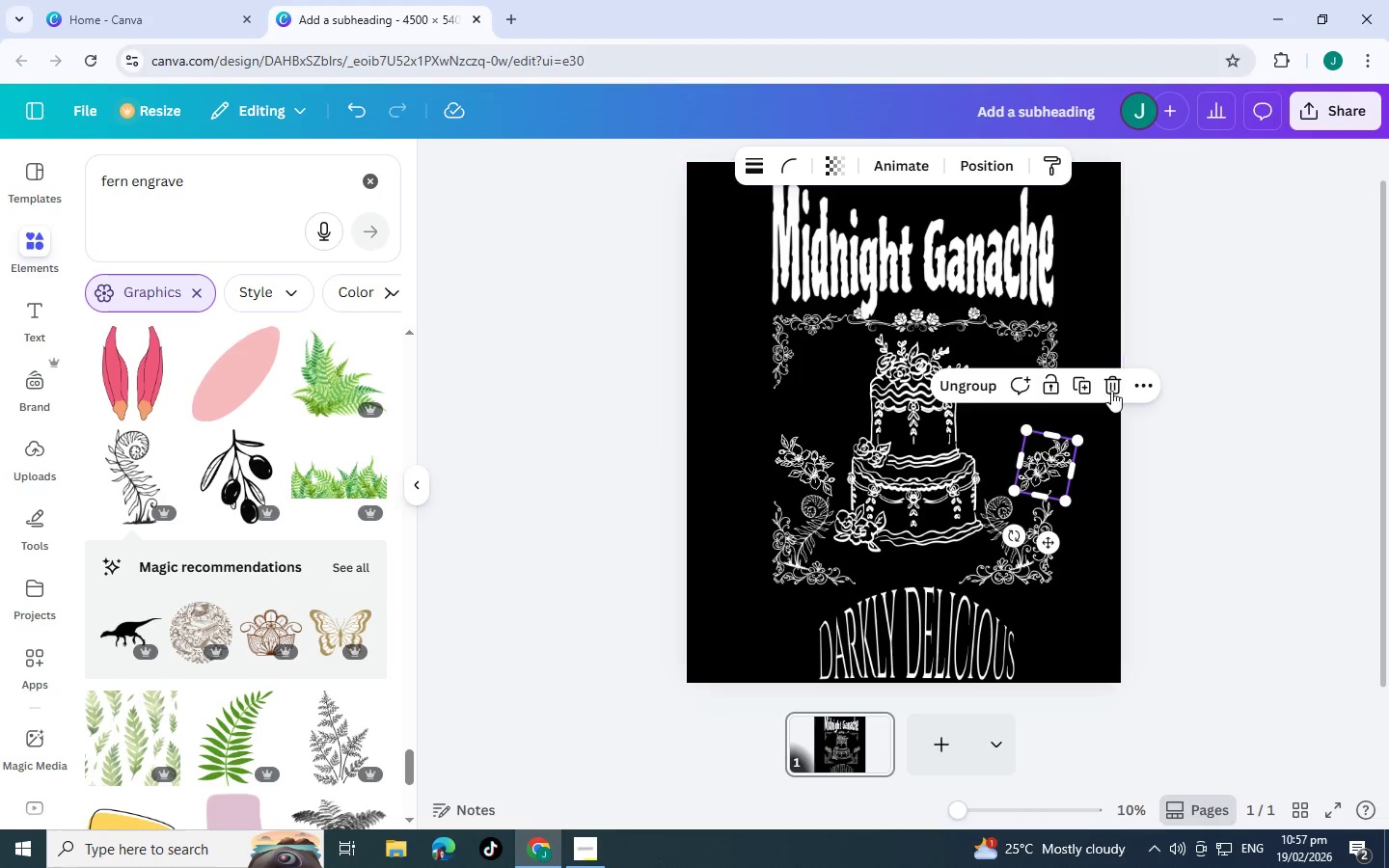 
left_click([1112, 386])
 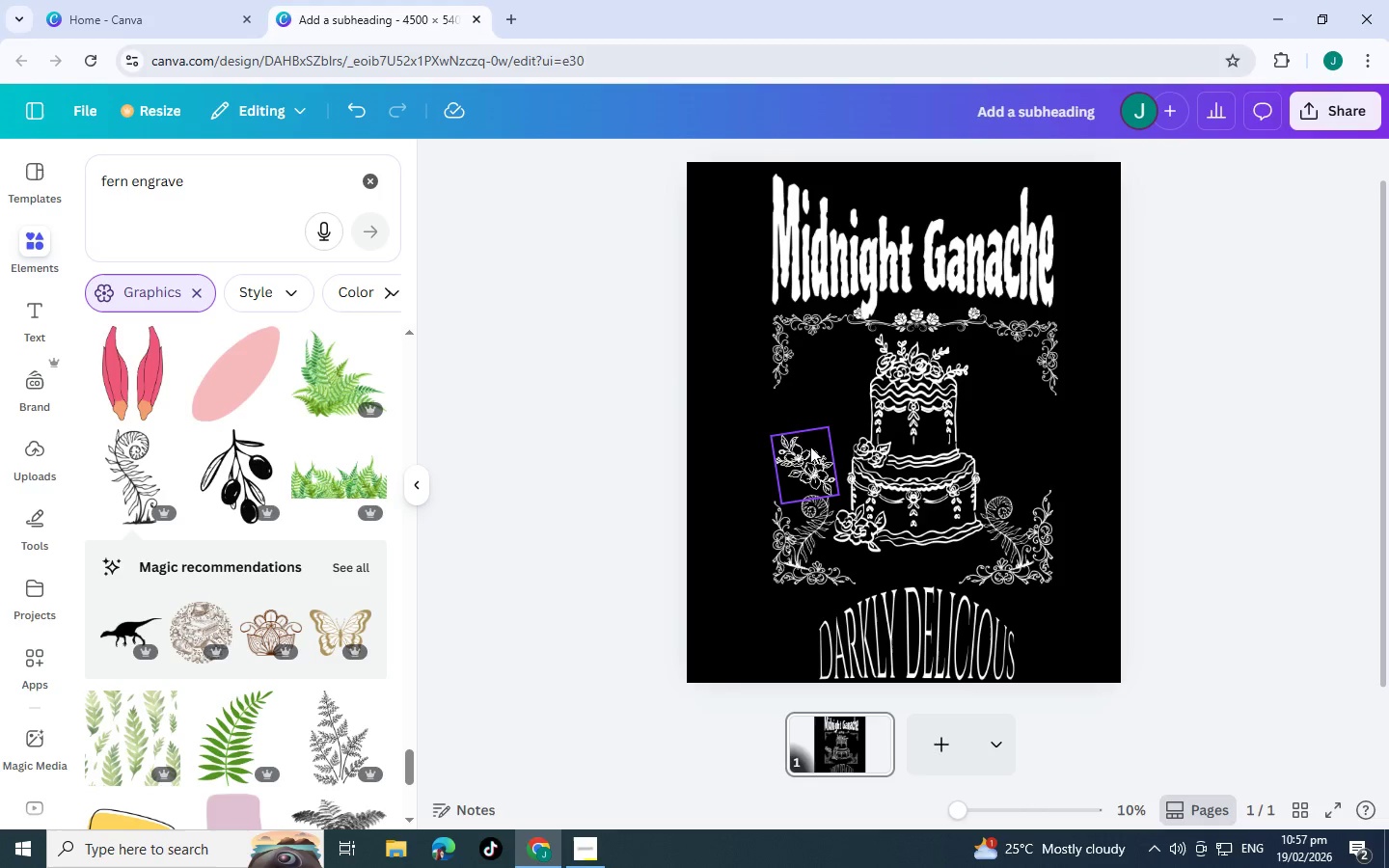 
left_click([806, 448])
 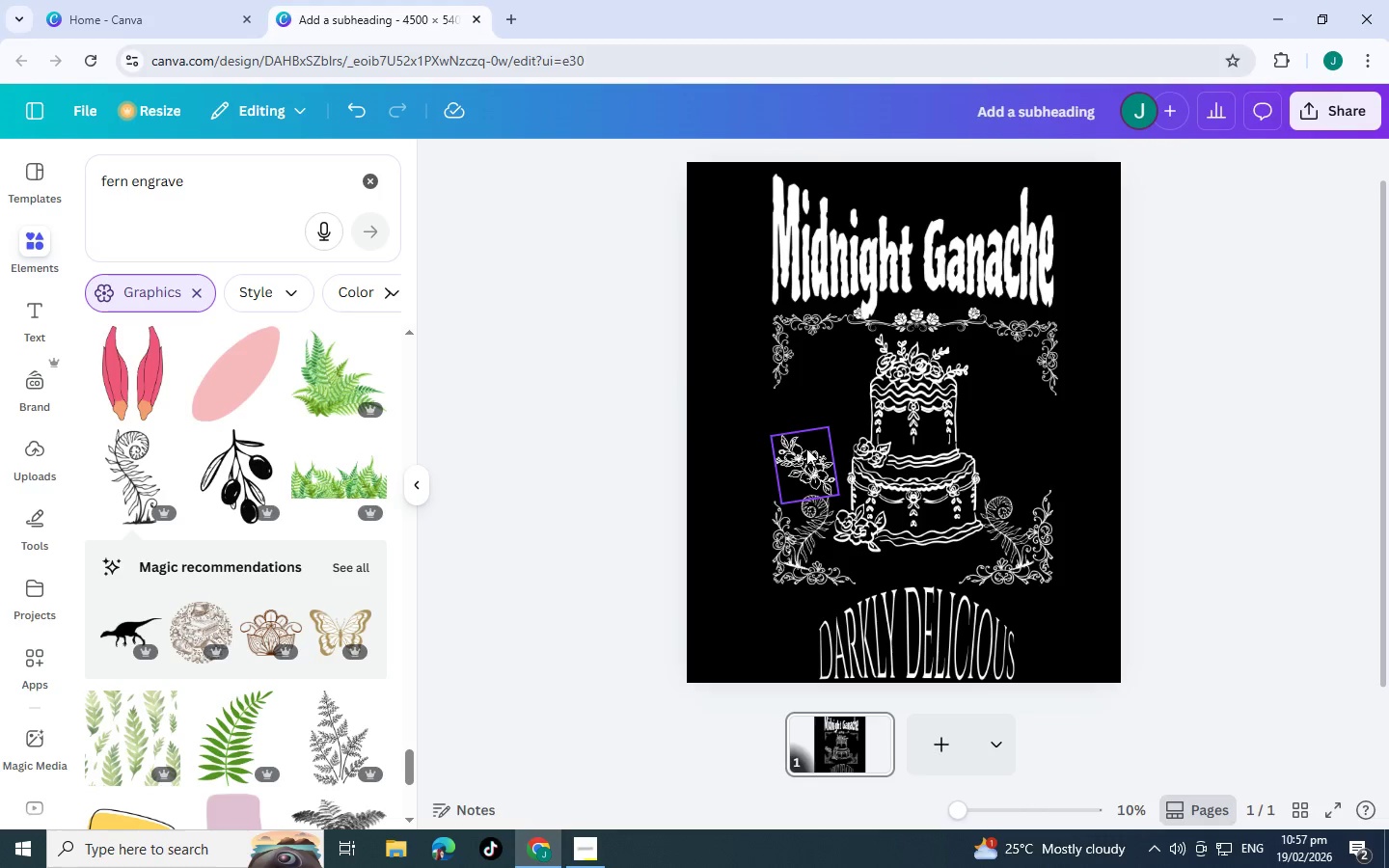 
key(Control+C)
 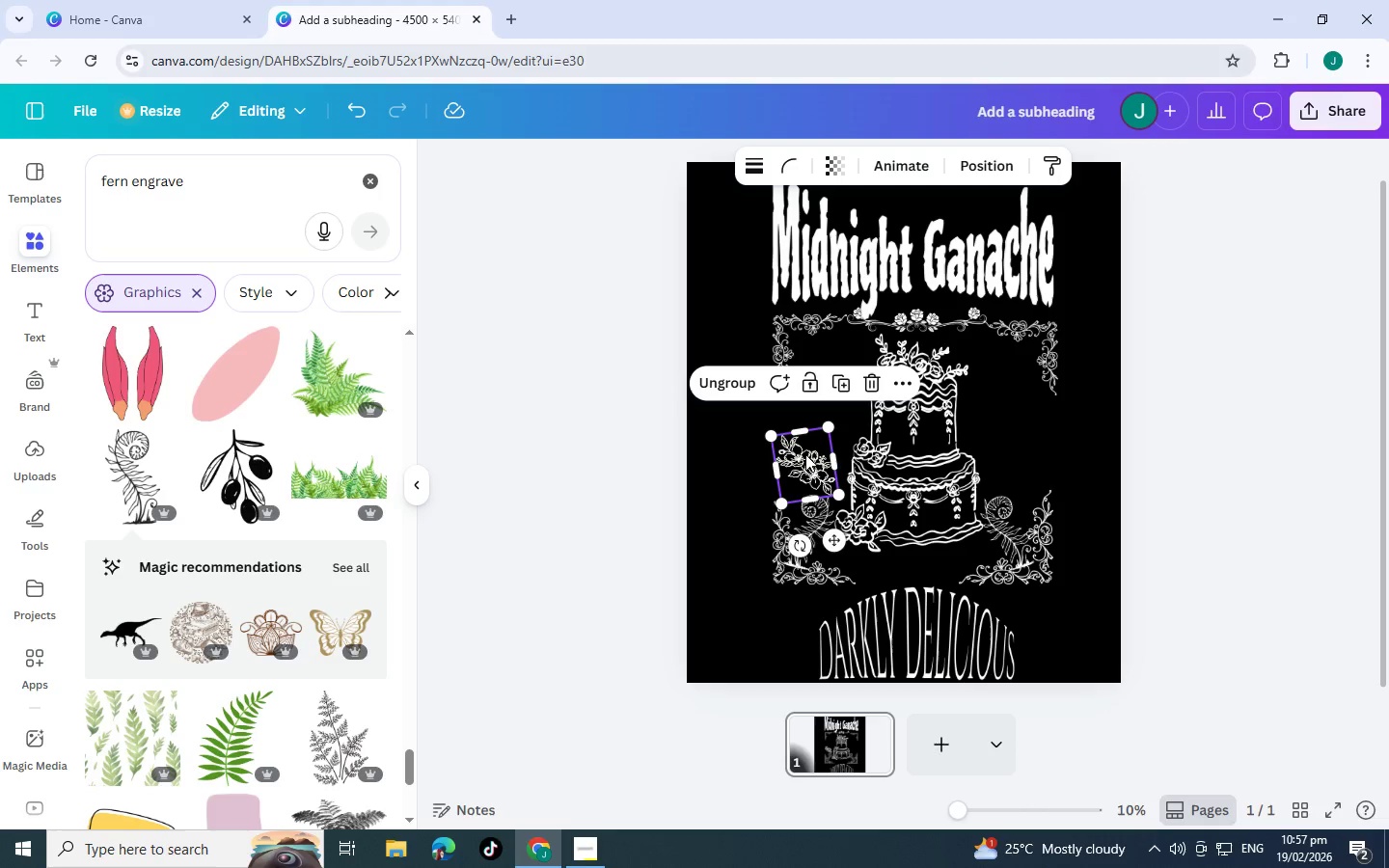 
key(Control+V)
 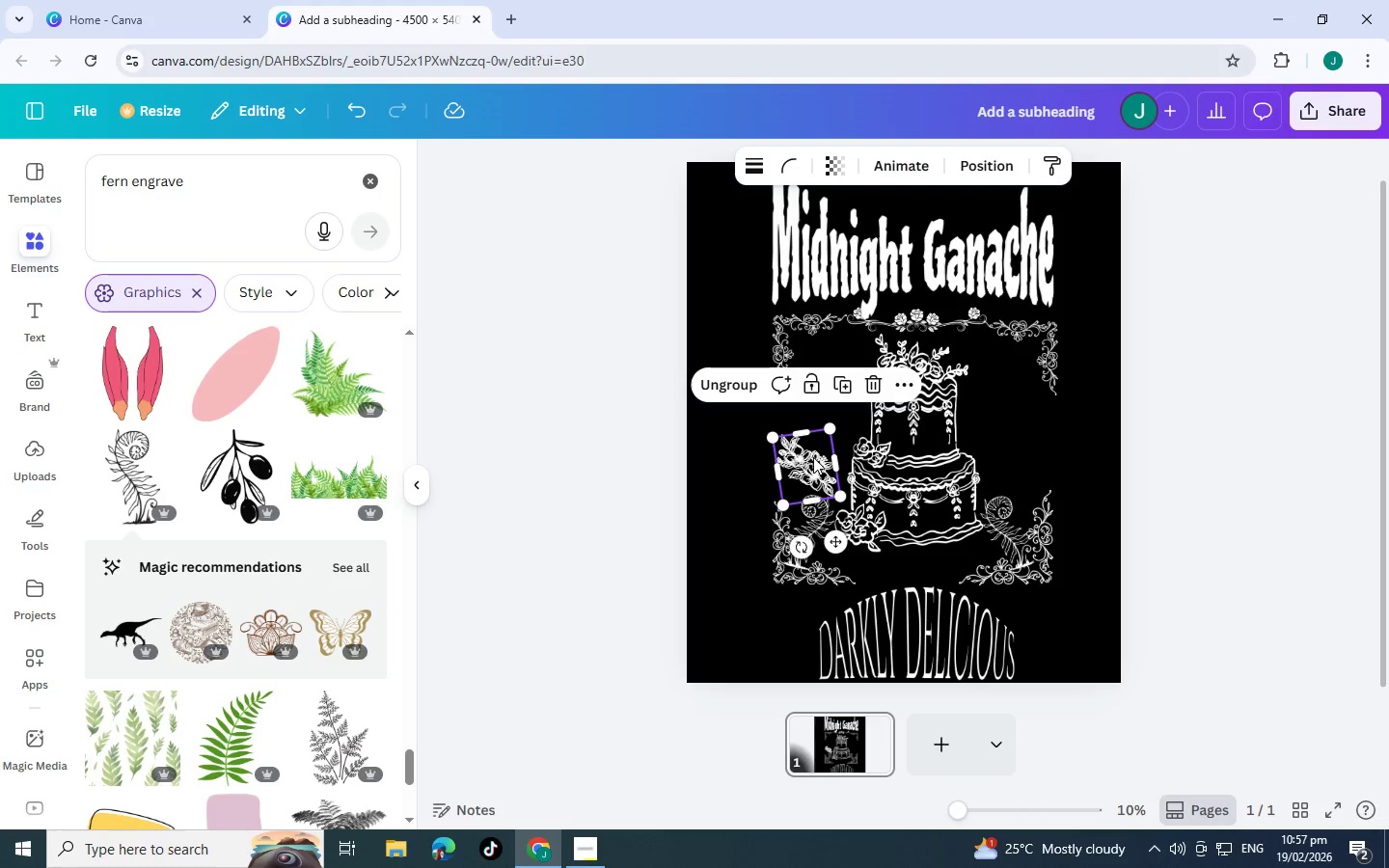 
left_click_drag(start_coordinate=[813, 457], to_coordinate=[1023, 464])
 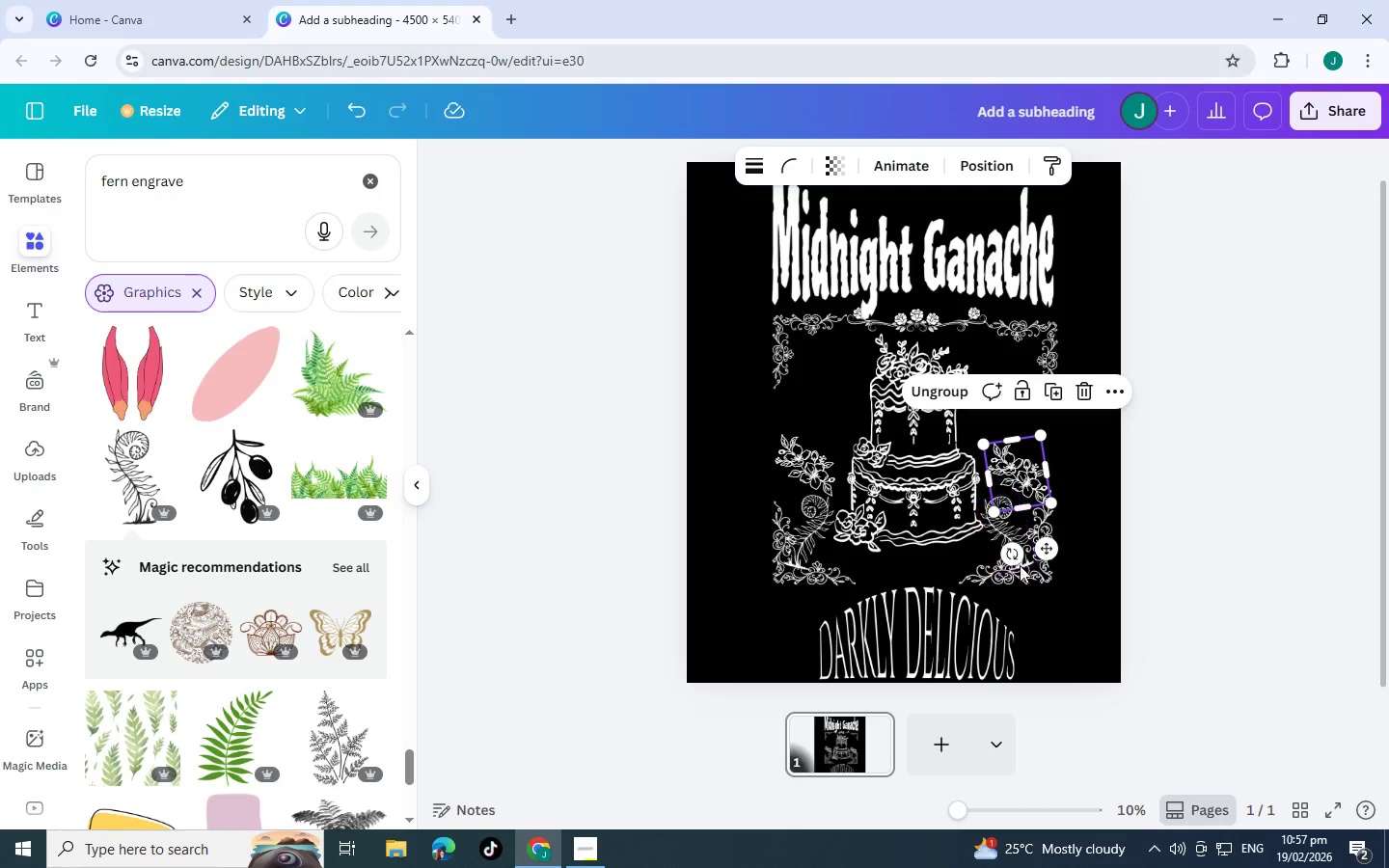 
left_click_drag(start_coordinate=[1016, 561], to_coordinate=[915, 537])
 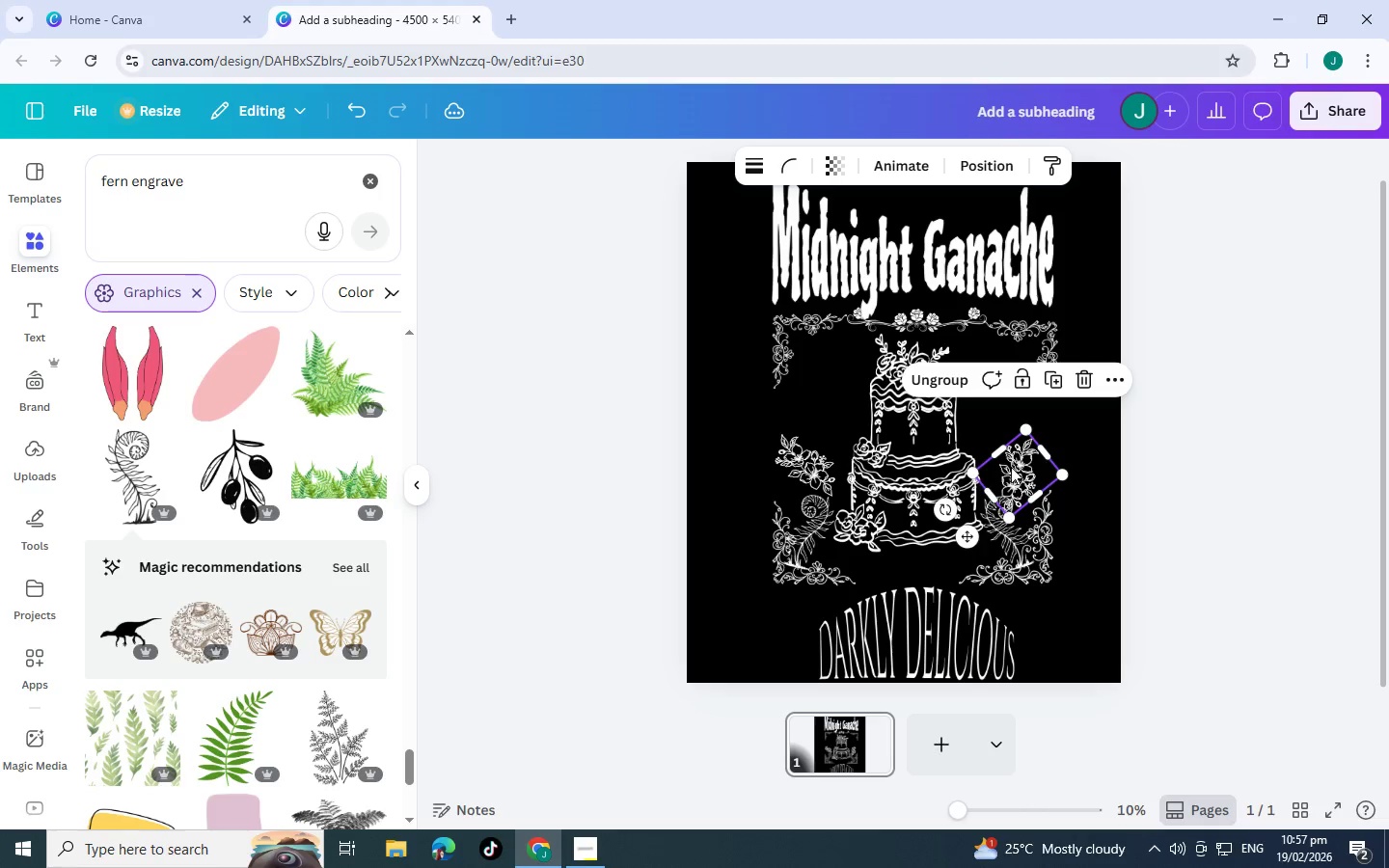 
left_click_drag(start_coordinate=[1016, 467], to_coordinate=[1037, 459])
 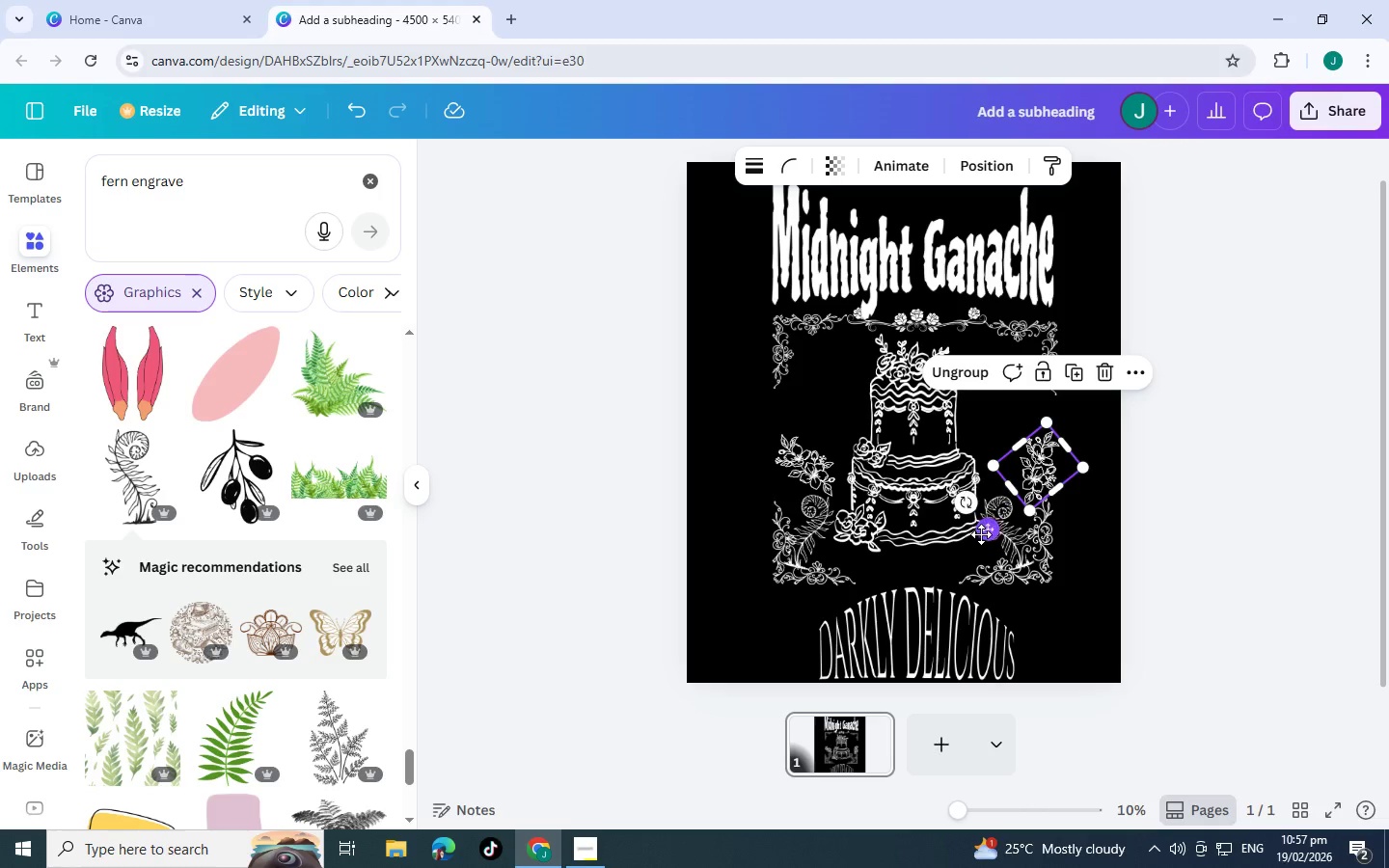 
left_click_drag(start_coordinate=[986, 531], to_coordinate=[977, 520])
 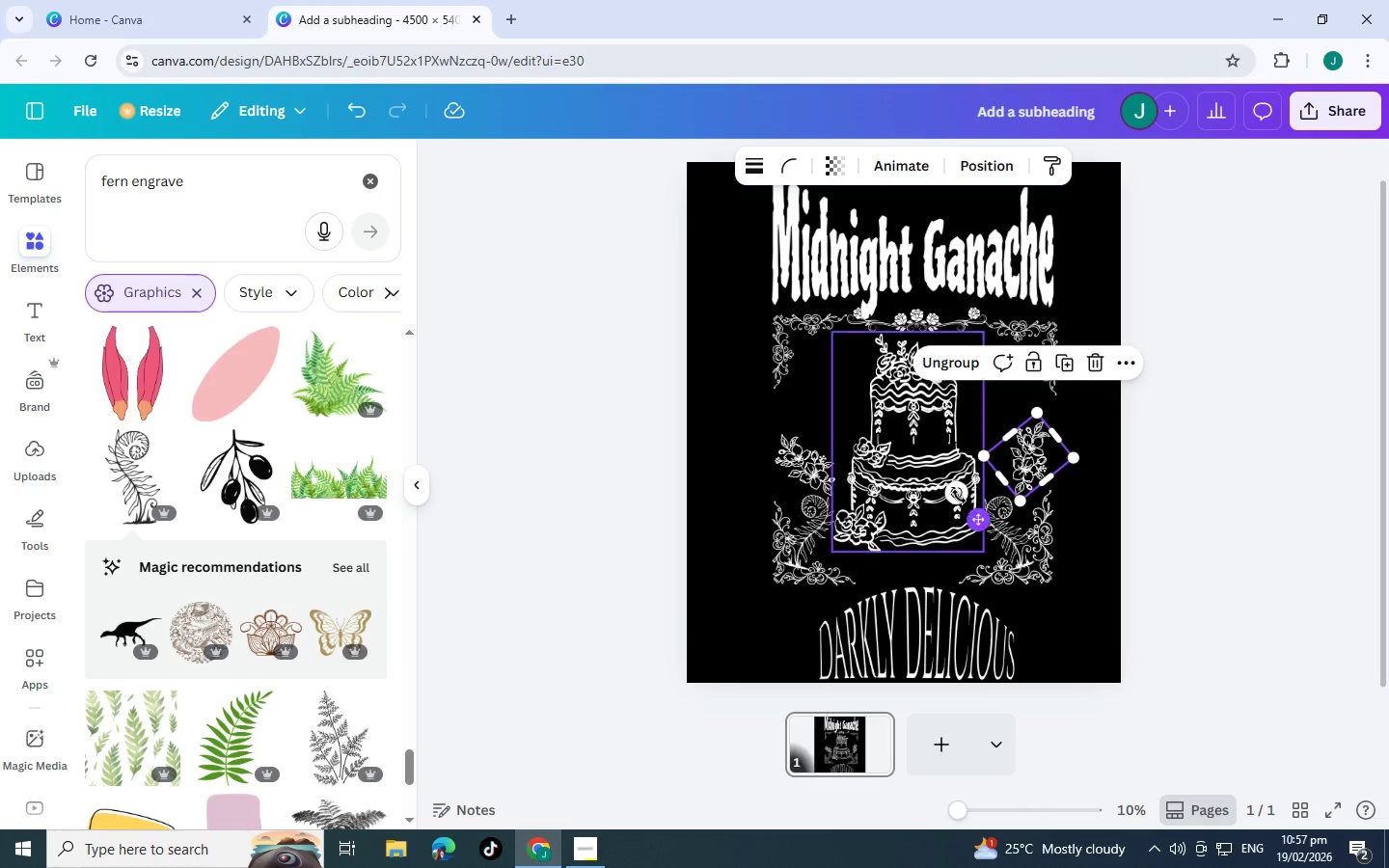 
left_click_drag(start_coordinate=[956, 496], to_coordinate=[937, 483])
 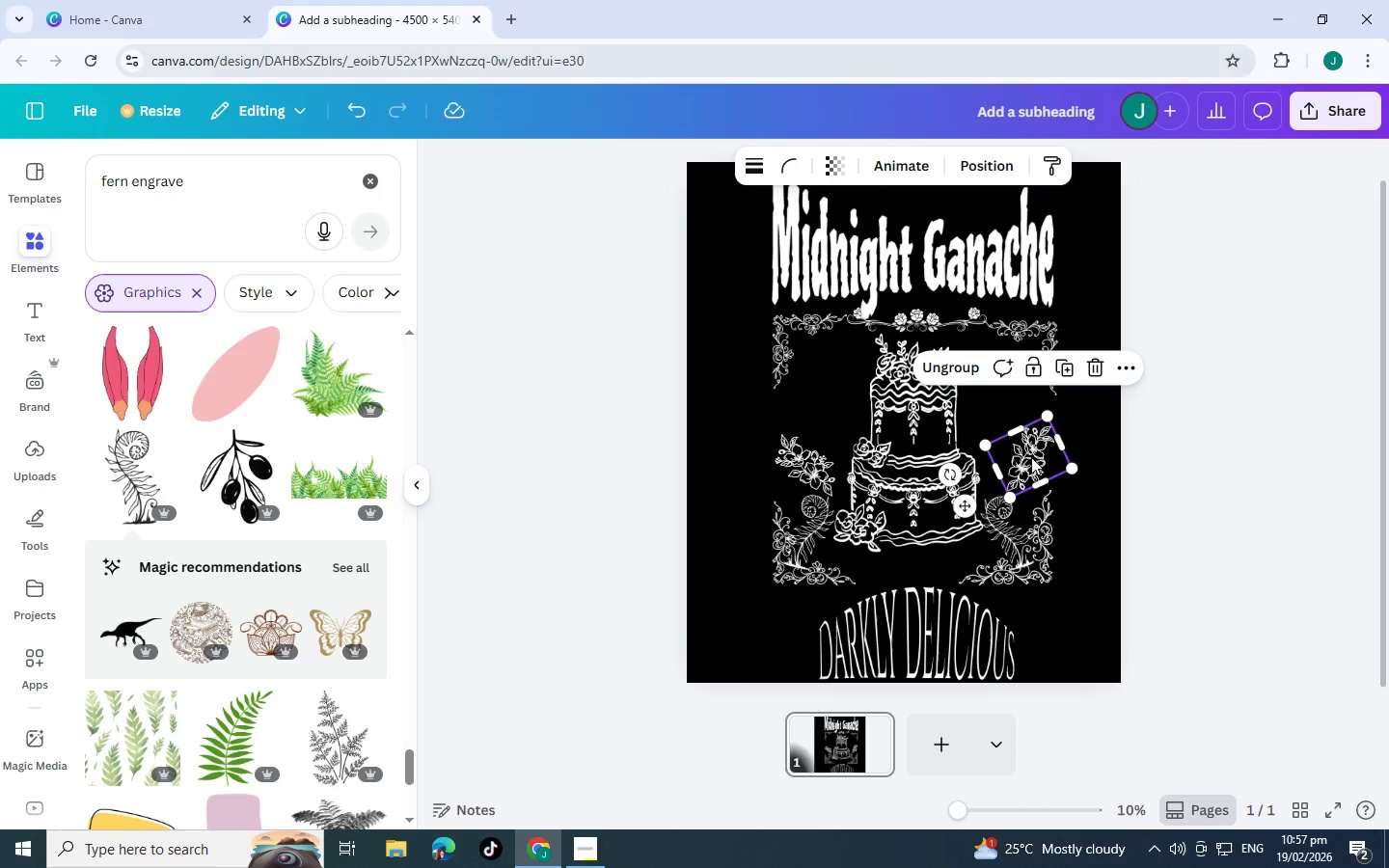 
left_click([1130, 516])
 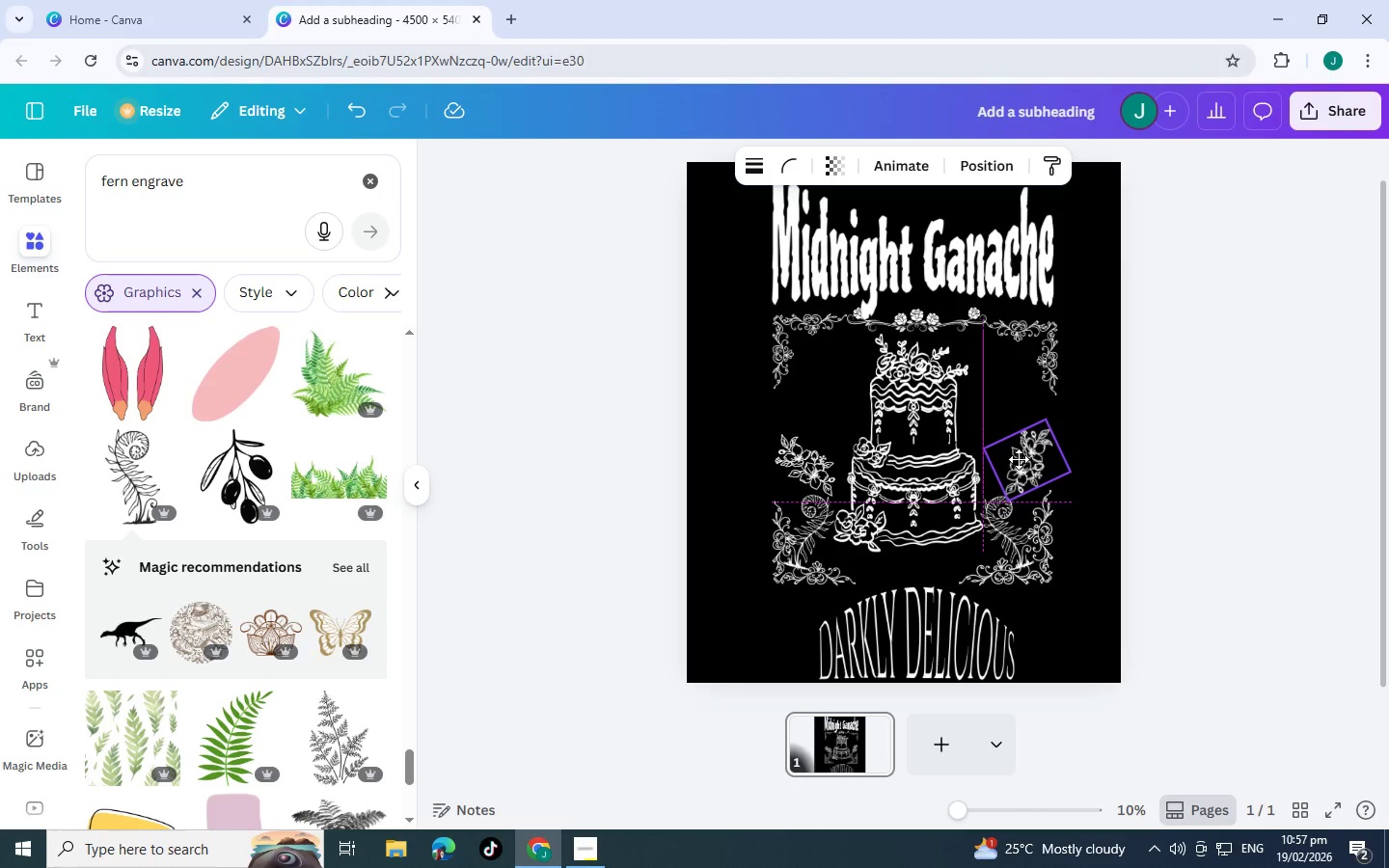 
left_click([1133, 510])
 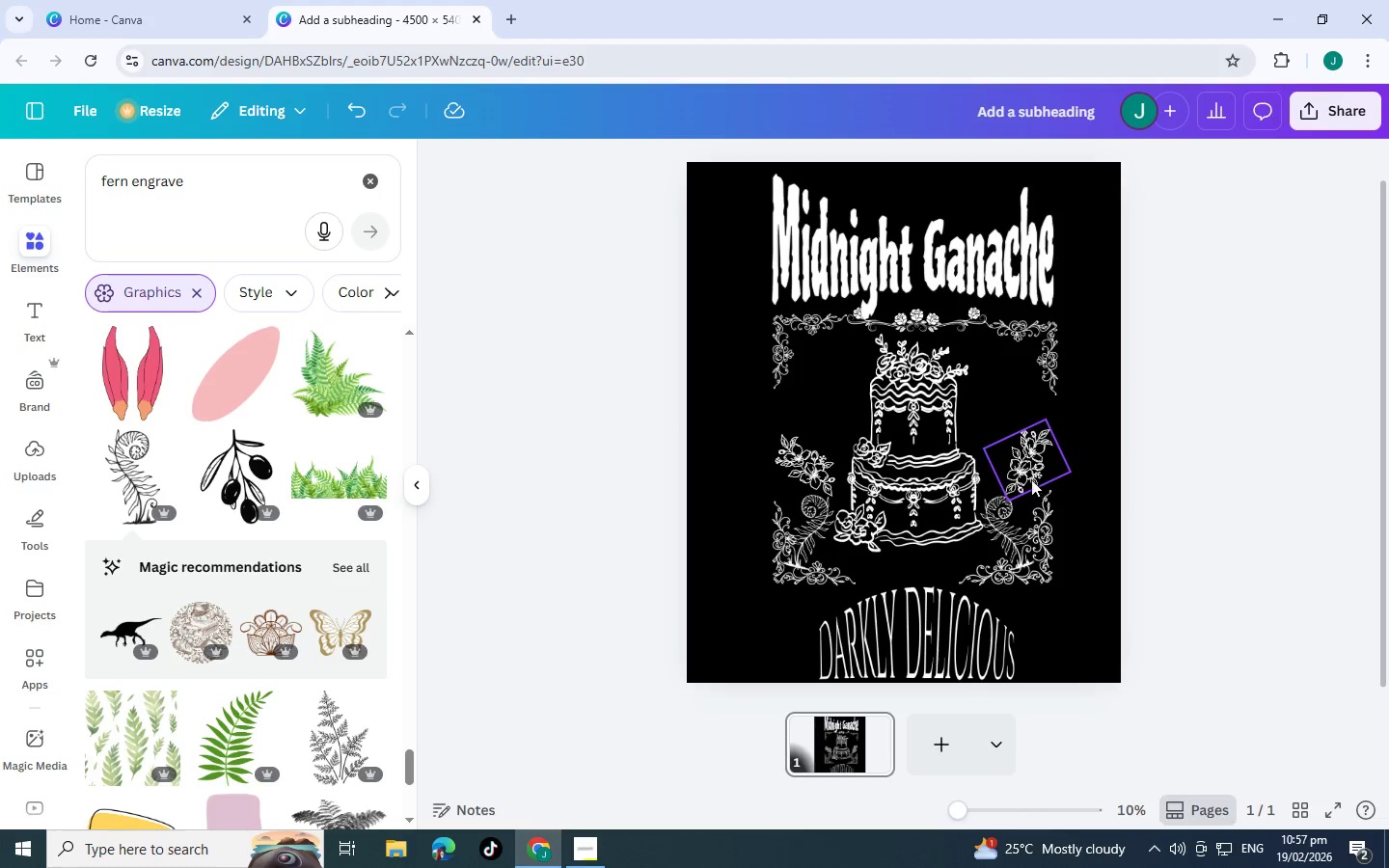 
left_click([1013, 468])
 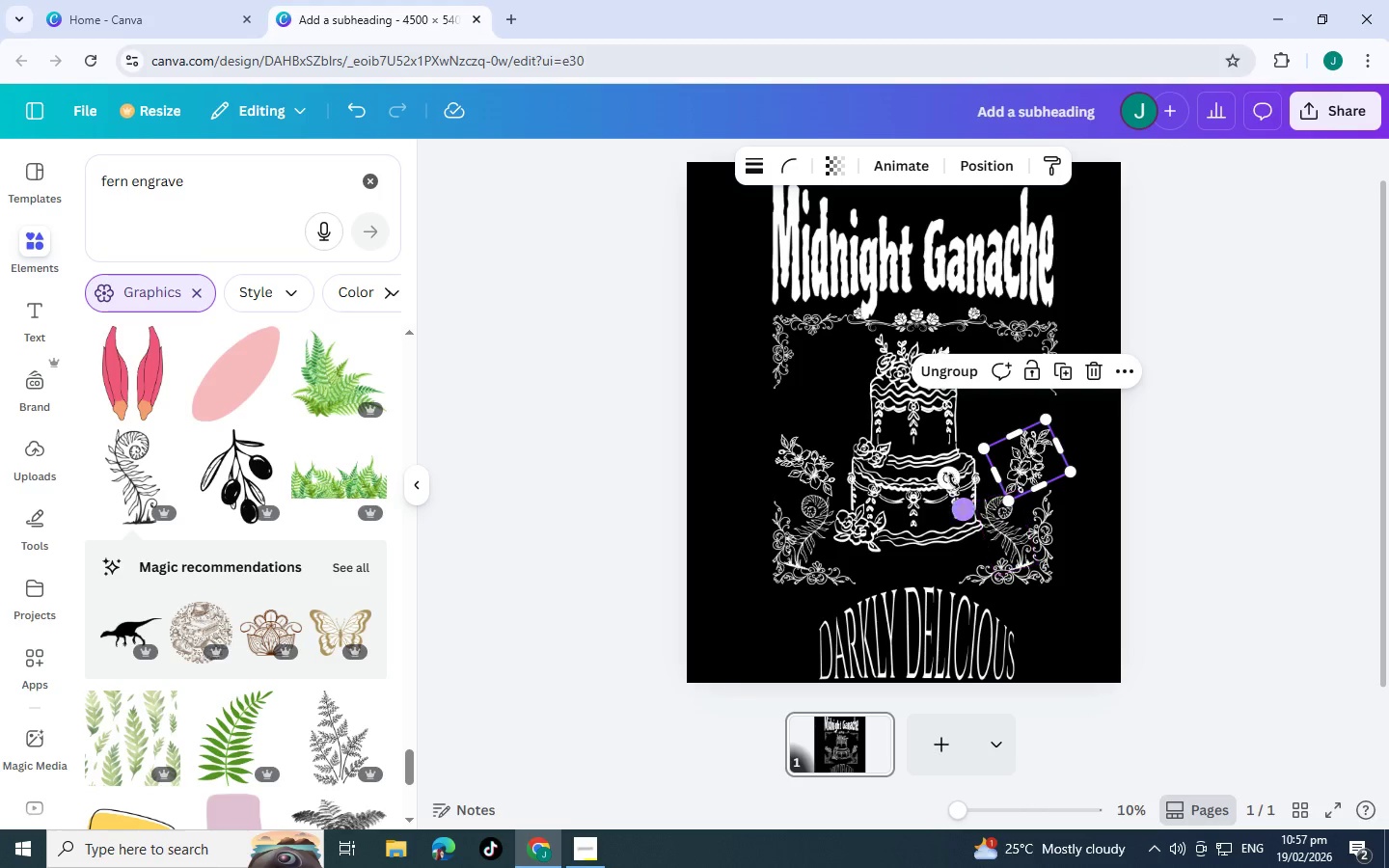 
left_click_drag(start_coordinate=[952, 480], to_coordinate=[929, 467])
 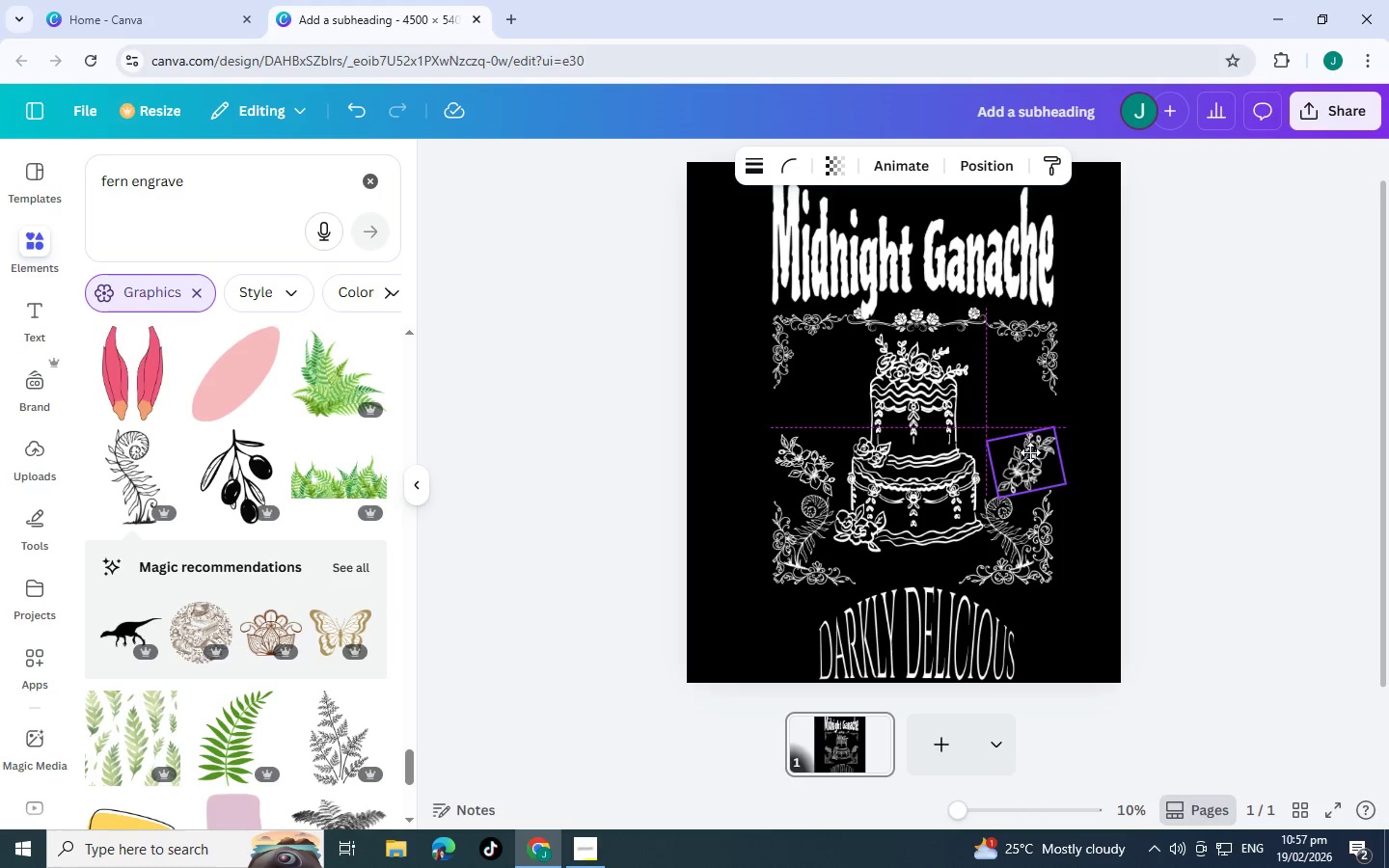 
left_click([1139, 479])
 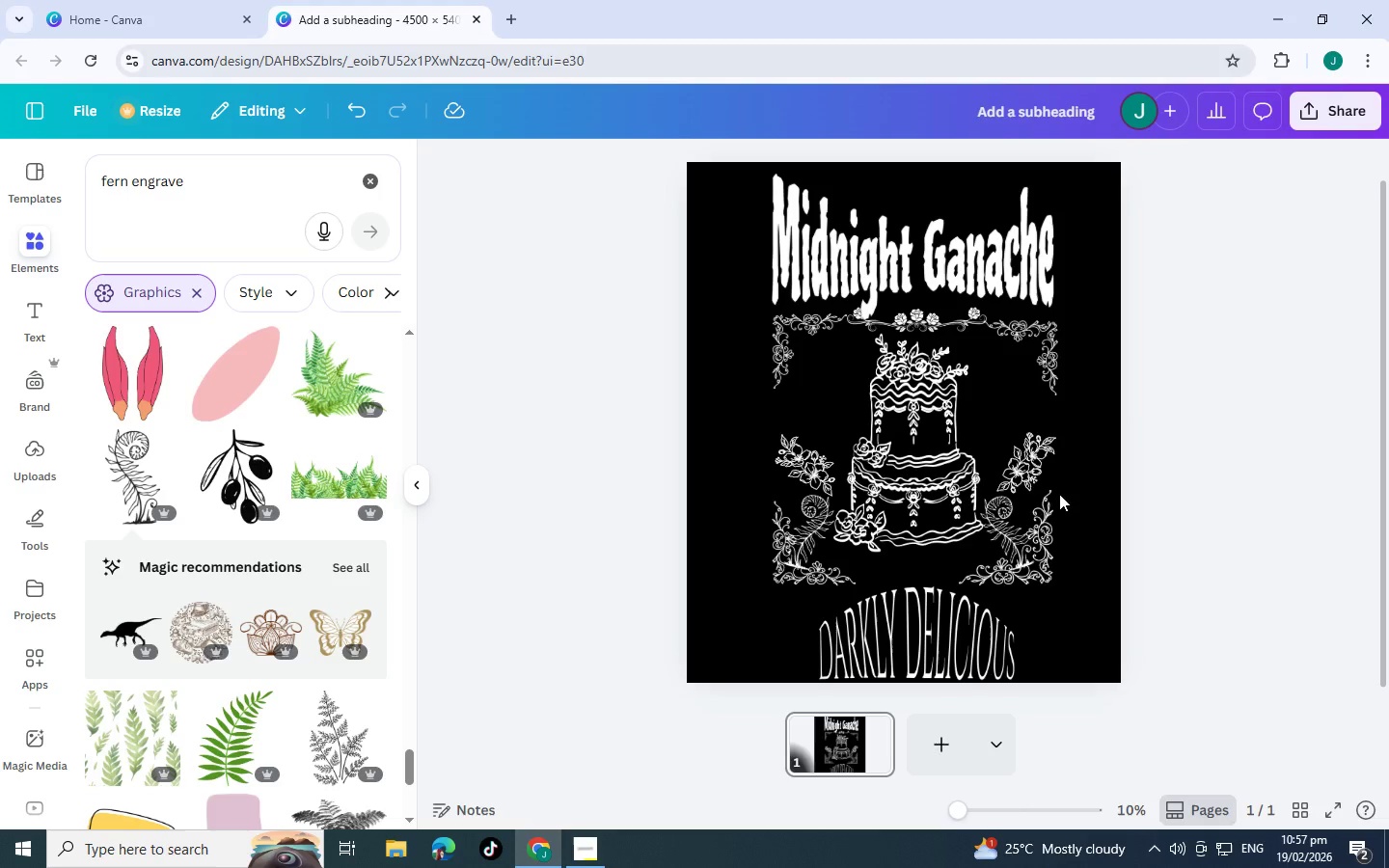 
scroll: coordinate [927, 494], scroll_direction: up, amount: 1.0
 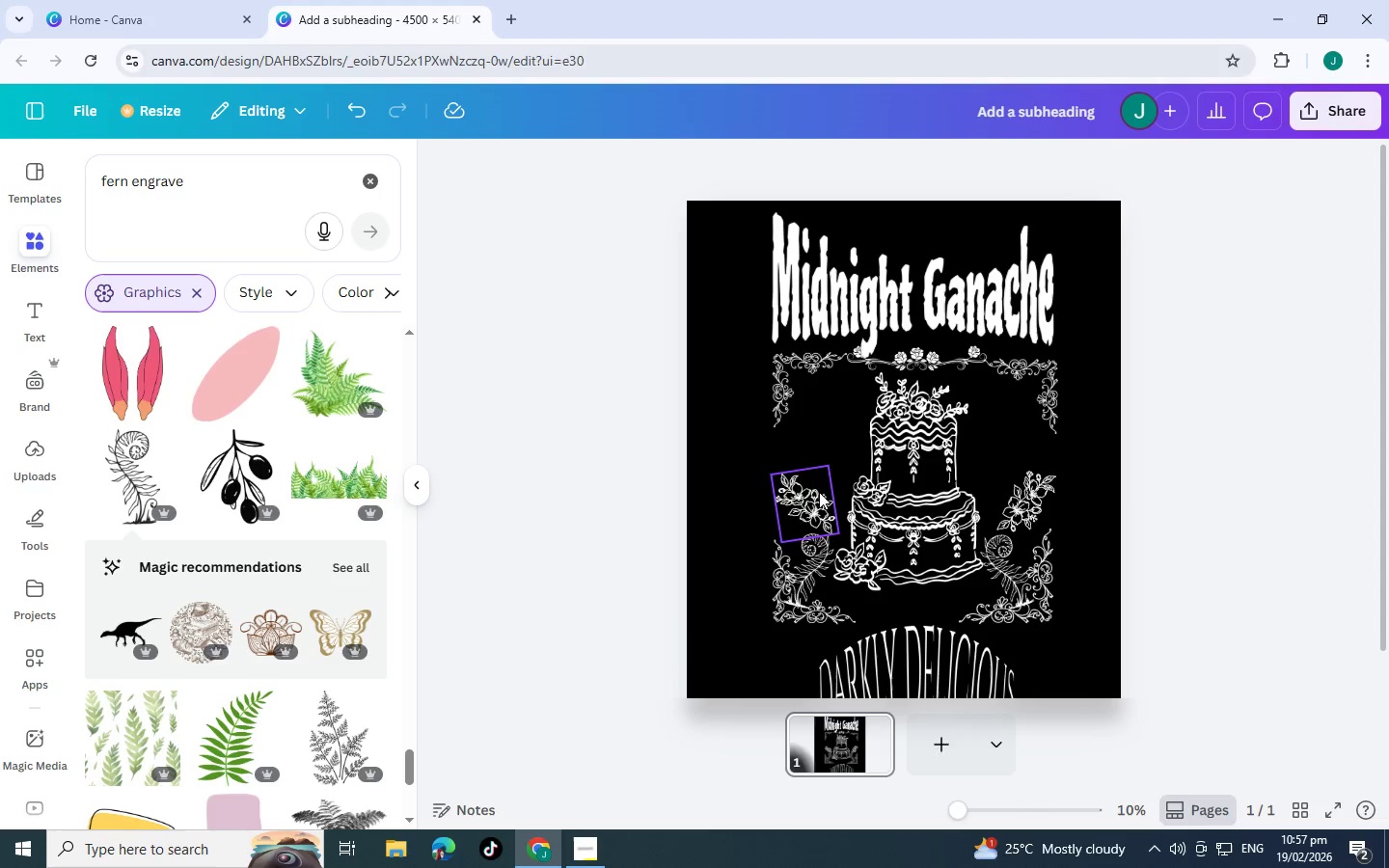 
left_click([819, 499])
 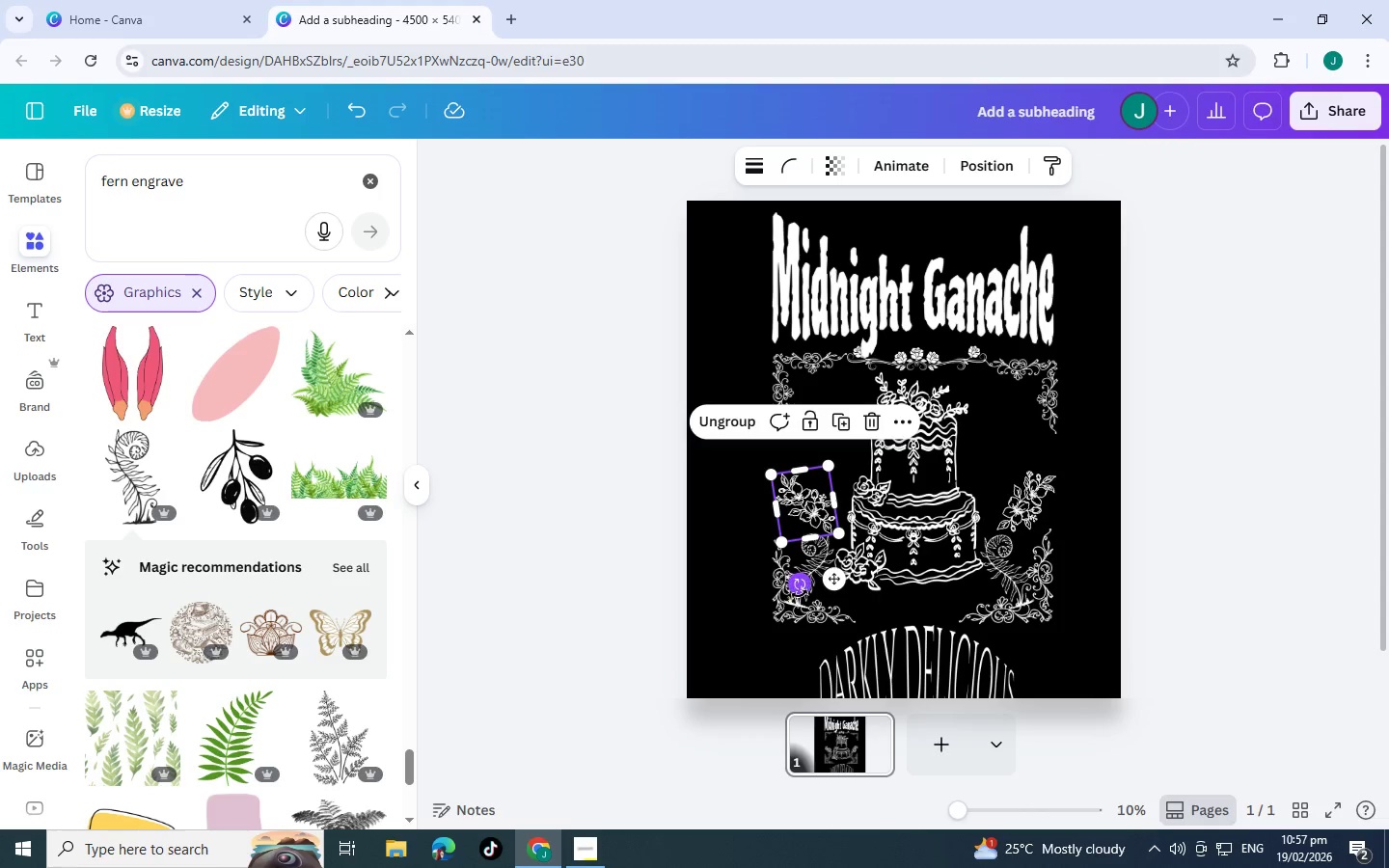 
left_click_drag(start_coordinate=[799, 594], to_coordinate=[794, 593])
 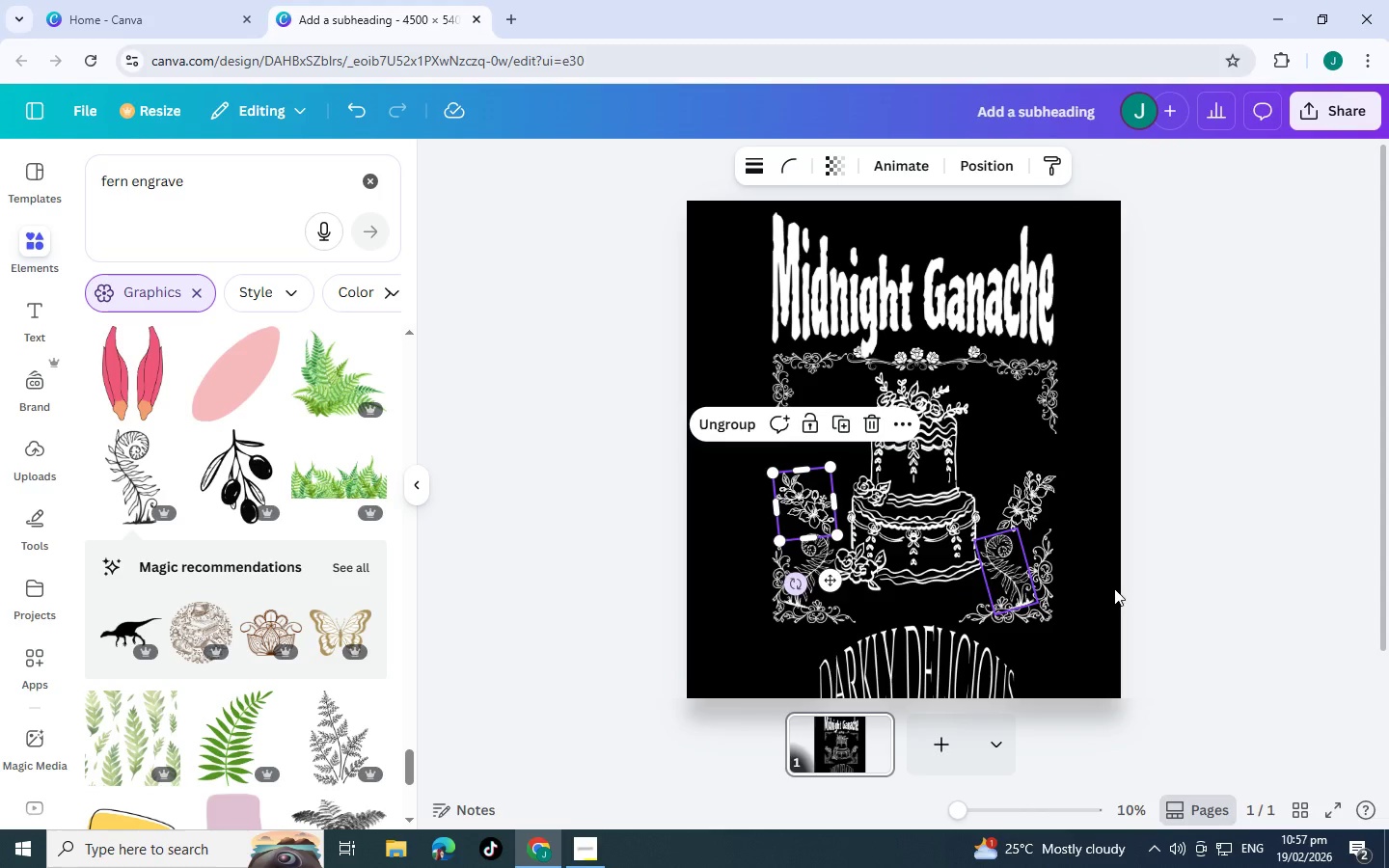 
left_click([1114, 588])
 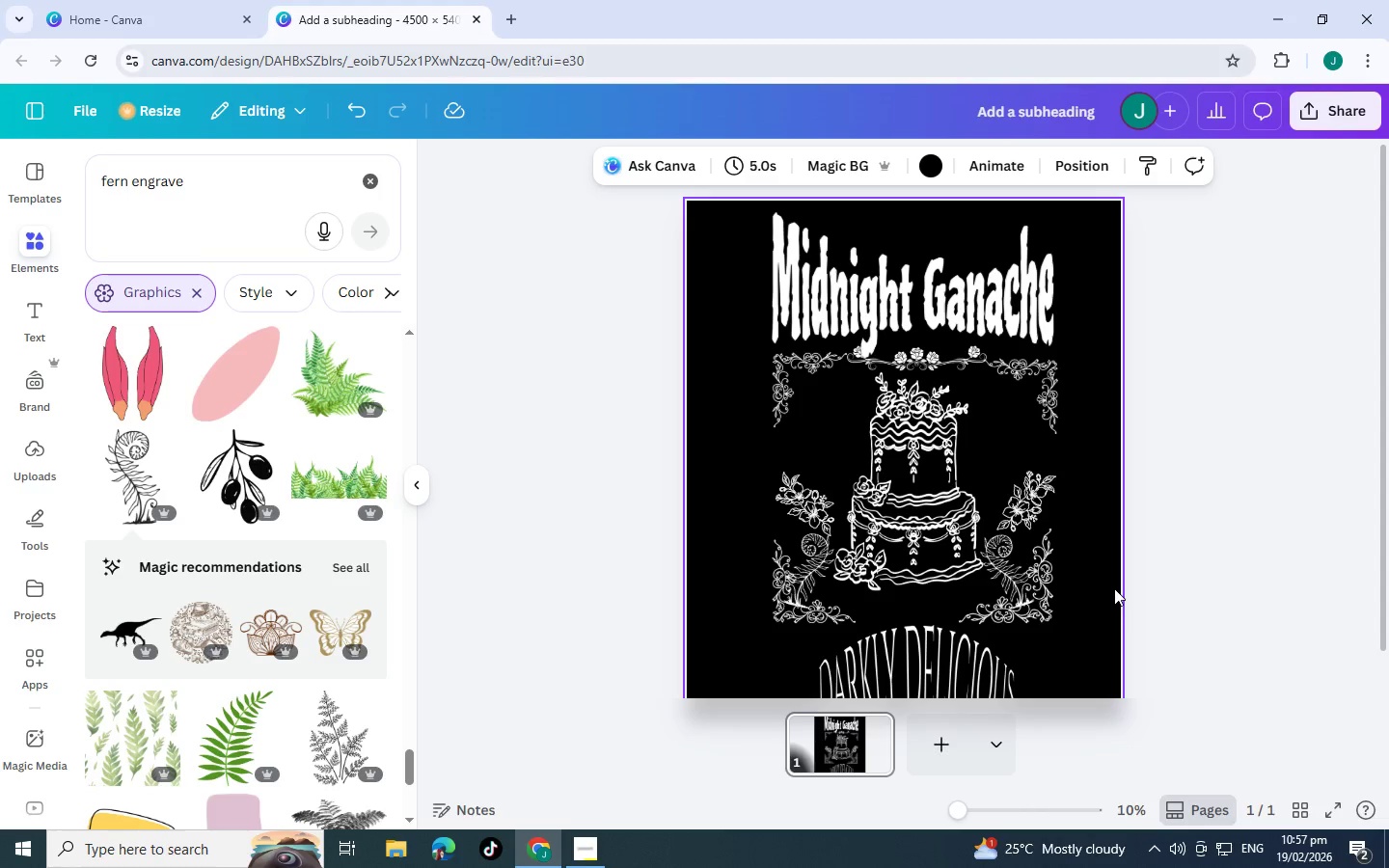 
scroll: coordinate [1114, 586], scroll_direction: up, amount: 1.0
 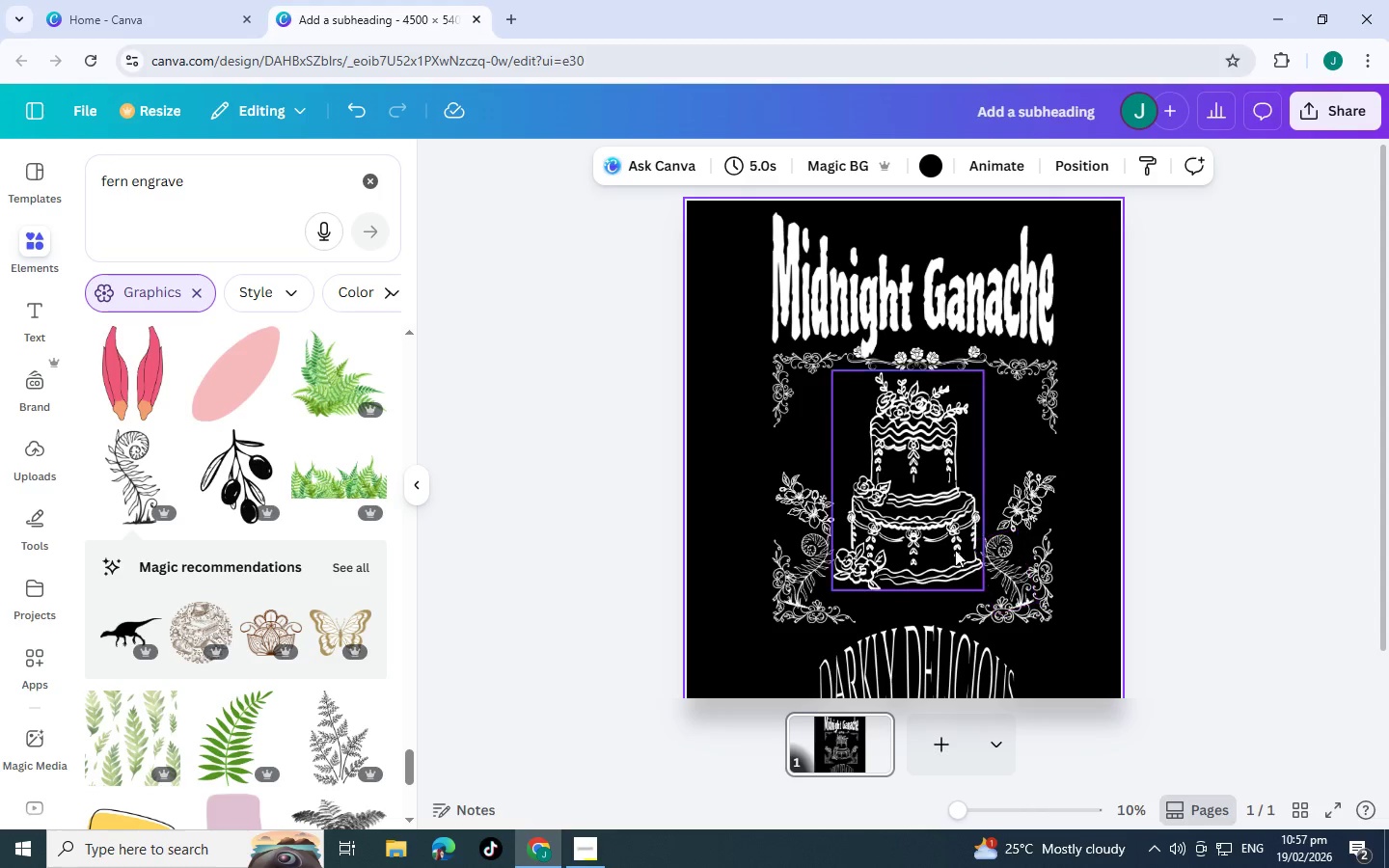 
scroll: coordinate [918, 556], scroll_direction: down, amount: 1.0
 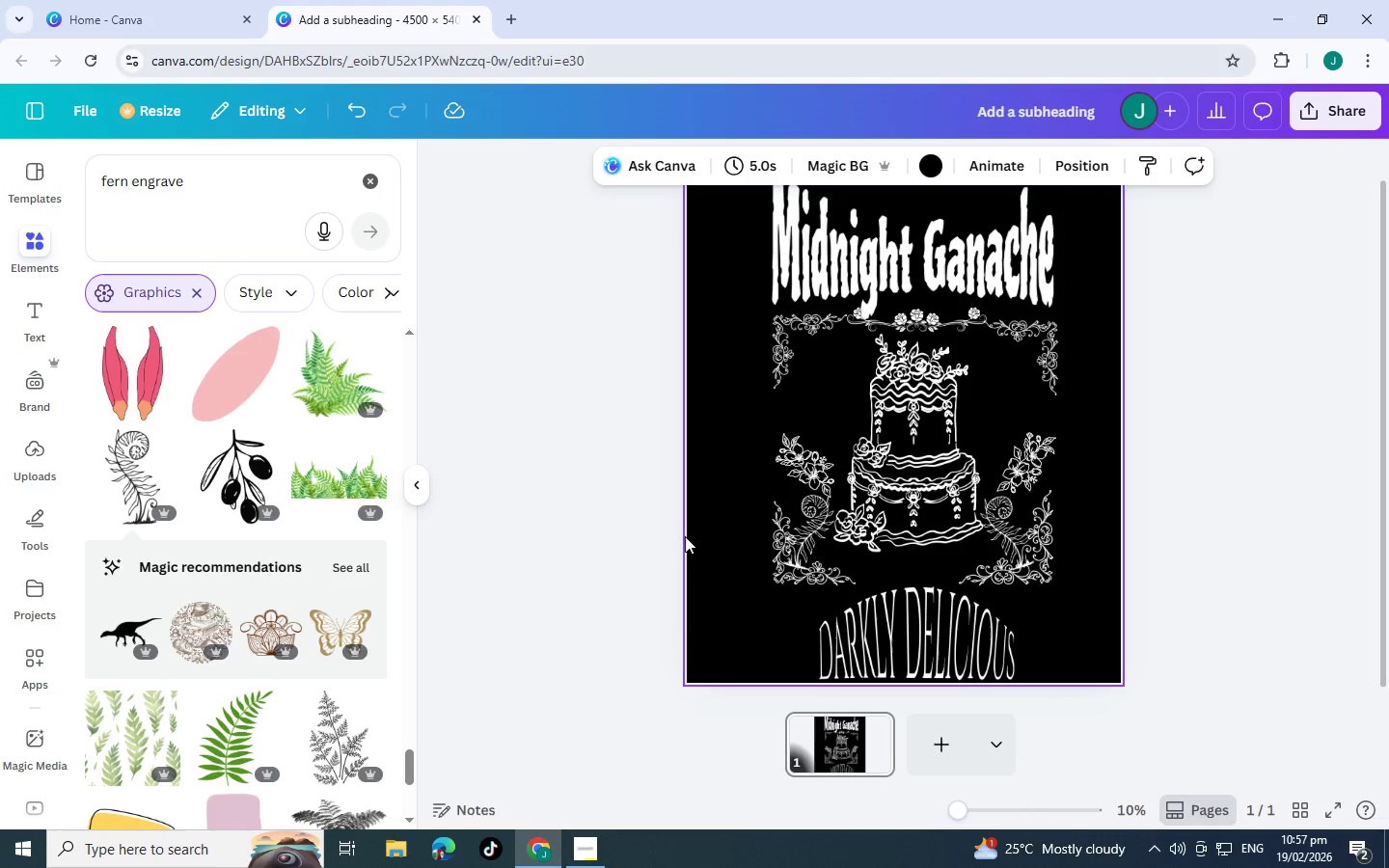 
key(Alt+Tab)